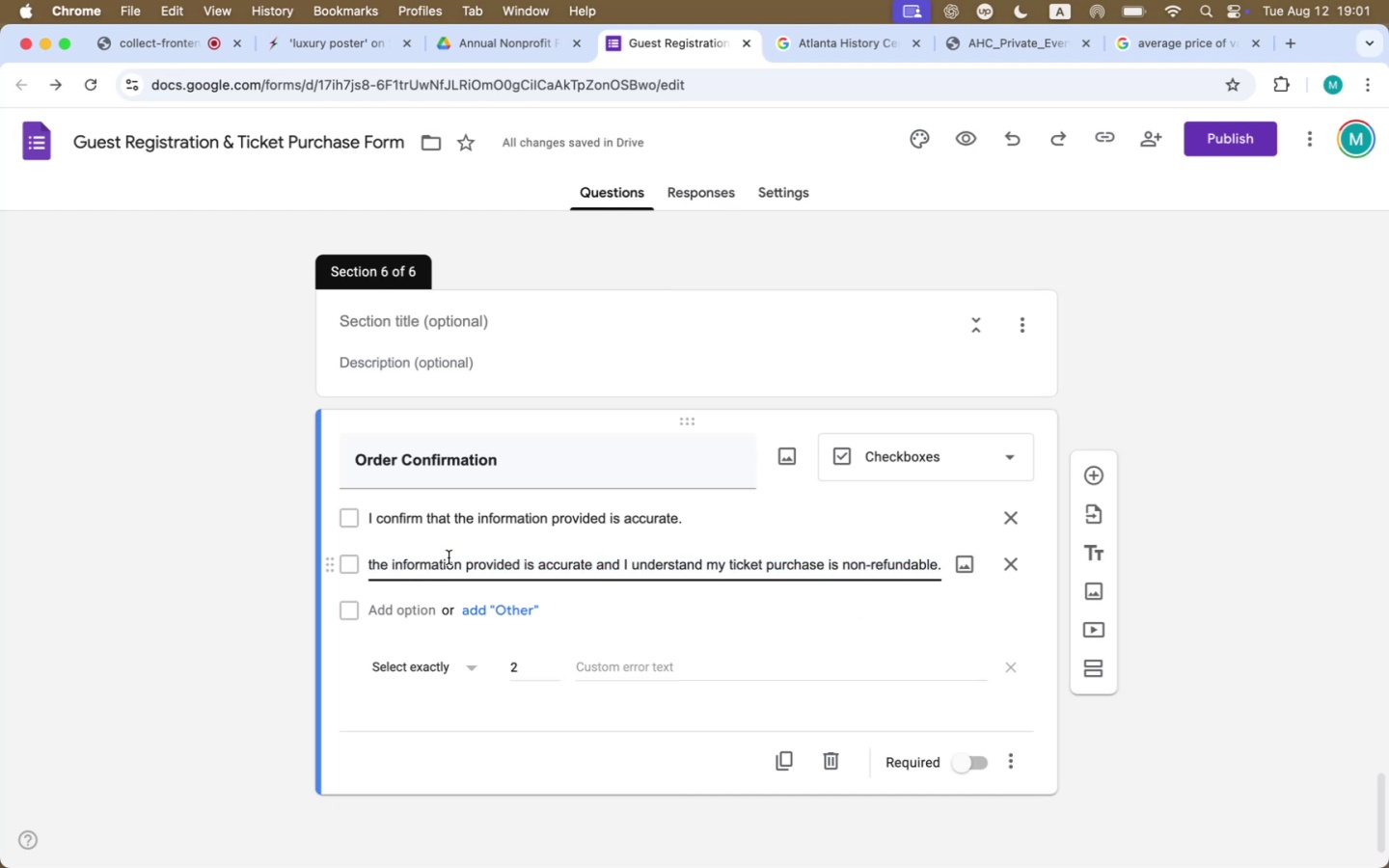 
left_click([433, 558])
 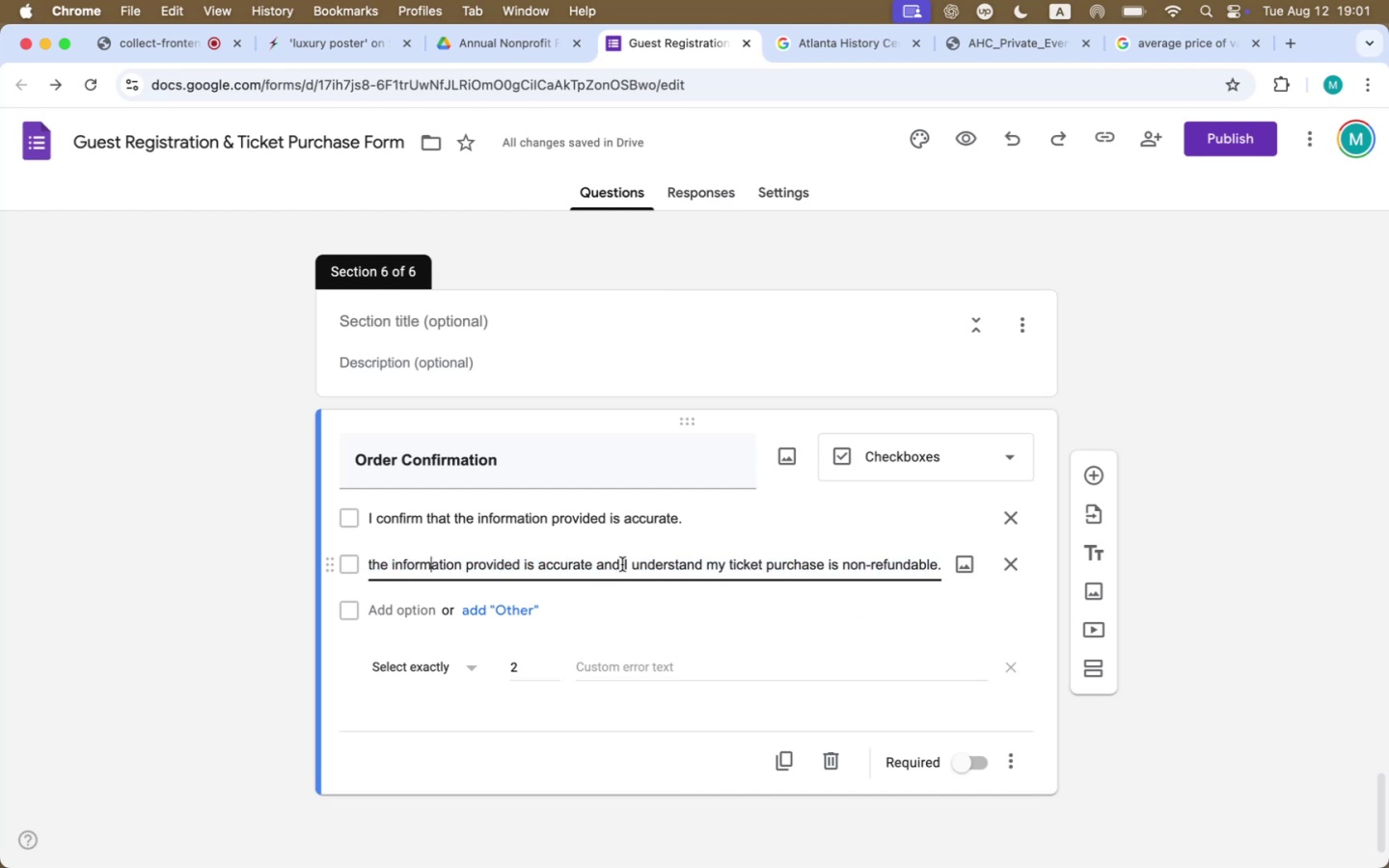 
left_click_drag(start_coordinate=[623, 566], to_coordinate=[340, 565])
 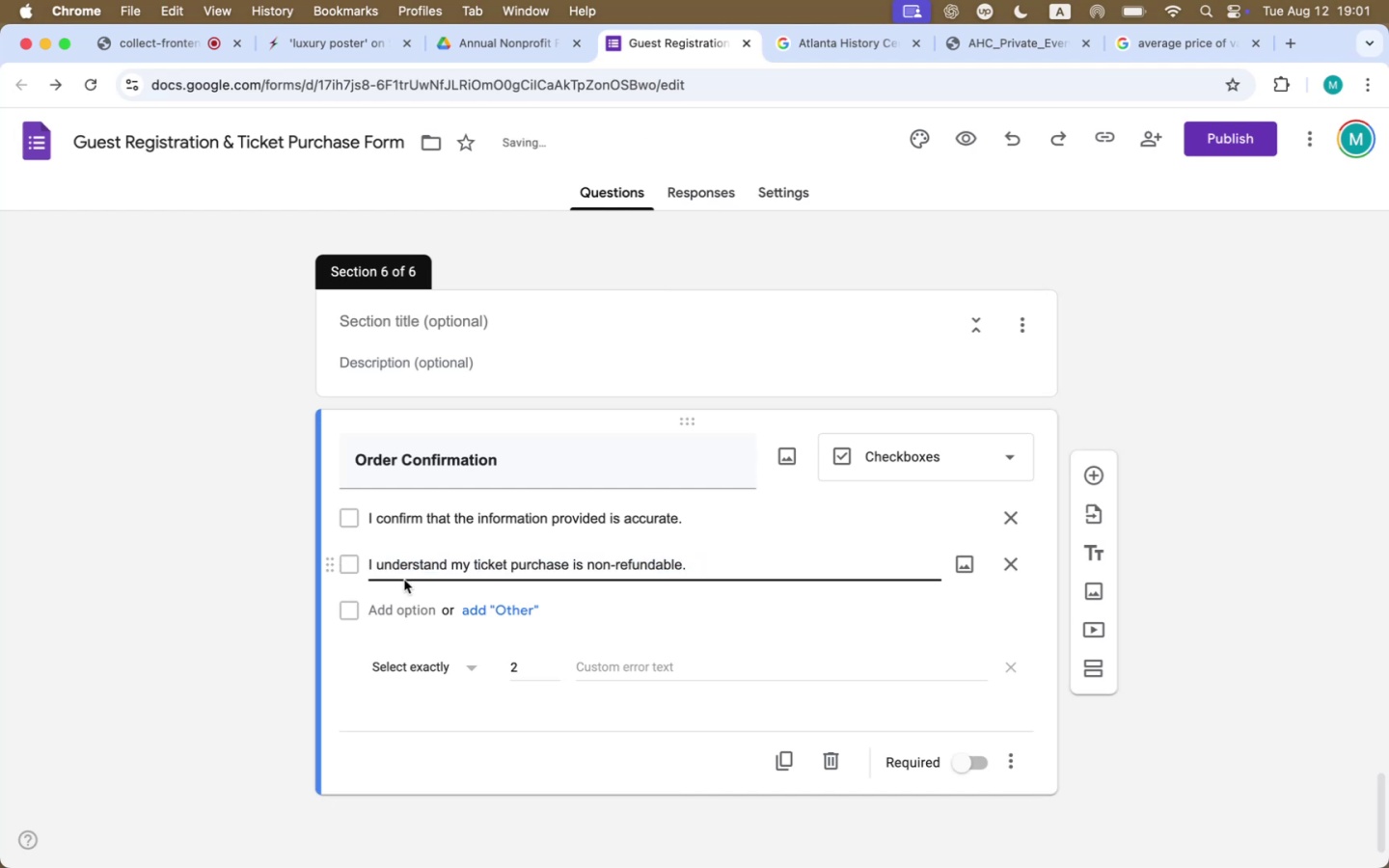 
key(Backspace)
 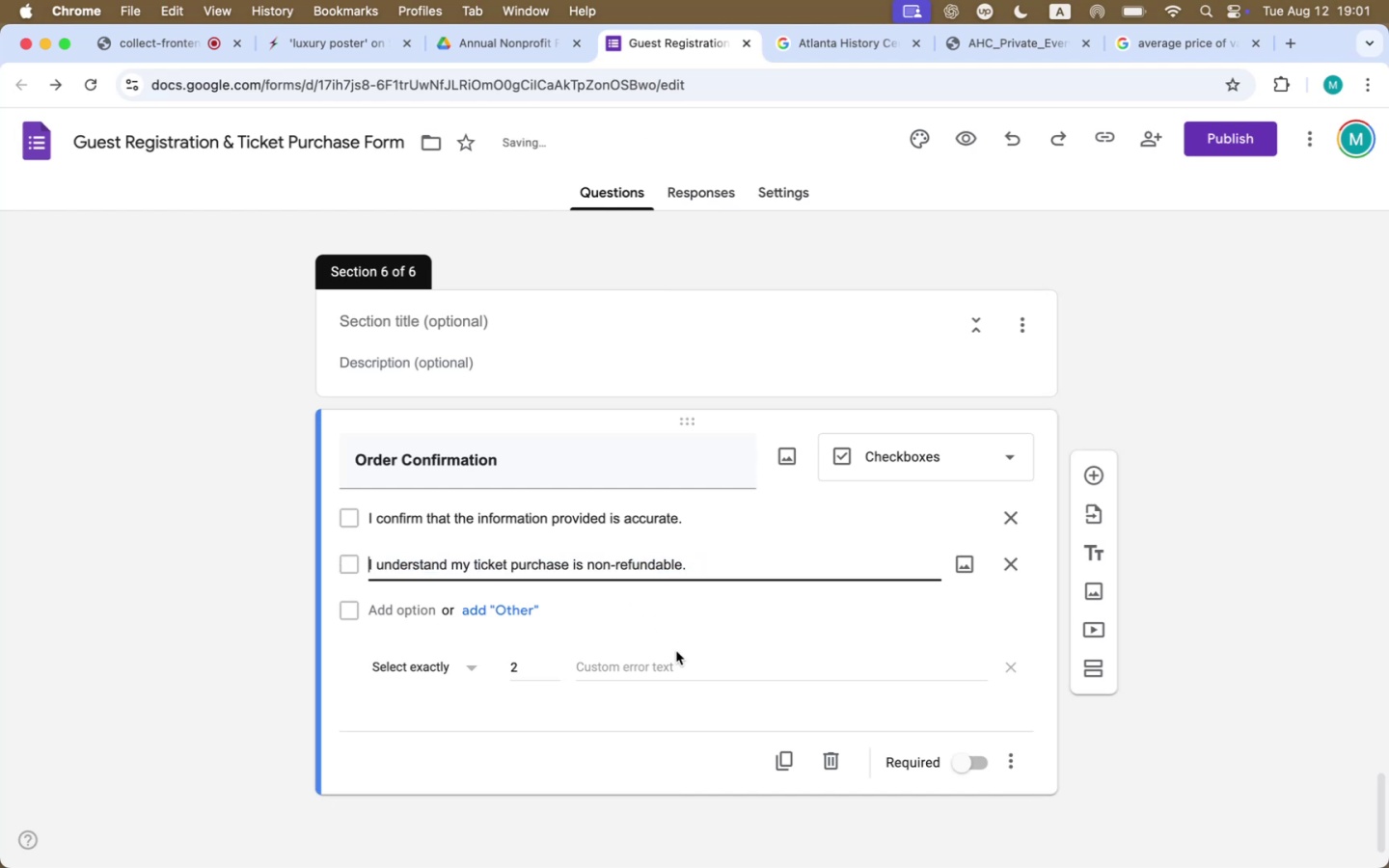 
left_click([648, 672])
 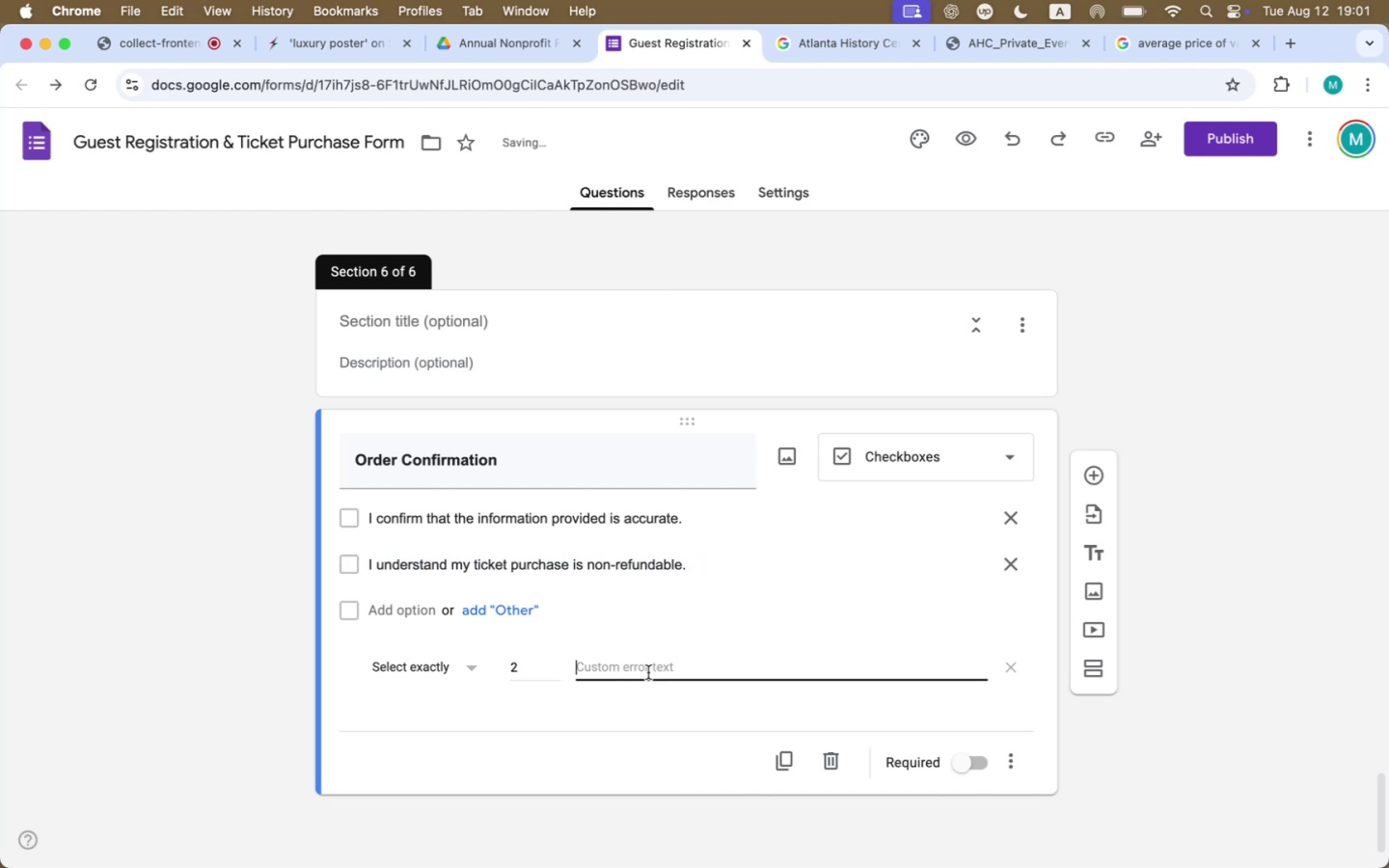 
type(Please confirm that your information is accurate and thet y)
key(Backspace)
key(Backspace)
key(Backspace)
type(a)
key(Backspace)
key(Backspace)
type(at you understand )
 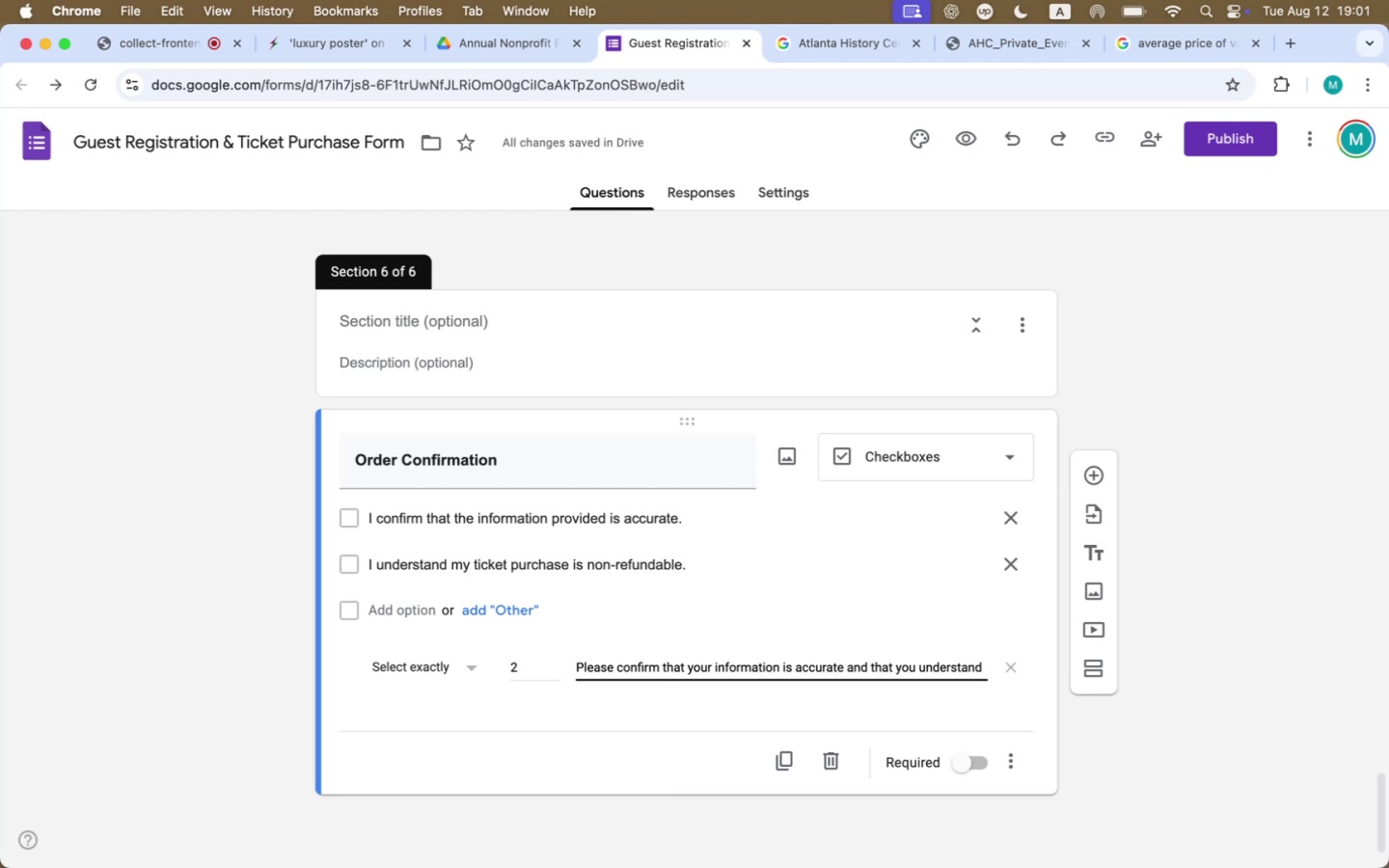 
type(the)
key(Backspace)
 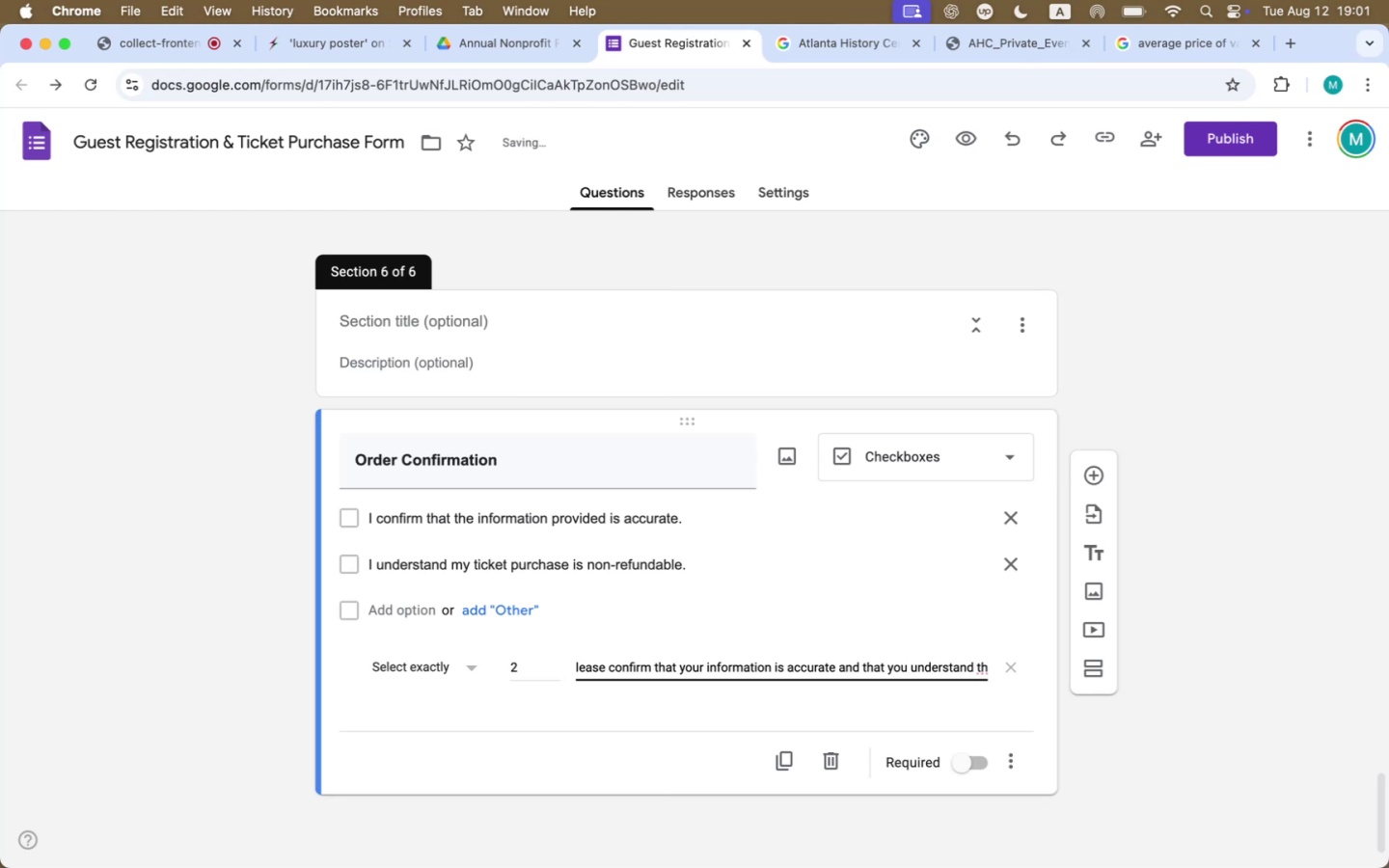 
type(at the ticket purchase is non-refundable to complete  )
key(Backspace)
key(Backspace)
type( the ticket purchase.)
 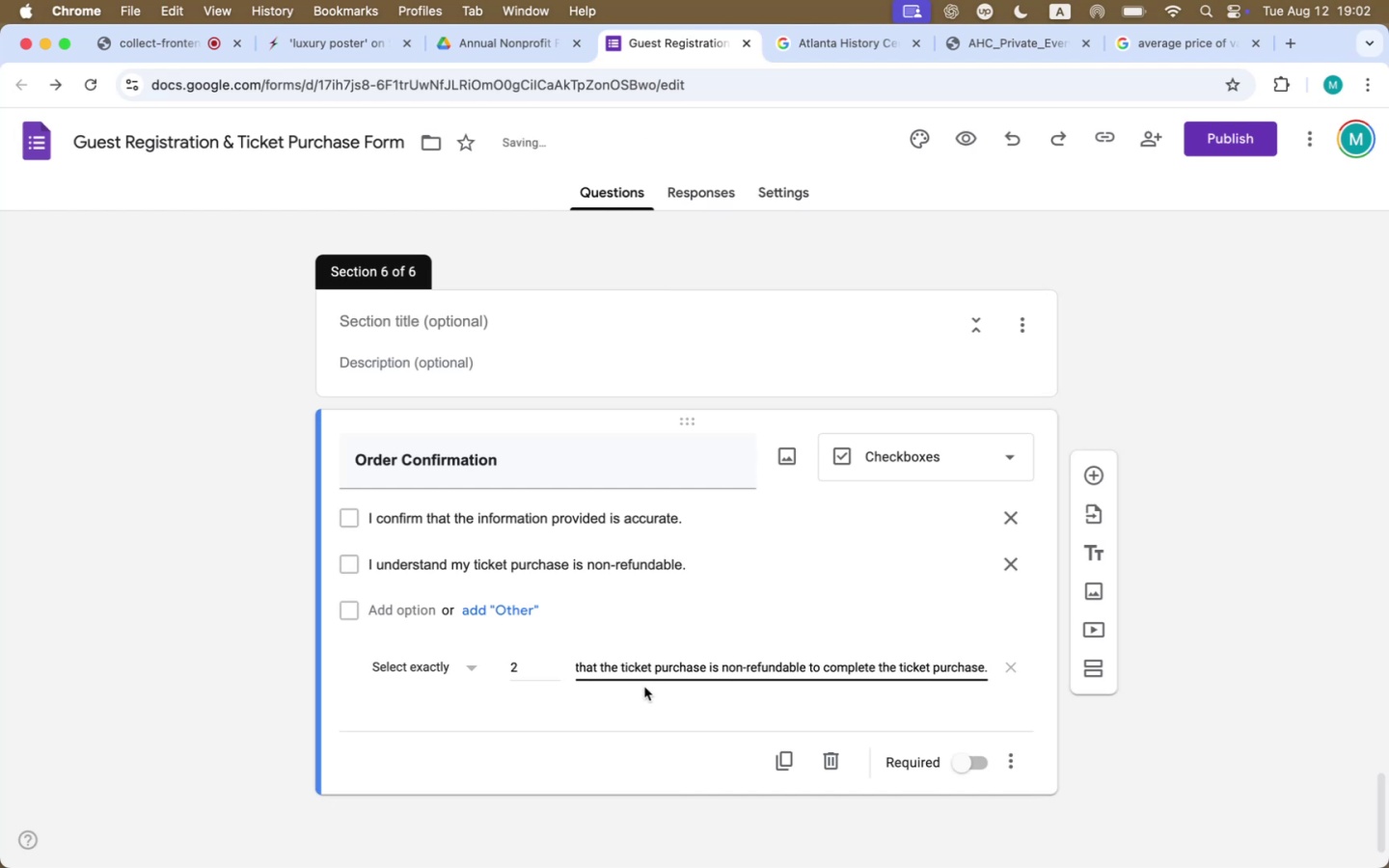 
left_click([640, 674])
 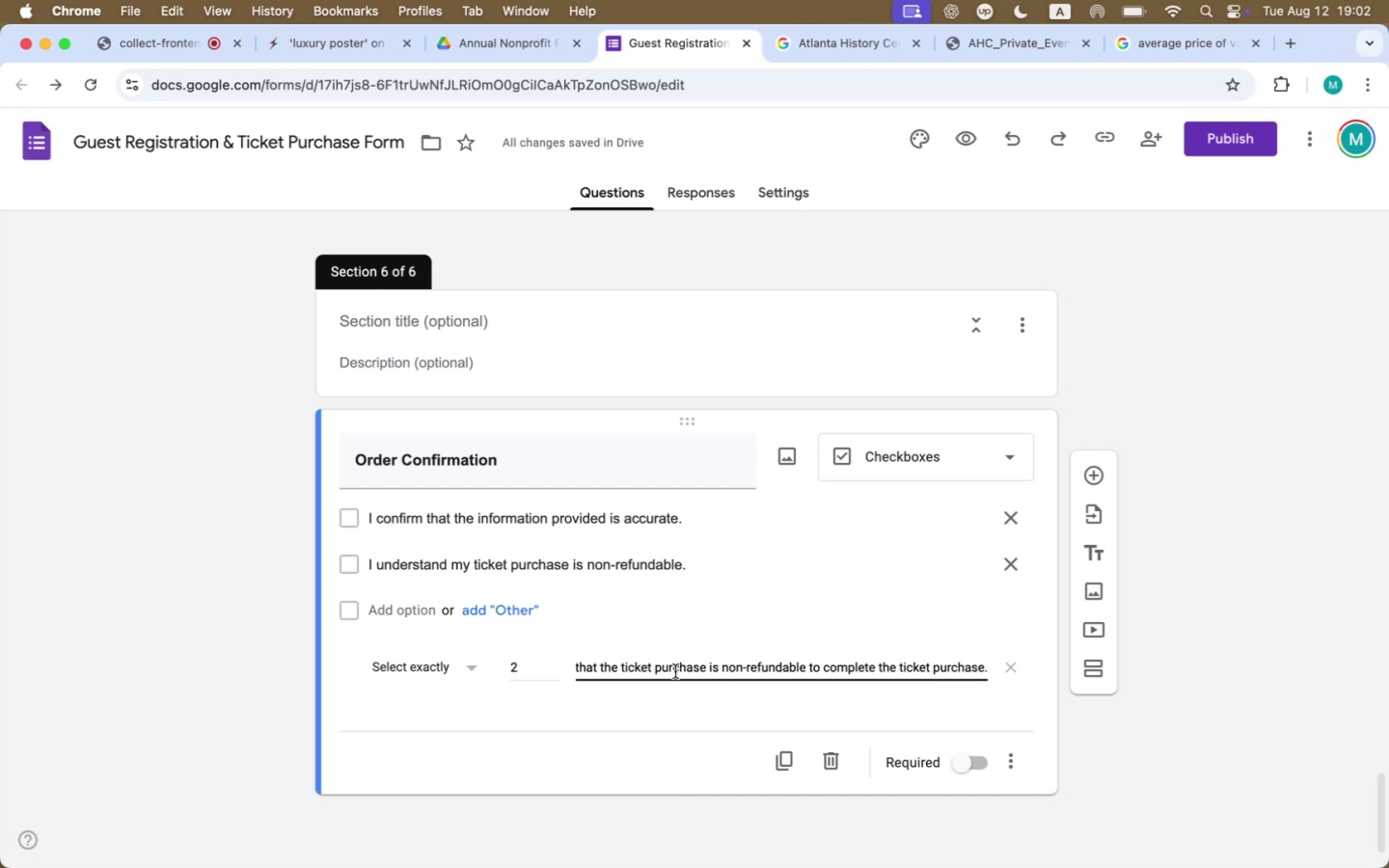 
double_click([675, 671])
 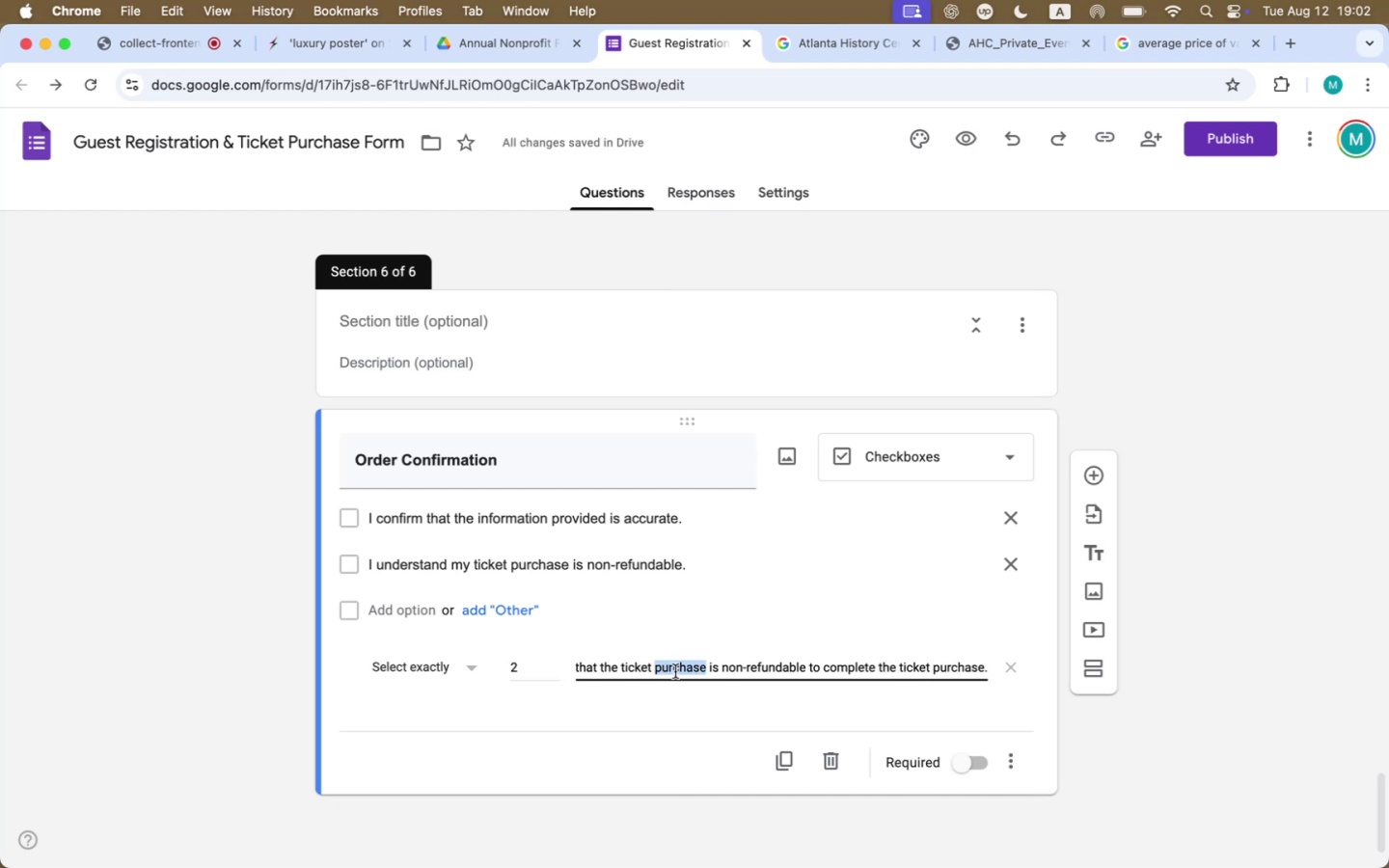 
key(Backspace)
key(Backspace)
type(ts)
 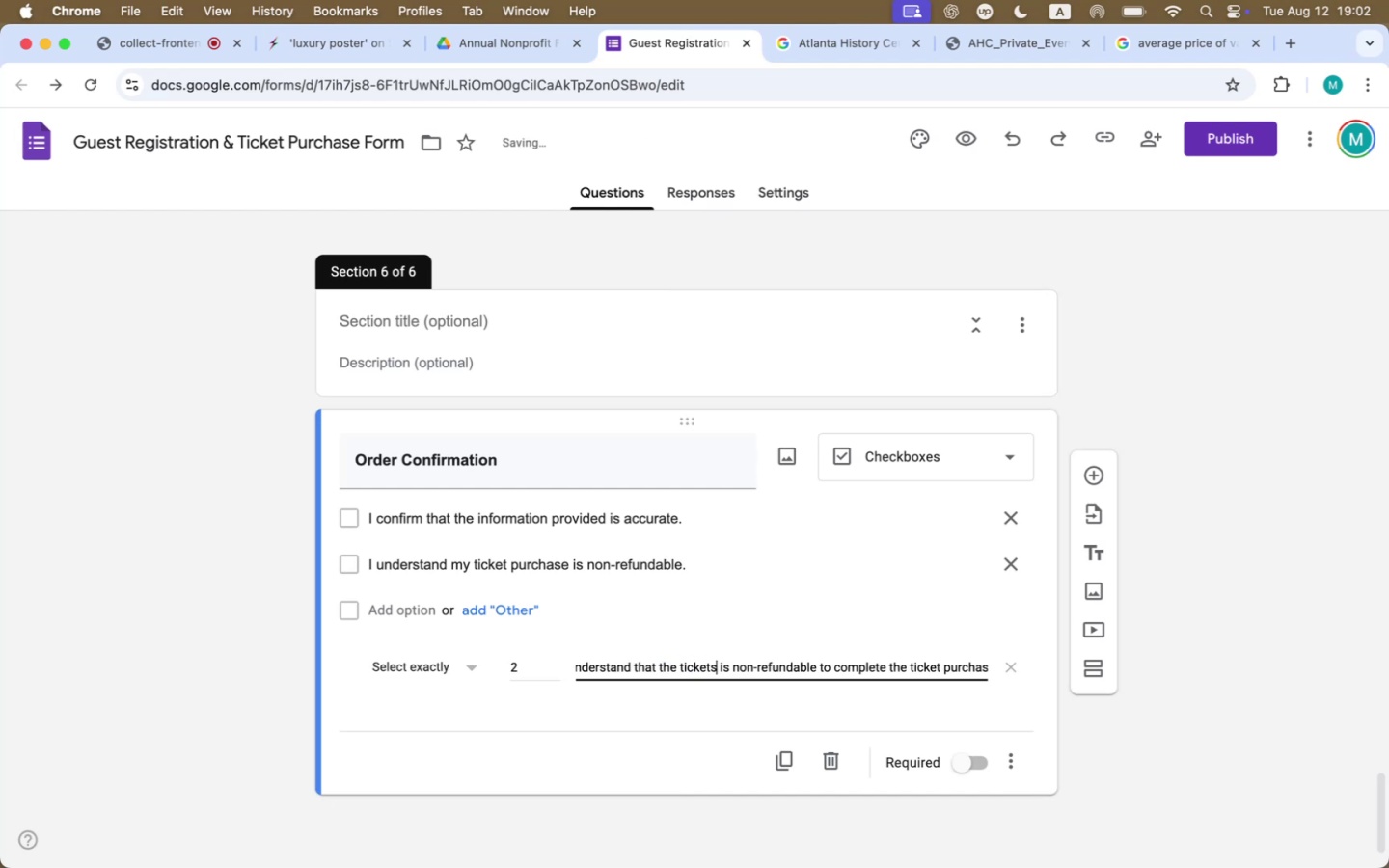 
key(ArrowRight)
 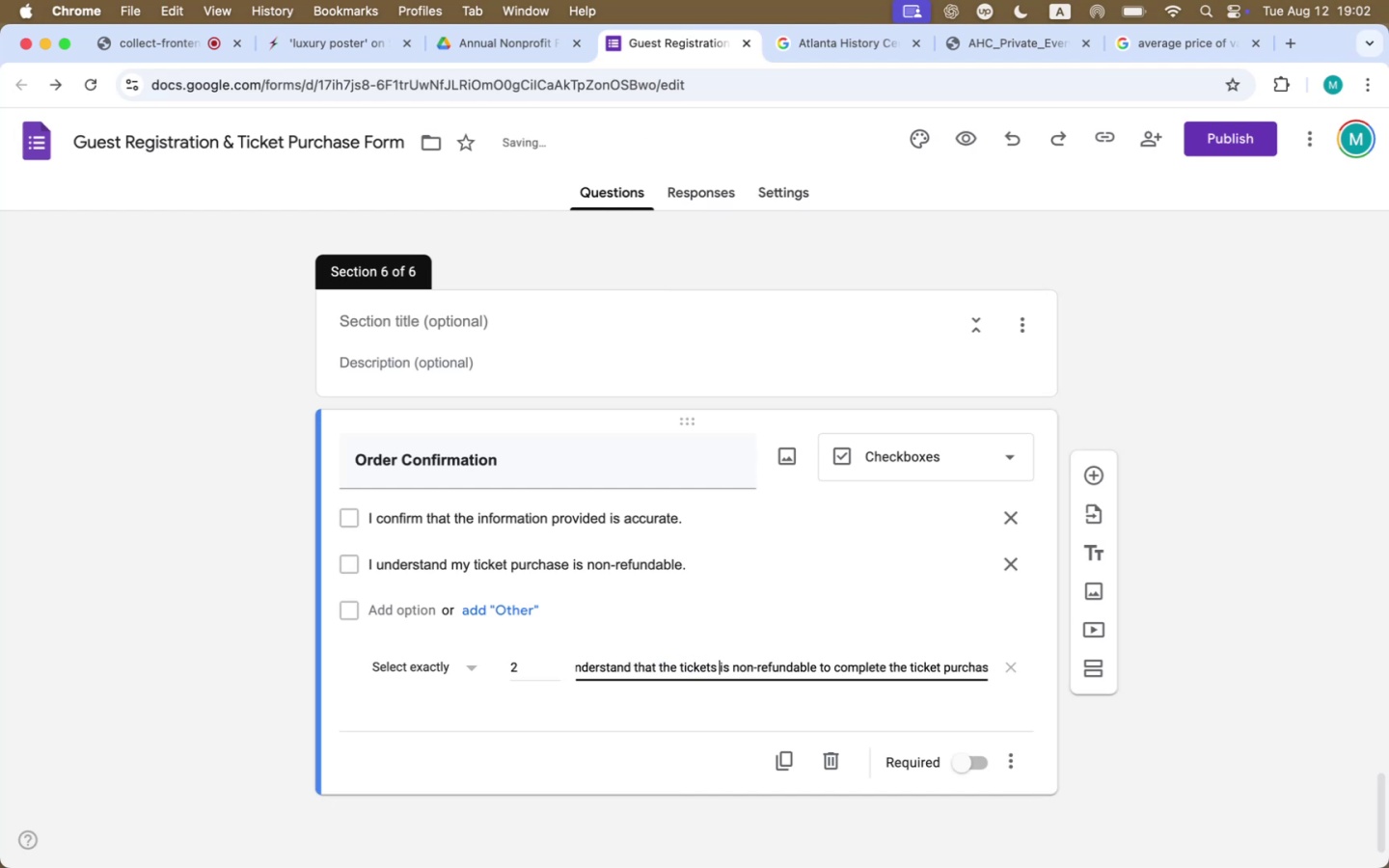 
key(ArrowRight)
 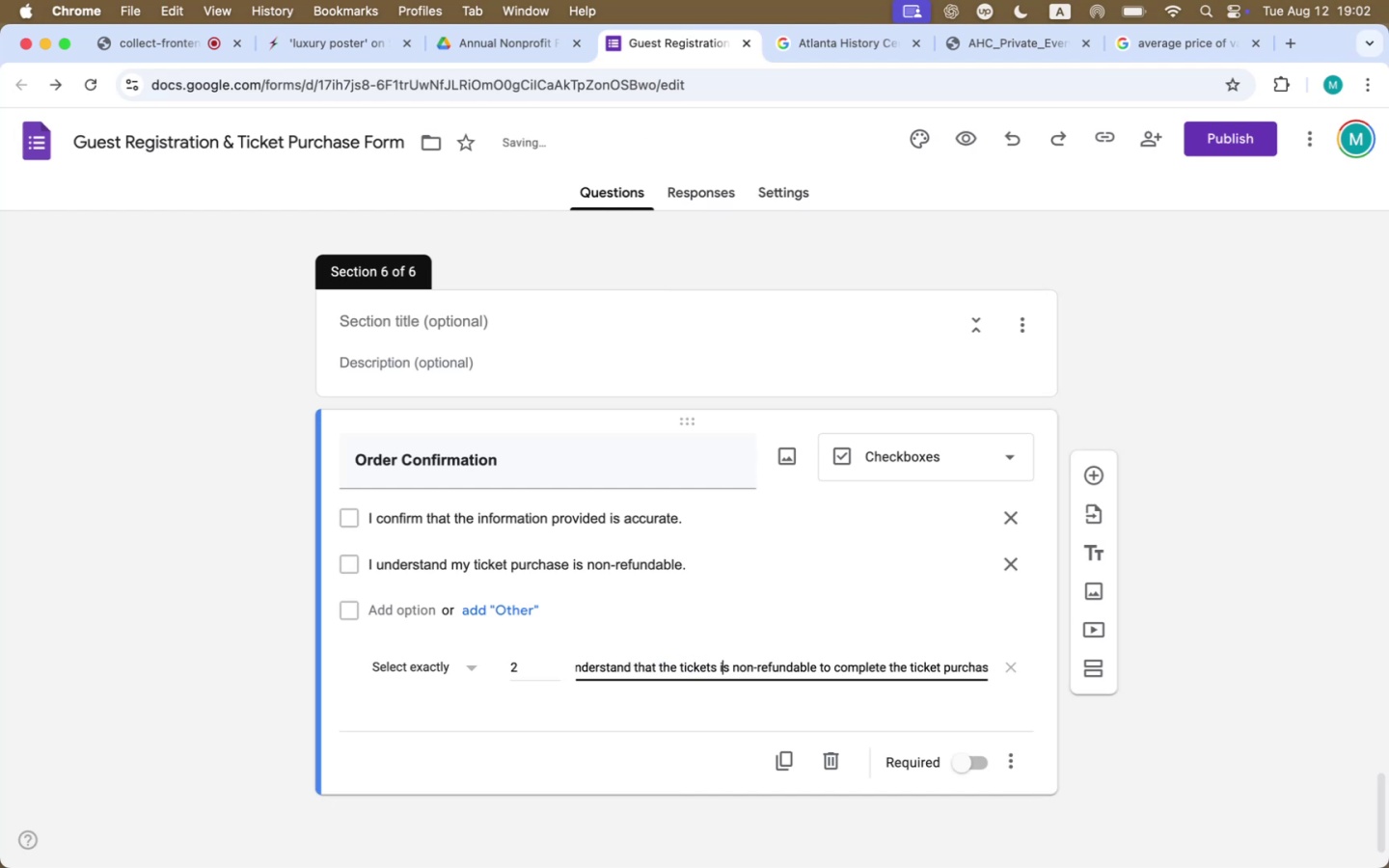 
key(ArrowRight)
 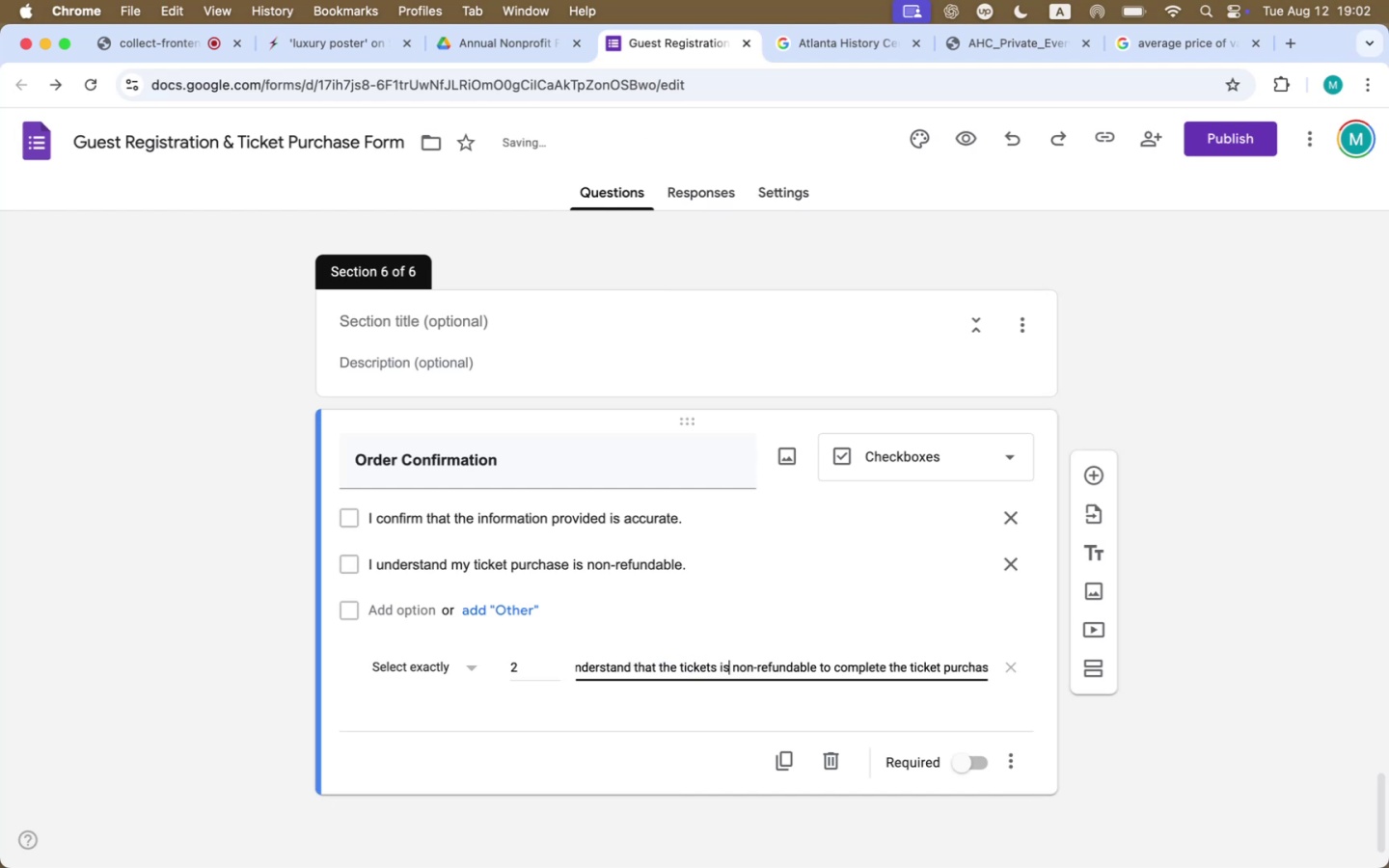 
key(Backspace)
key(Backspace)
type(are)
 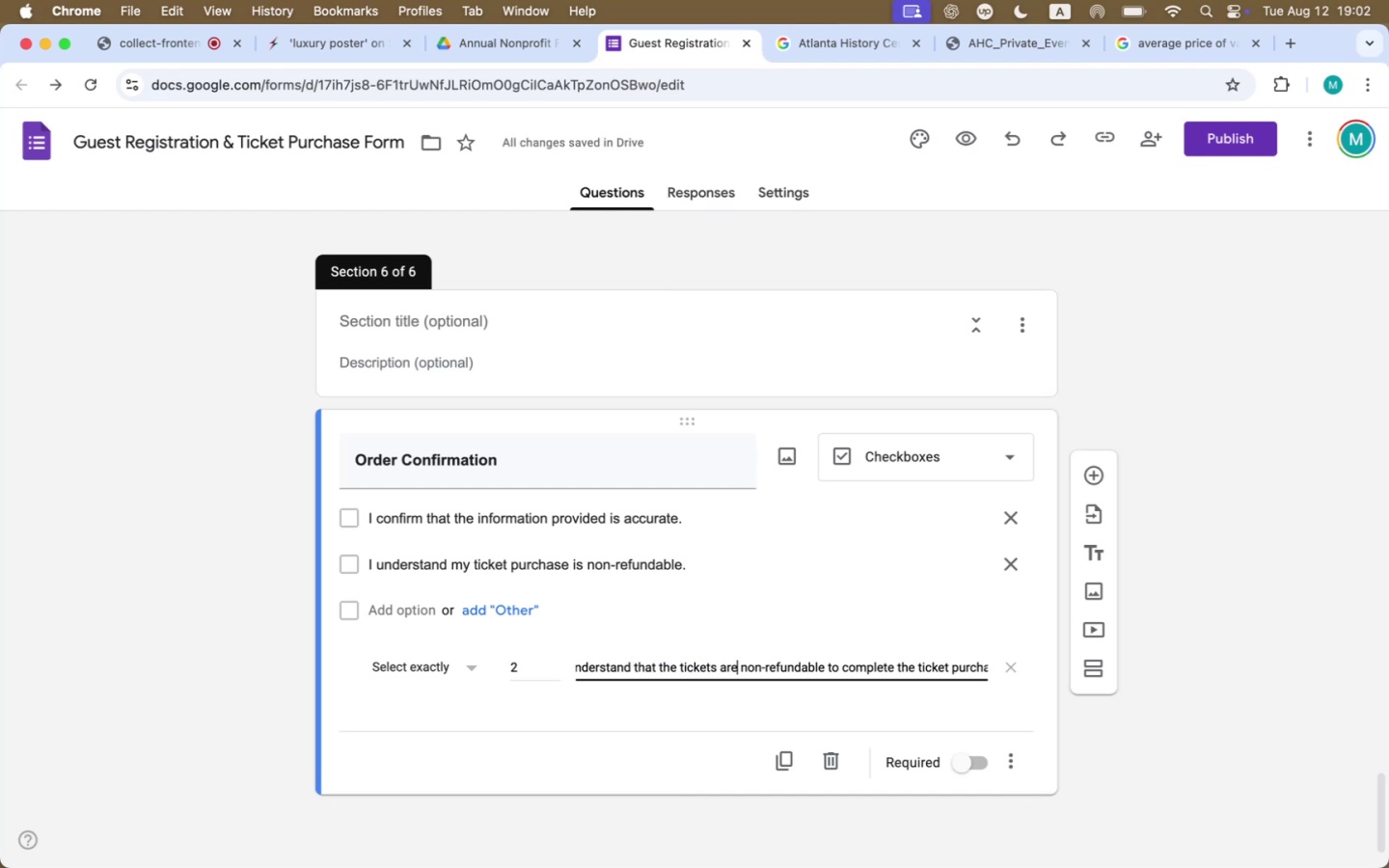 
hold_key(key=ArrowLeft, duration=1.24)
 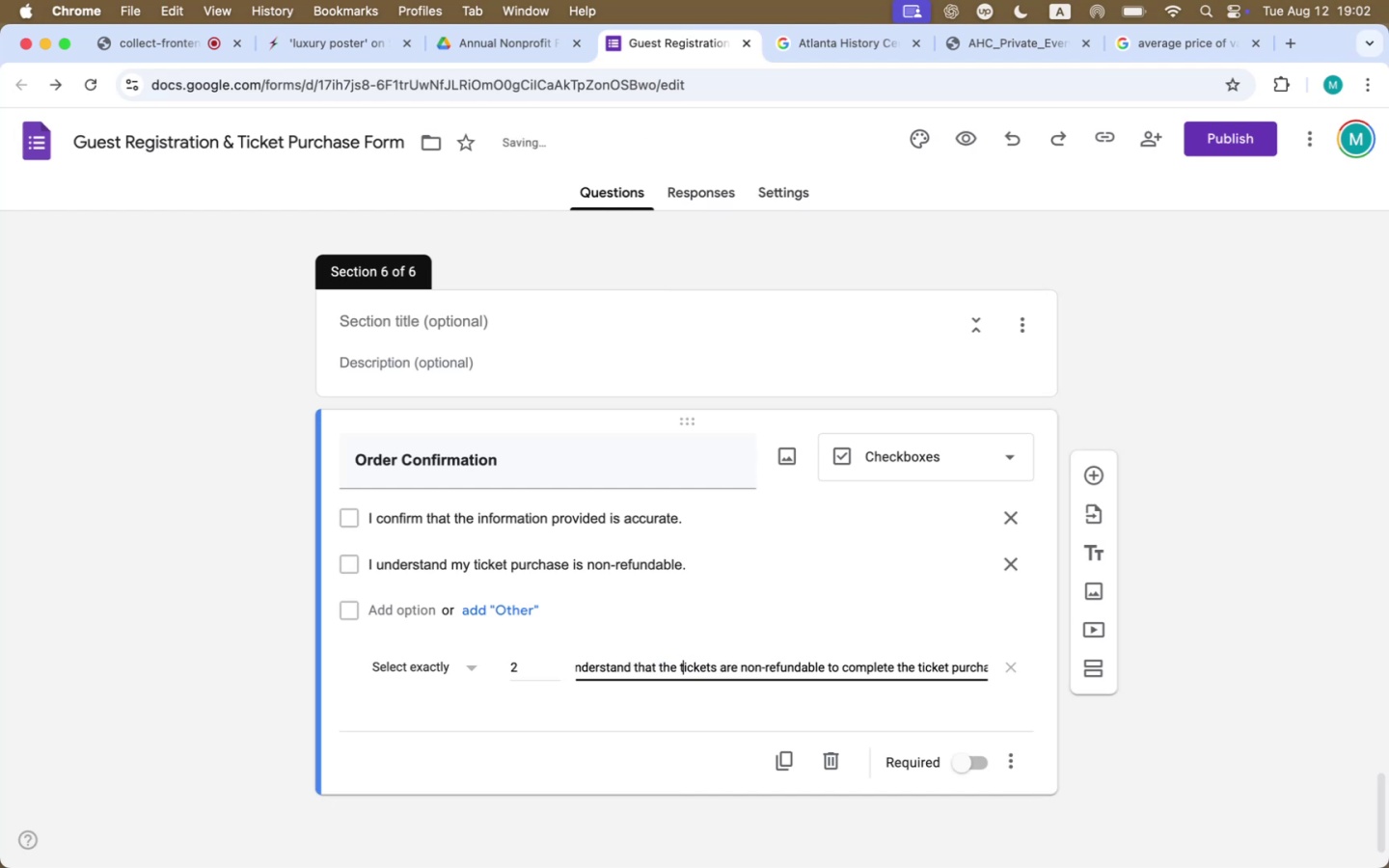 
key(ArrowLeft)
 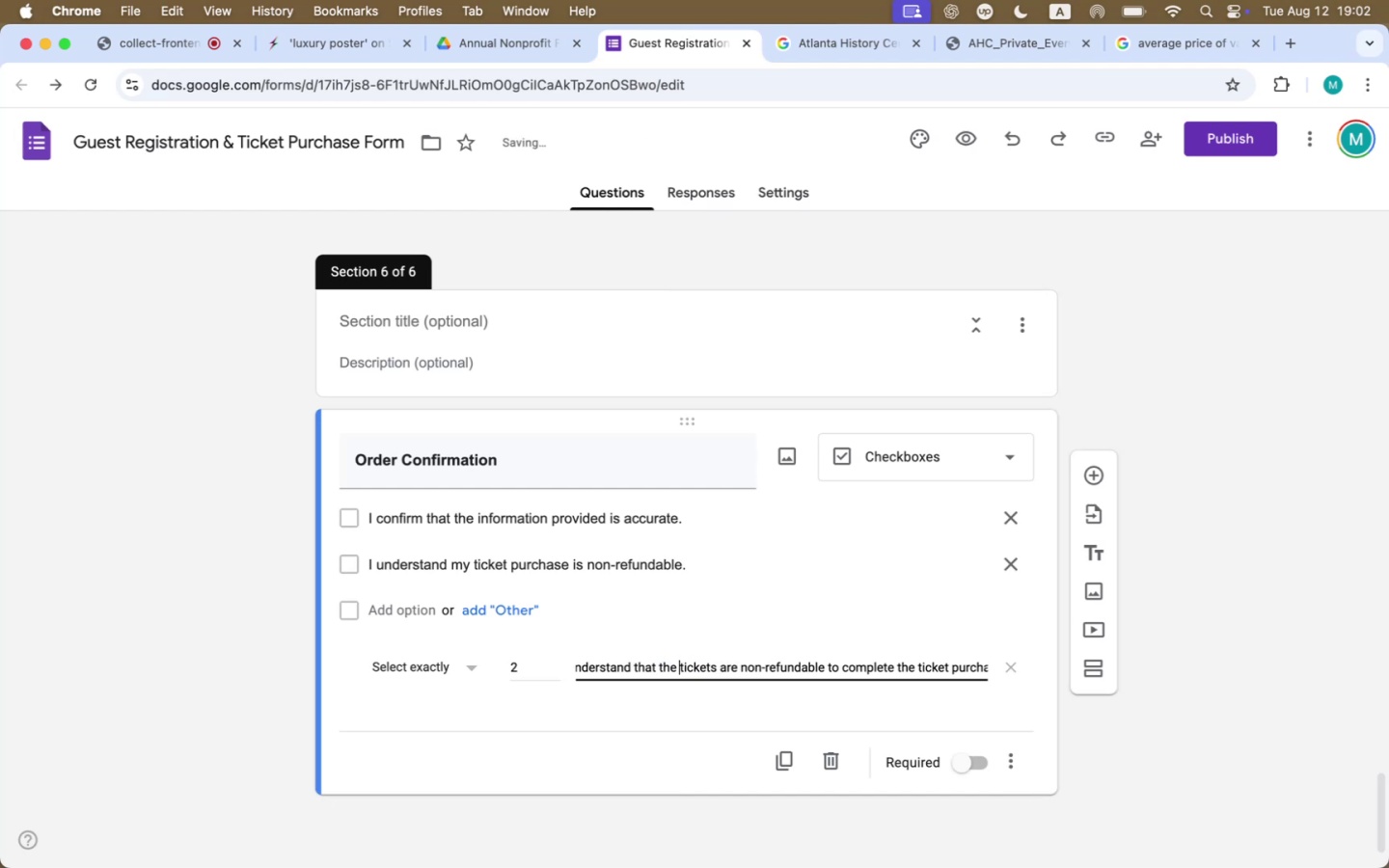 
key(ArrowLeft)
 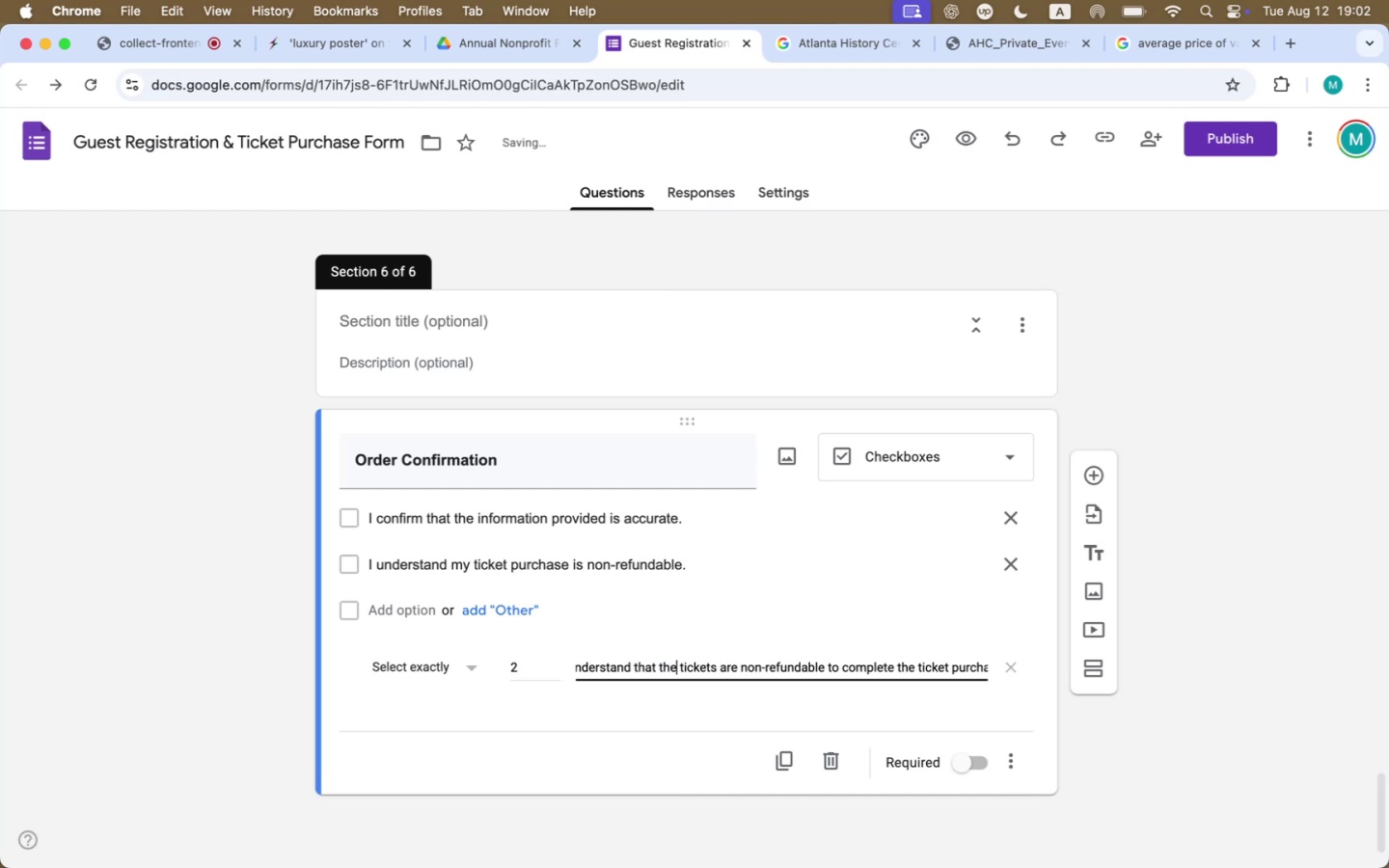 
key(Backspace)
 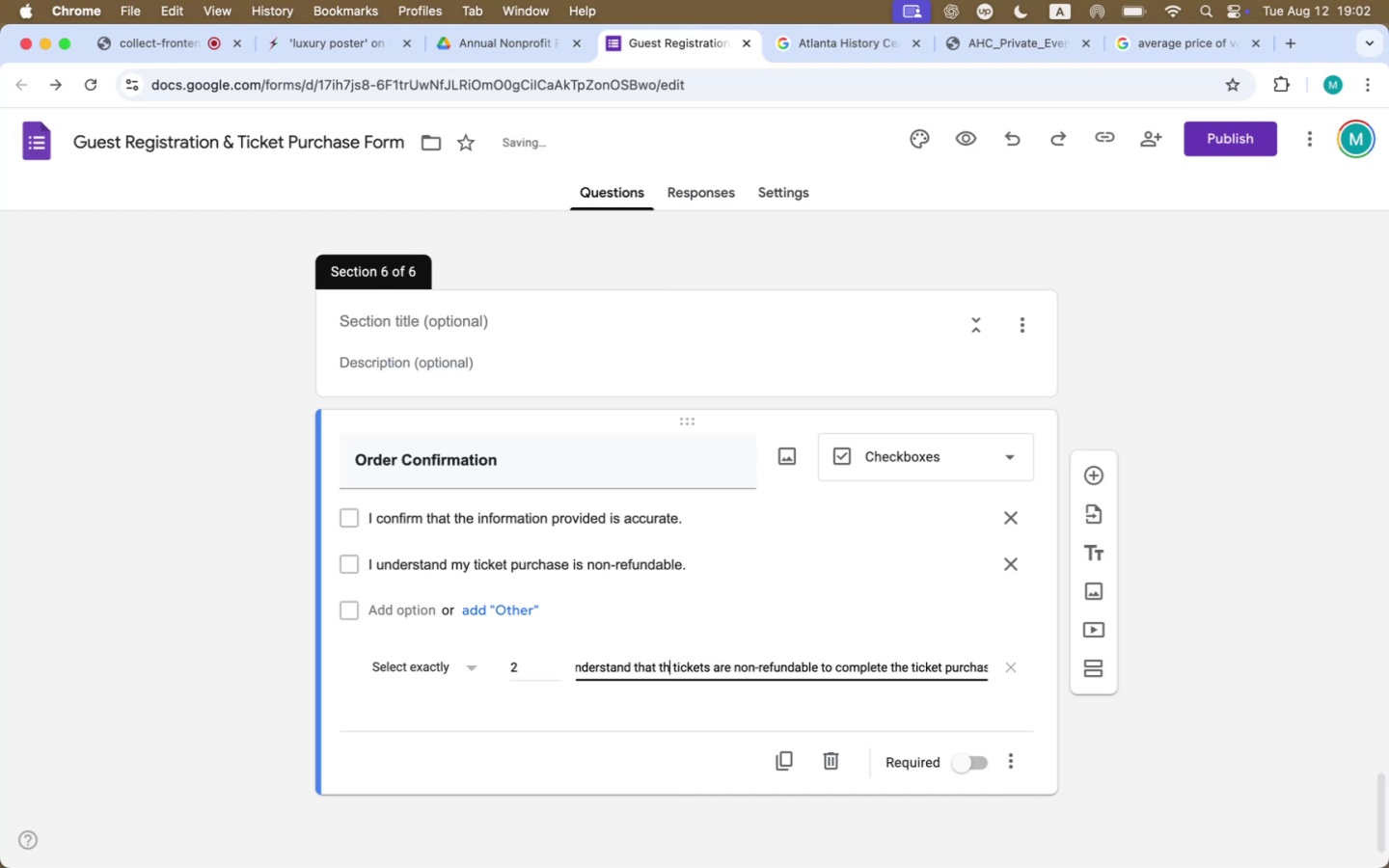 
key(Backspace)
 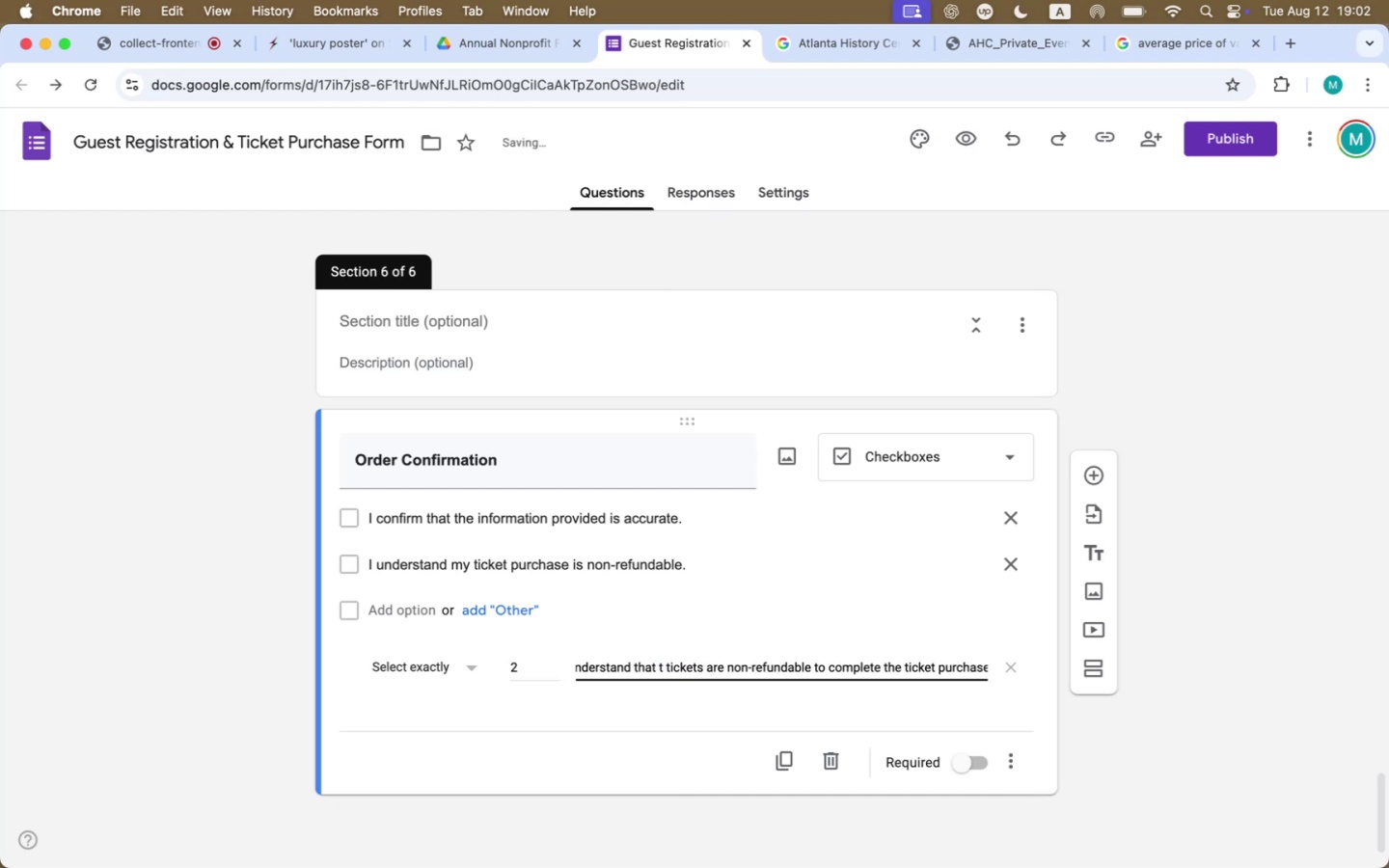 
key(Backspace)
 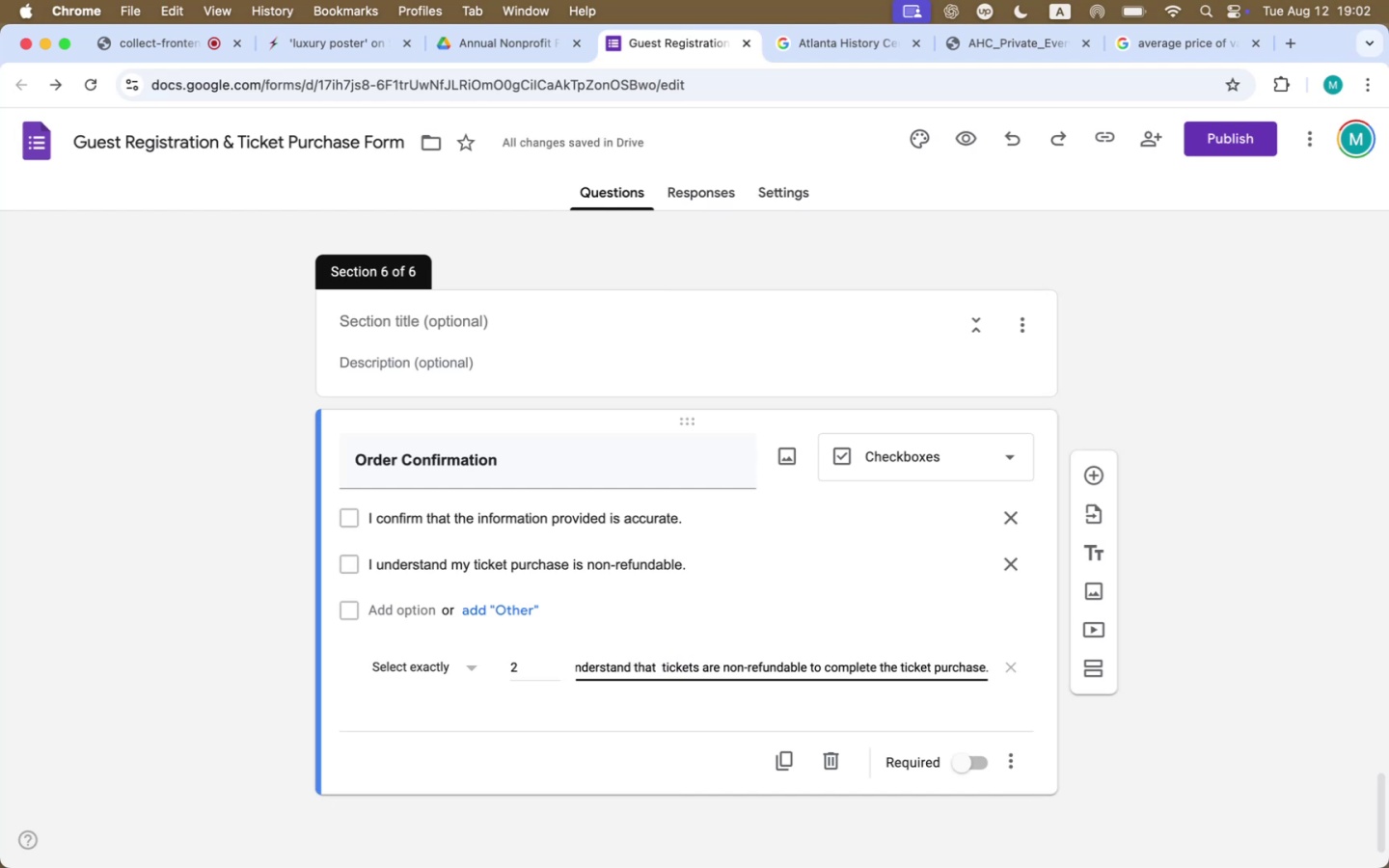 
key(Backspace)
 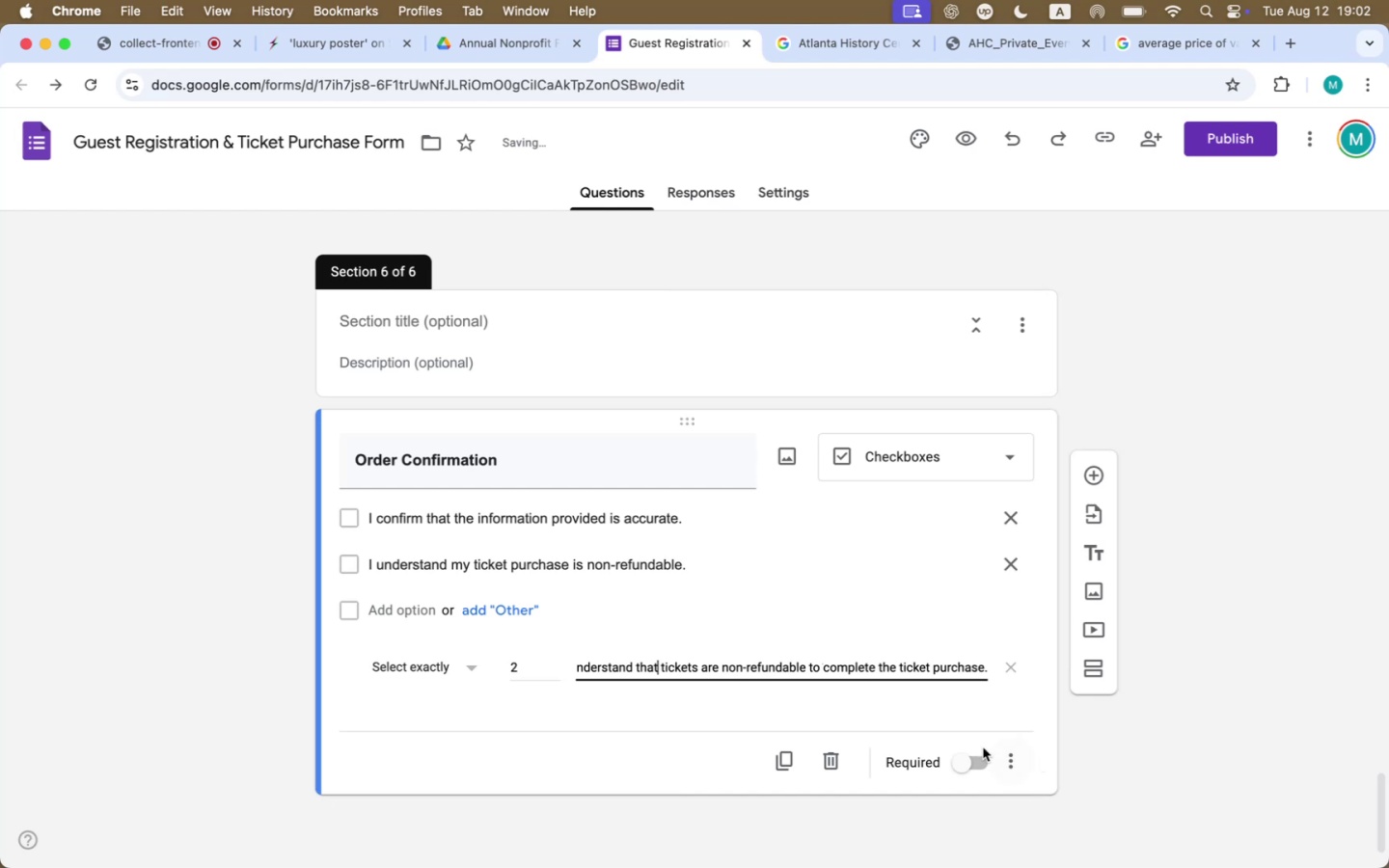 
left_click([969, 758])
 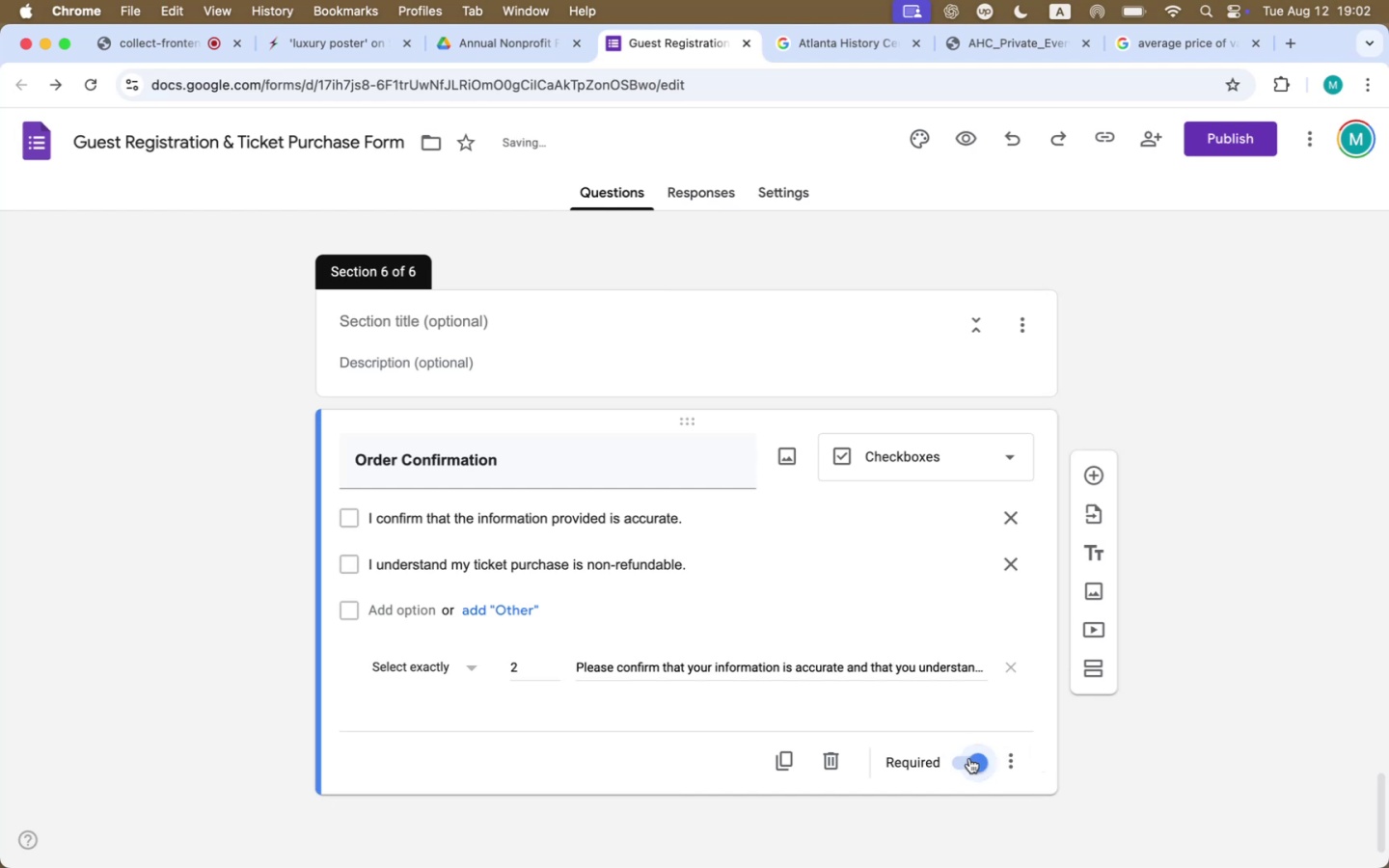 
mouse_move([1034, 739])
 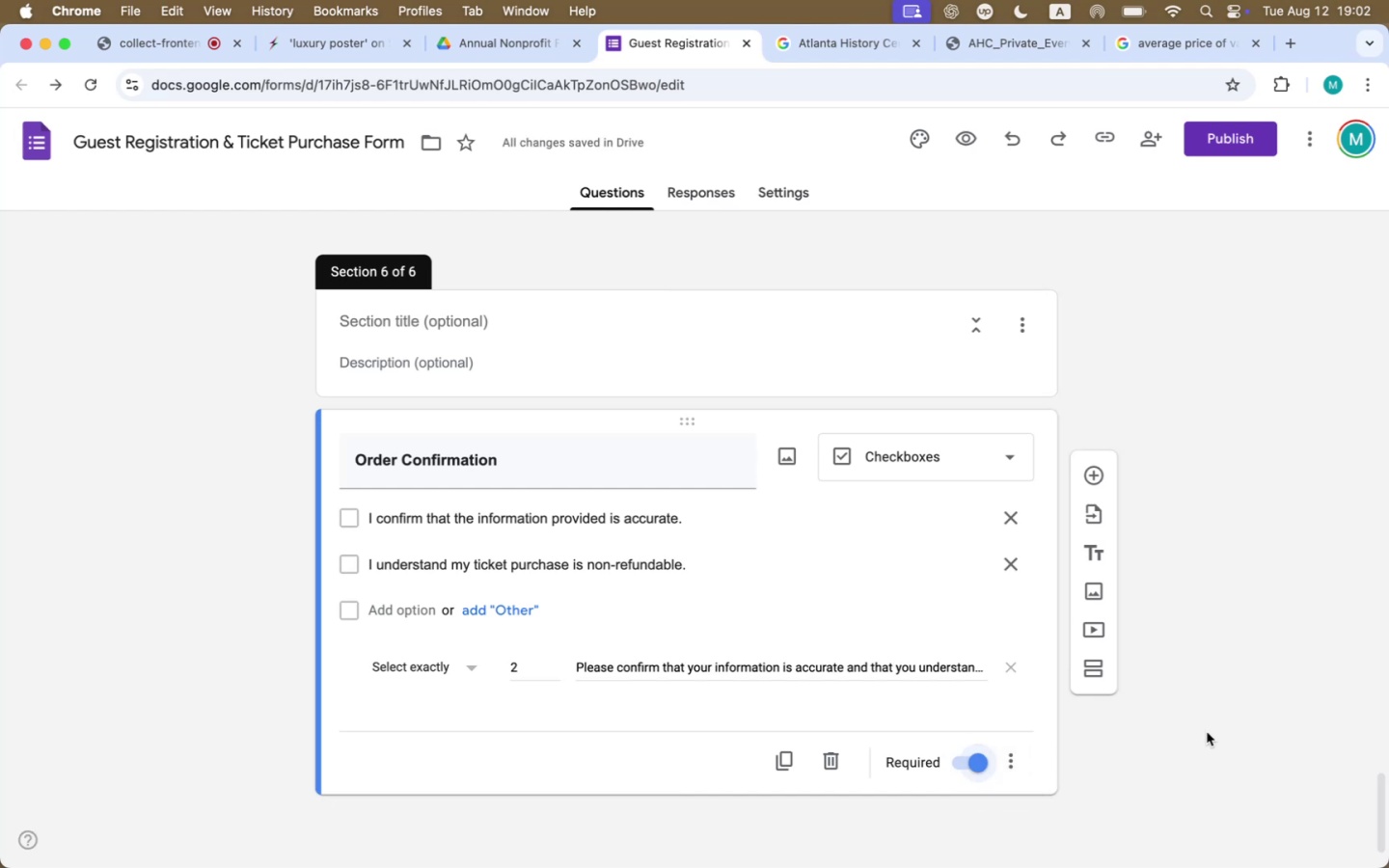 
left_click([1212, 712])
 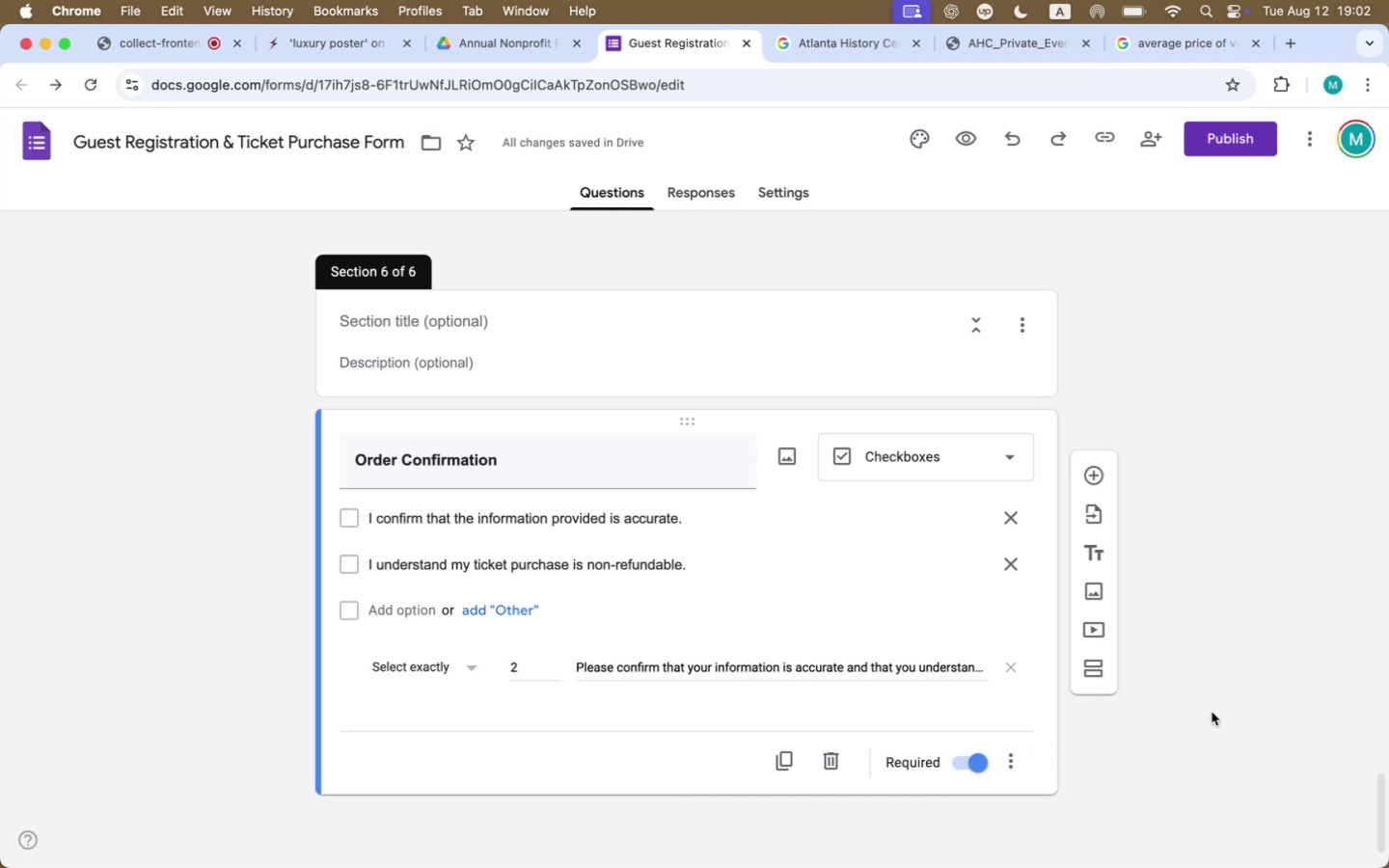 
scroll: coordinate [1212, 712], scroll_direction: down, amount: 11.0
 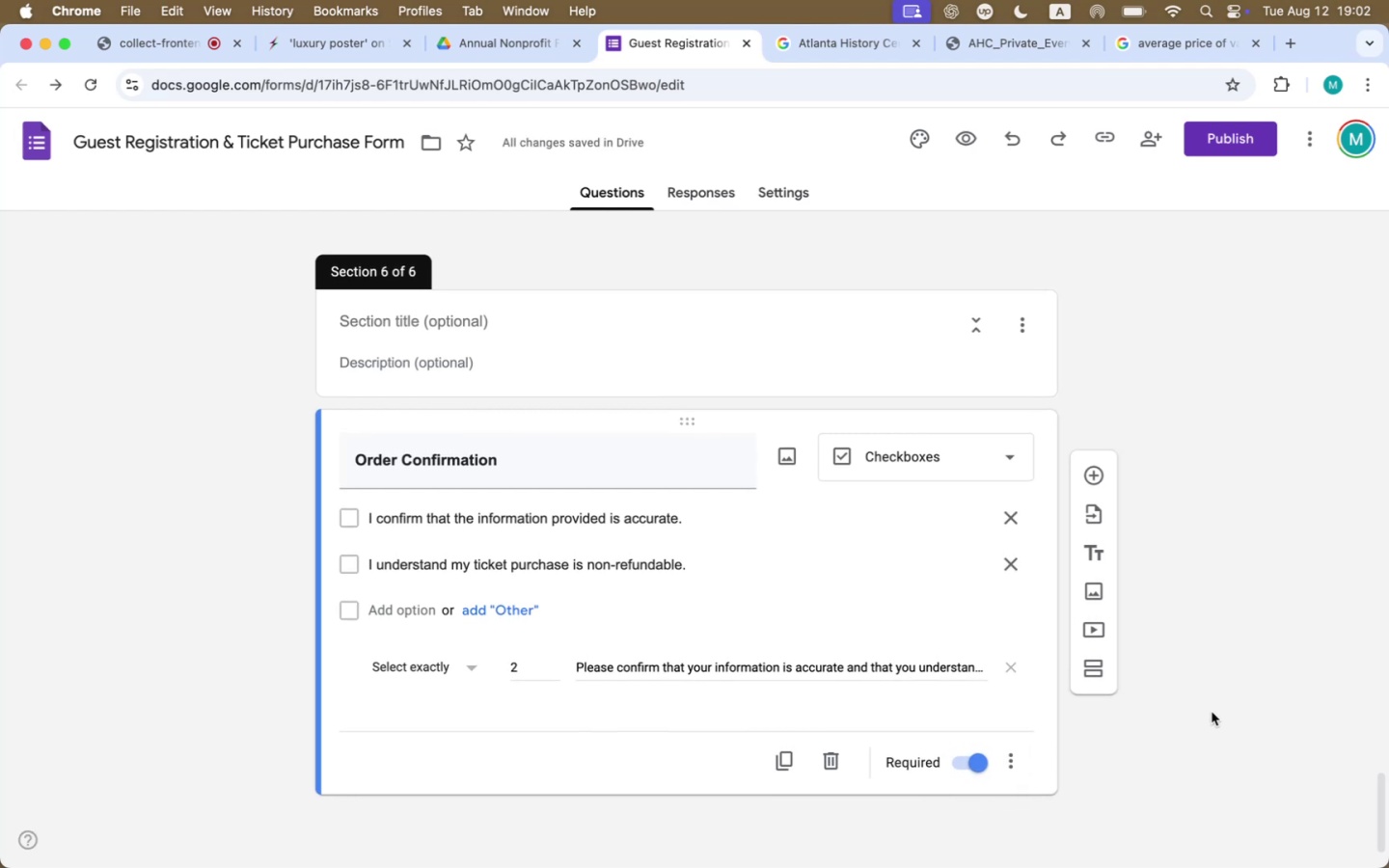 
scroll: coordinate [1212, 712], scroll_direction: up, amount: 153.0
 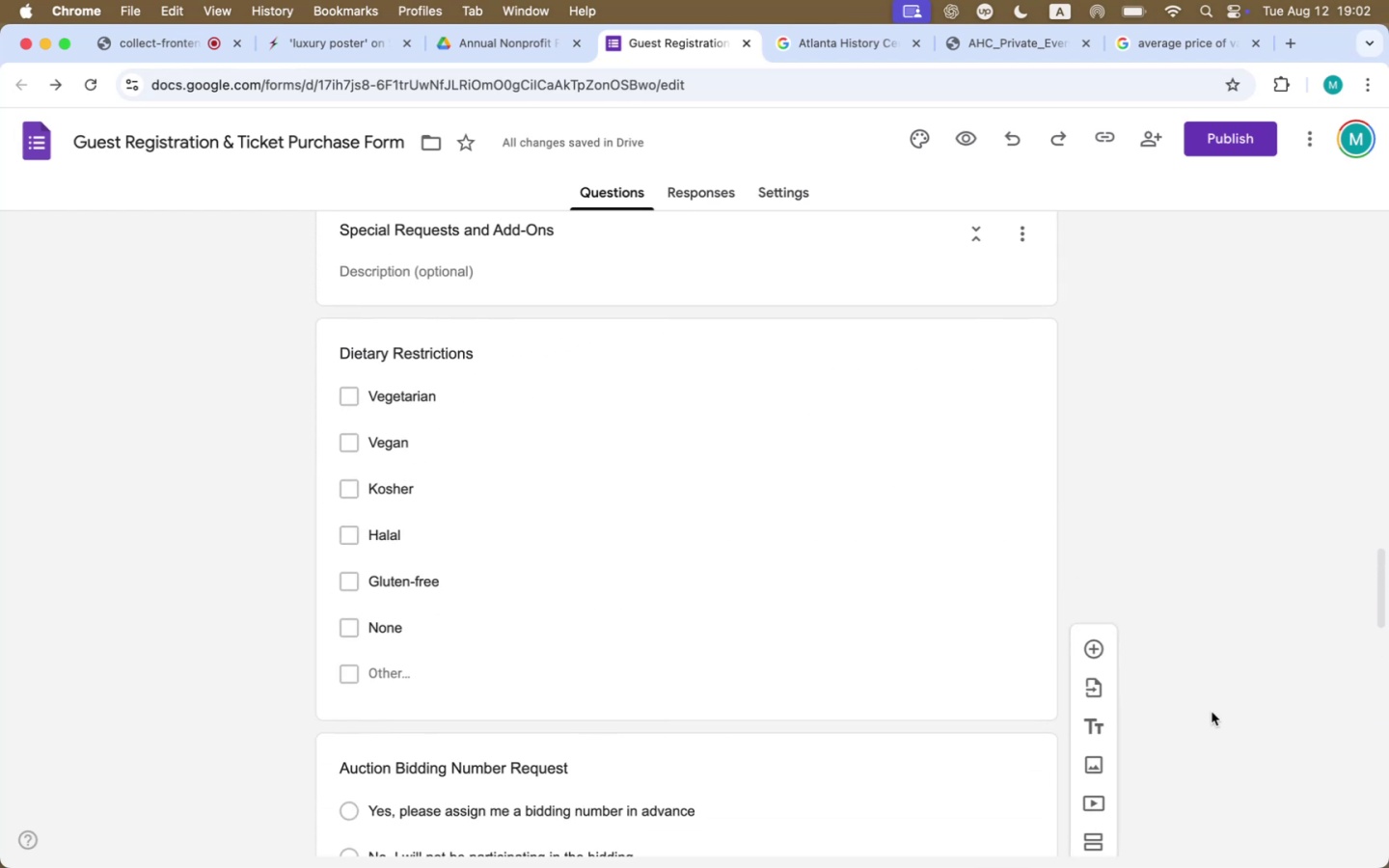 
scroll: coordinate [1212, 712], scroll_direction: up, amount: 139.0
 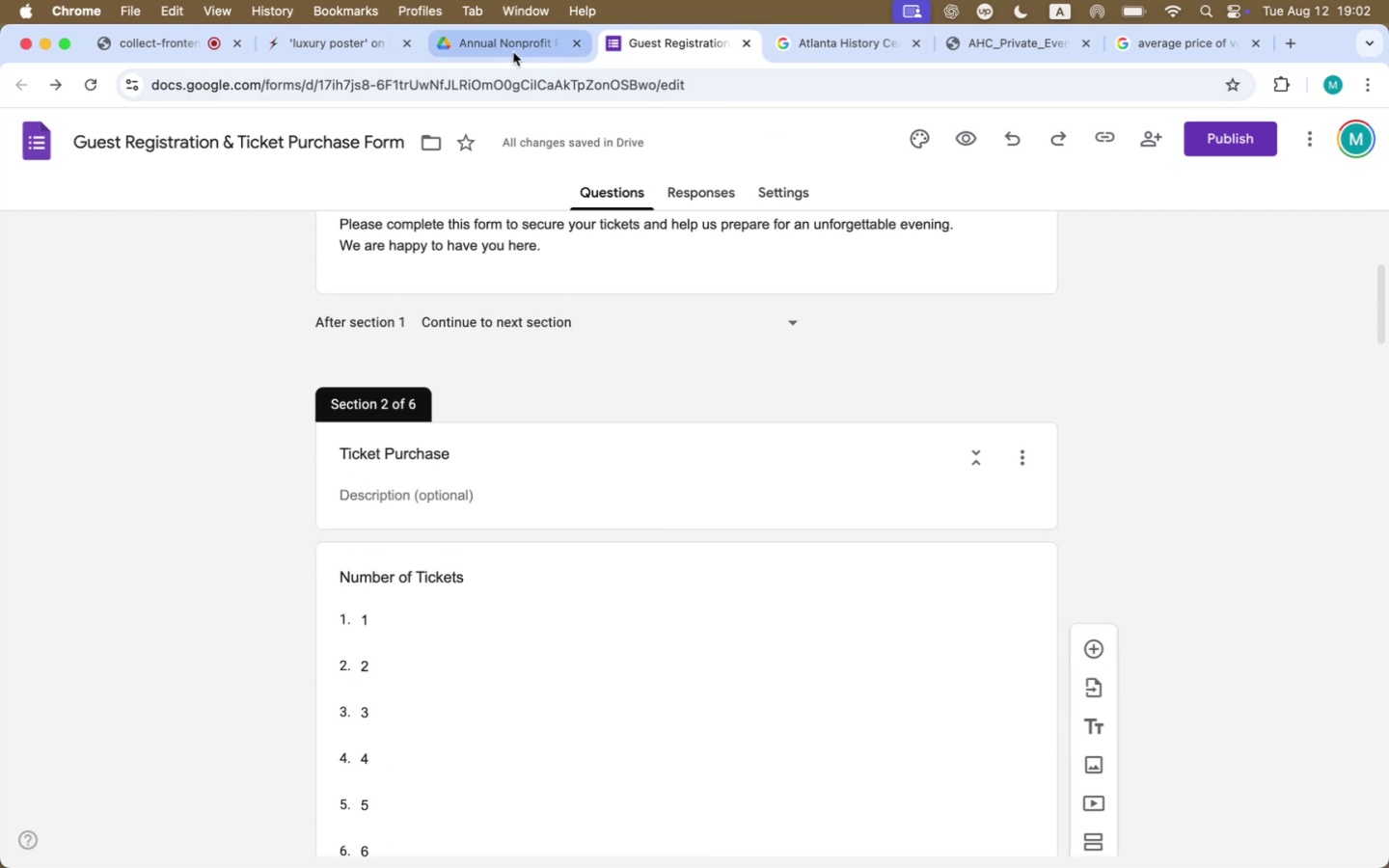 
left_click([515, 42])
 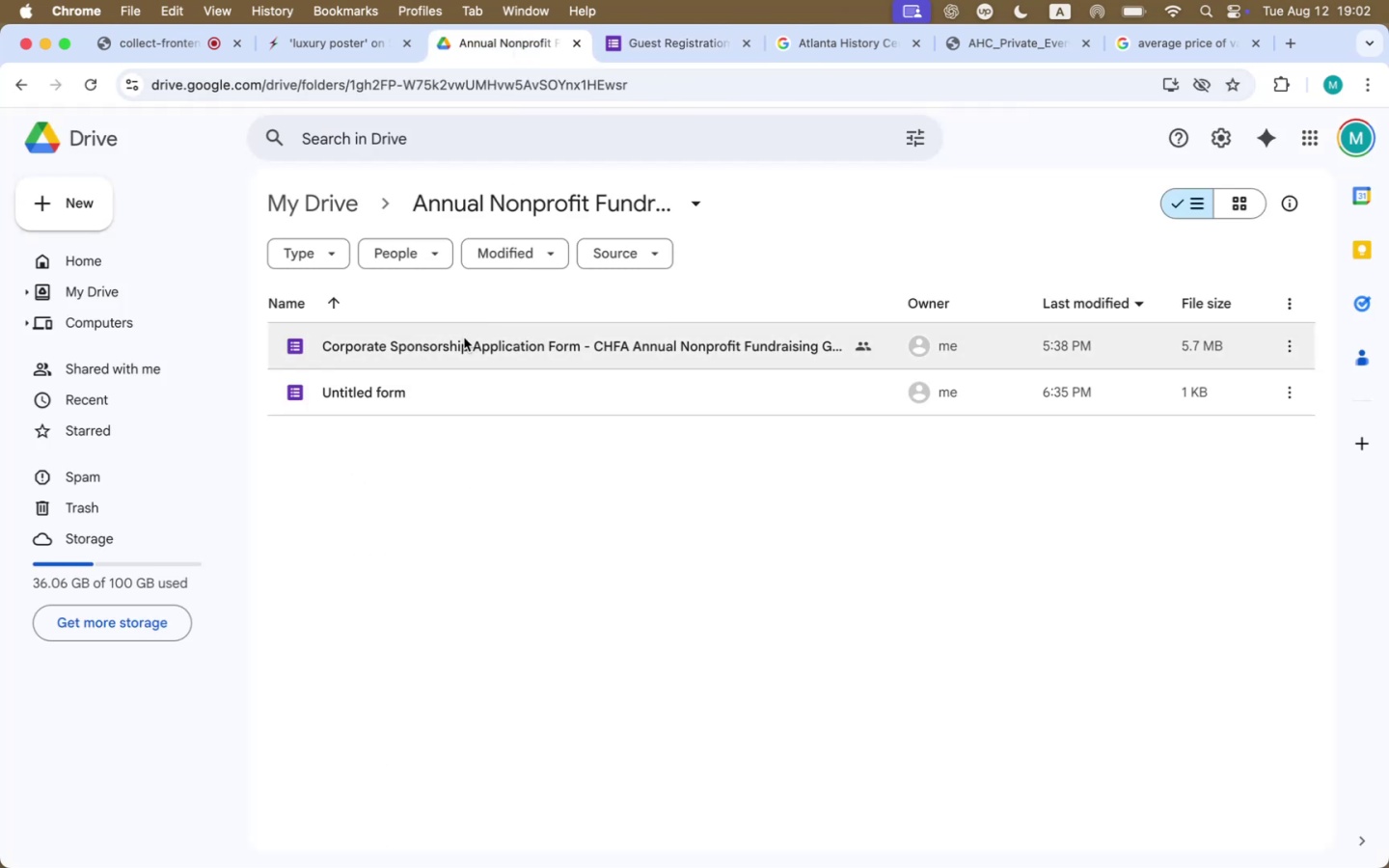 
double_click([464, 338])
 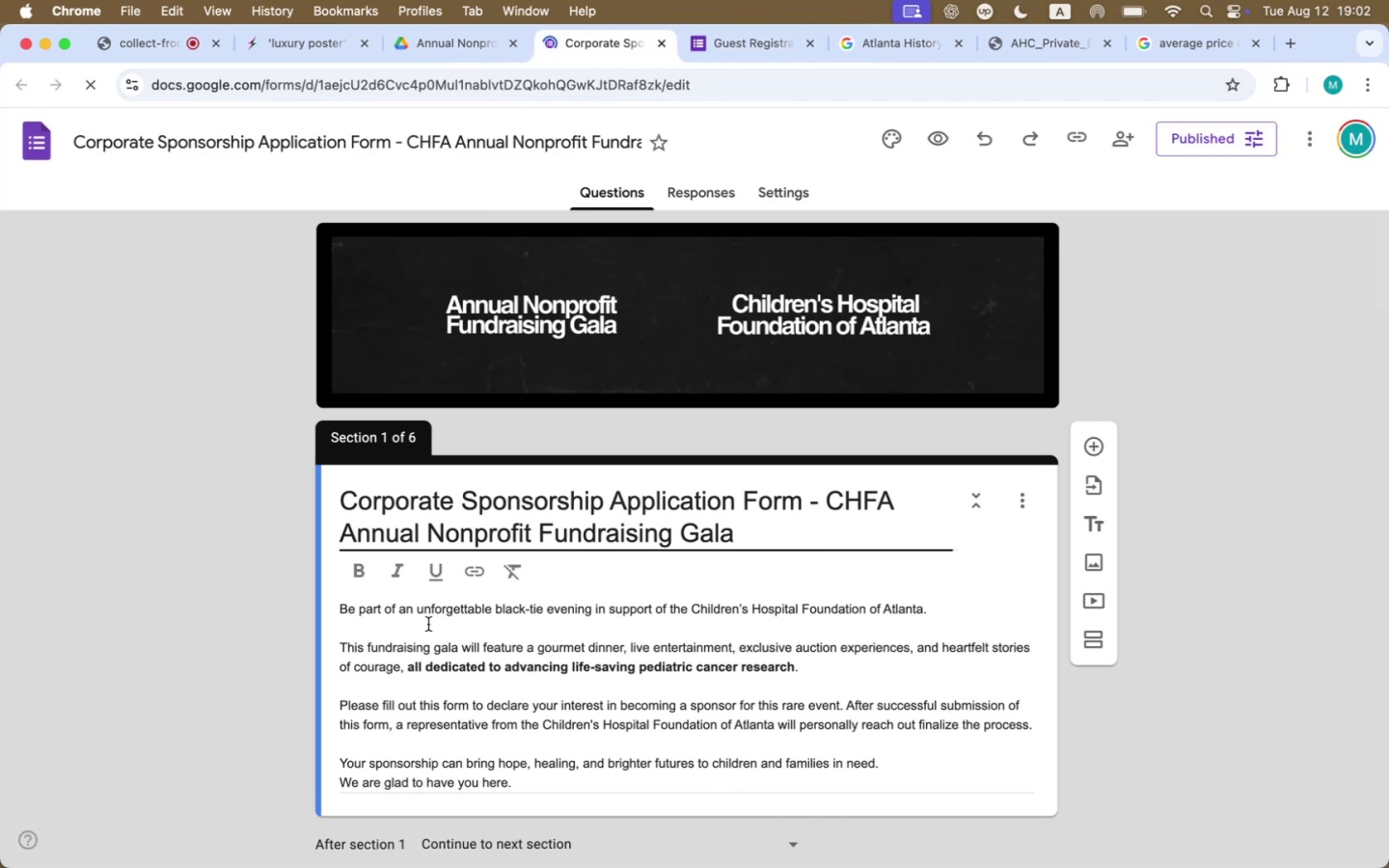 
scroll: coordinate [428, 610], scroll_direction: down, amount: 482.0
 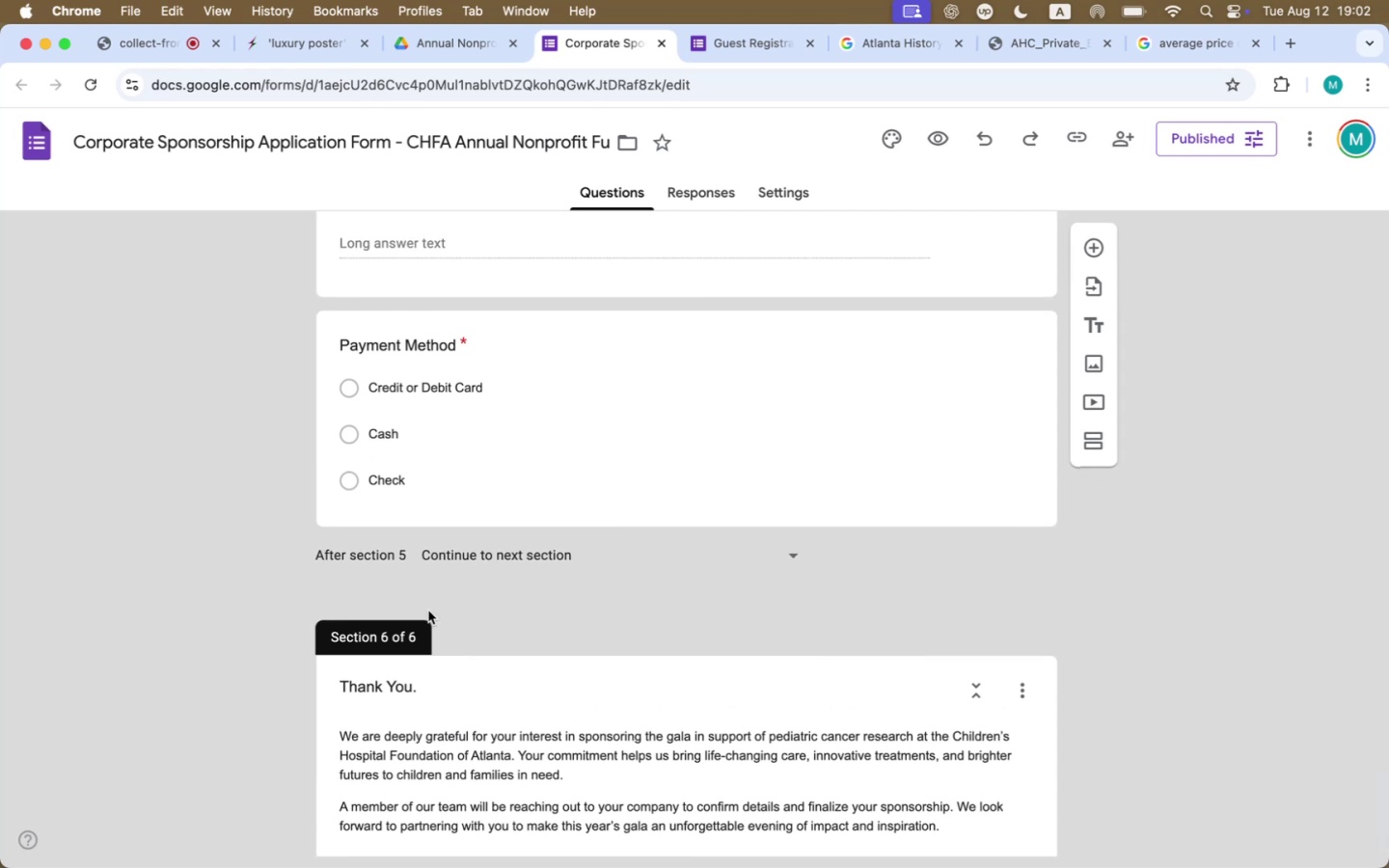 
scroll: coordinate [428, 610], scroll_direction: up, amount: 21.0
 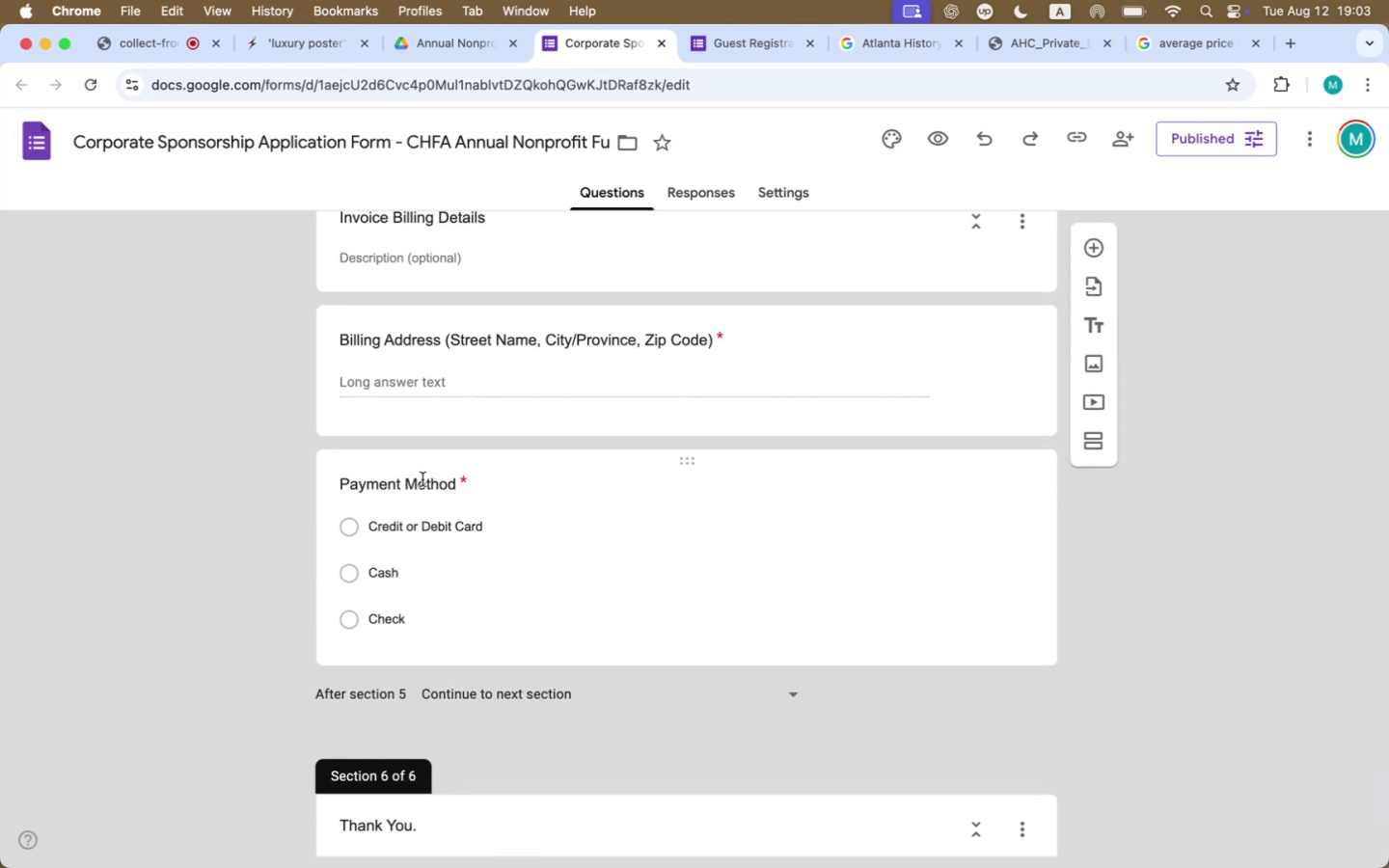 
left_click([422, 479])
 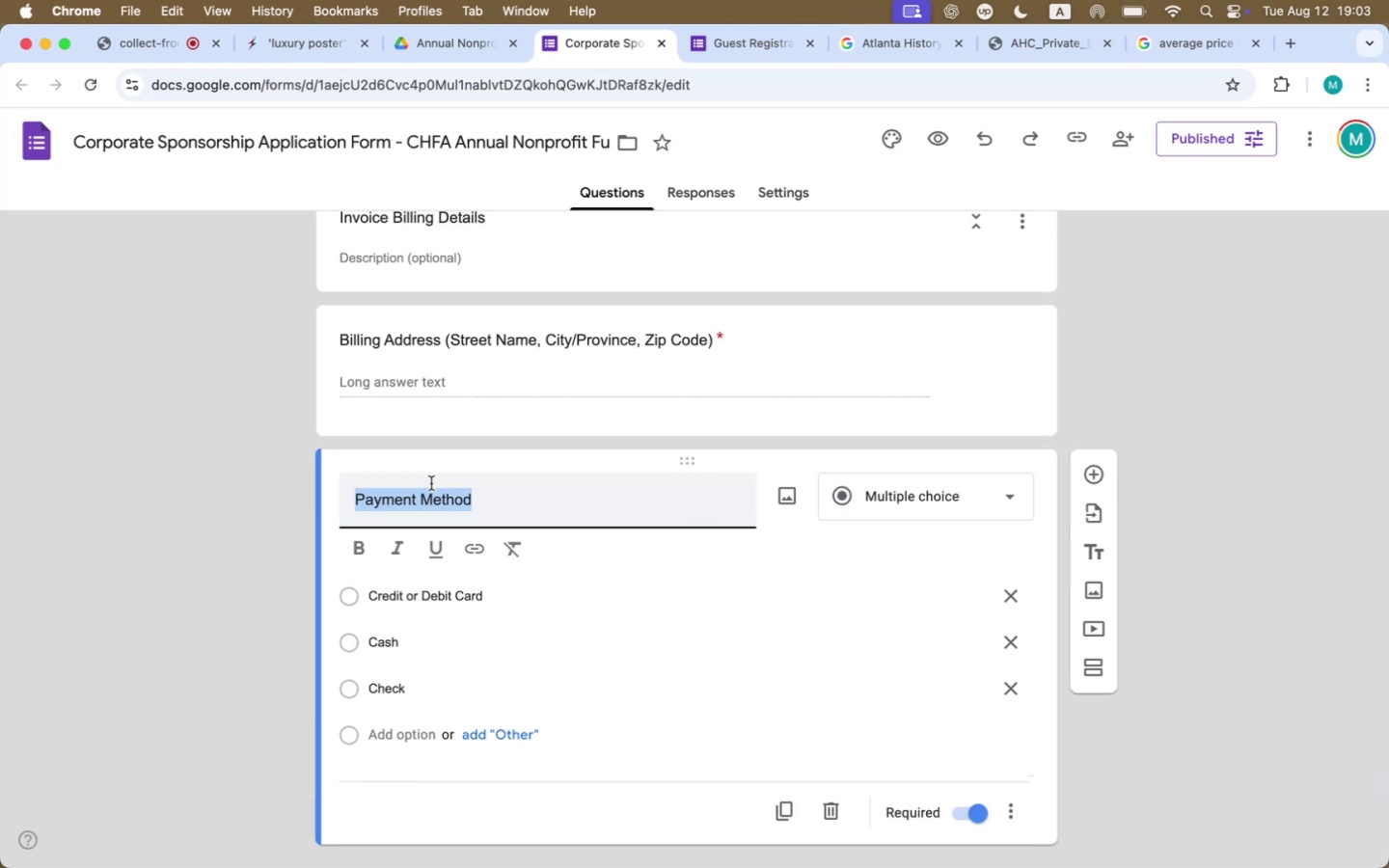 
left_click([433, 483])
 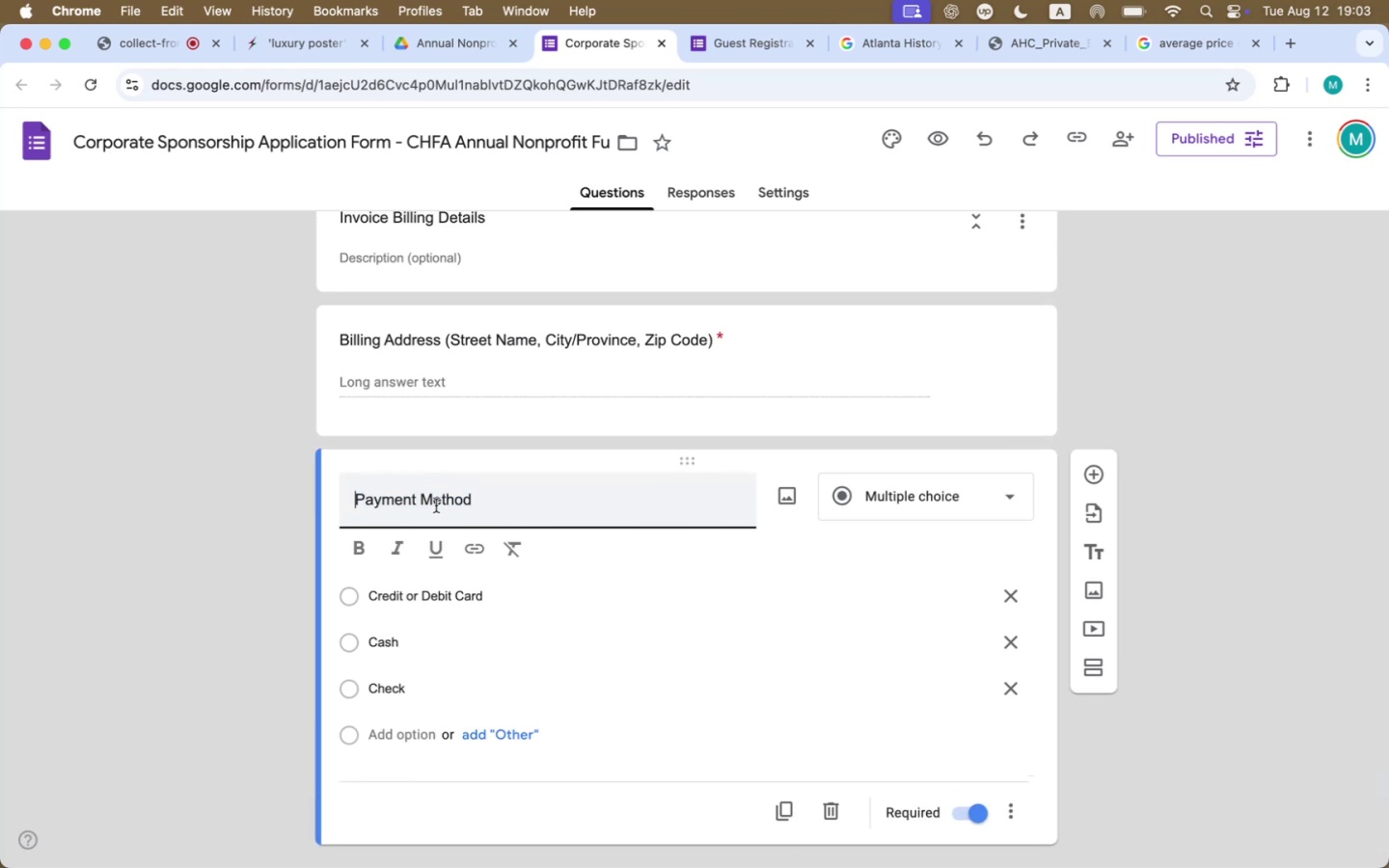 
scroll: coordinate [436, 505], scroll_direction: up, amount: 37.0
 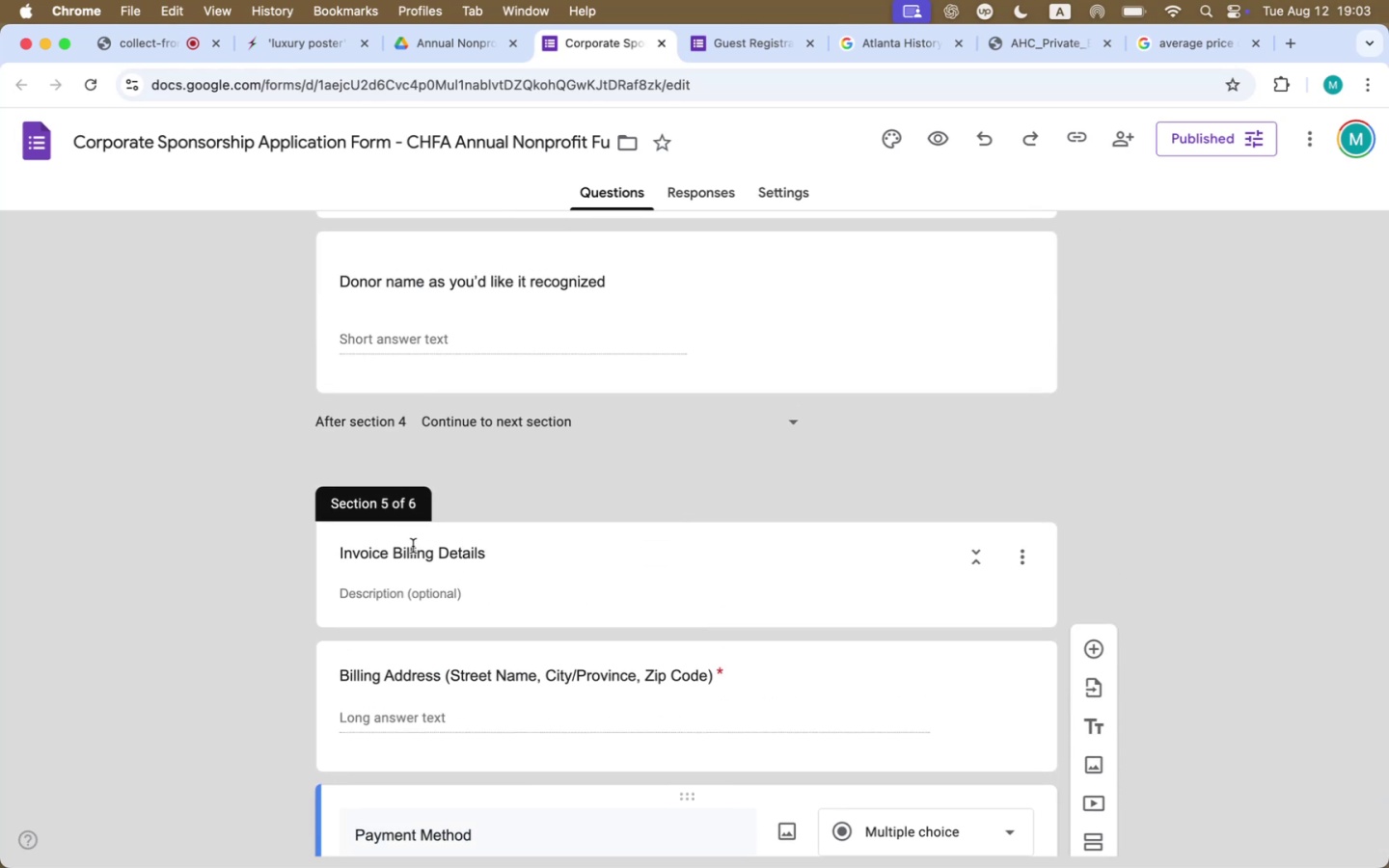 
double_click([413, 546])
 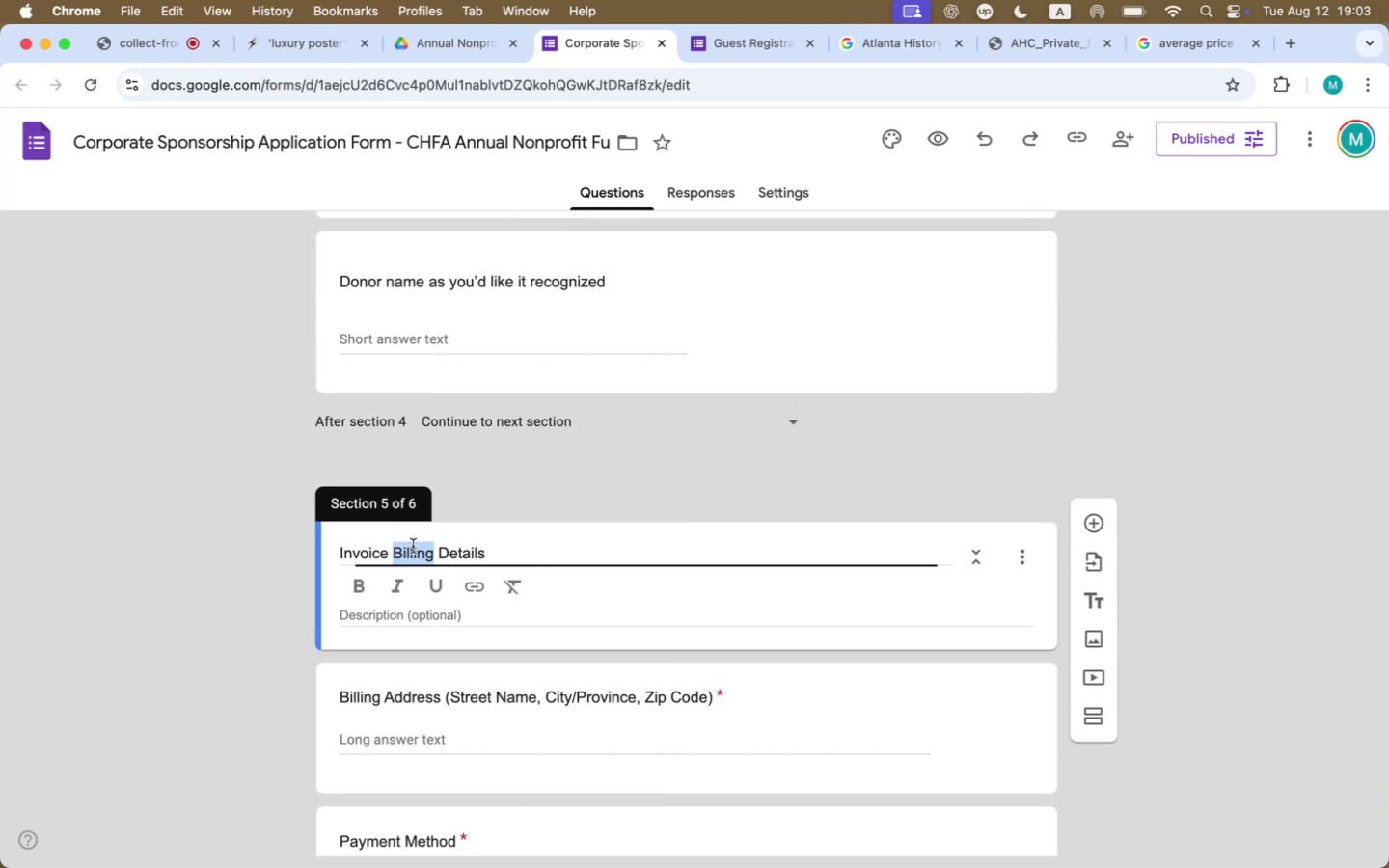 
triple_click([413, 546])
 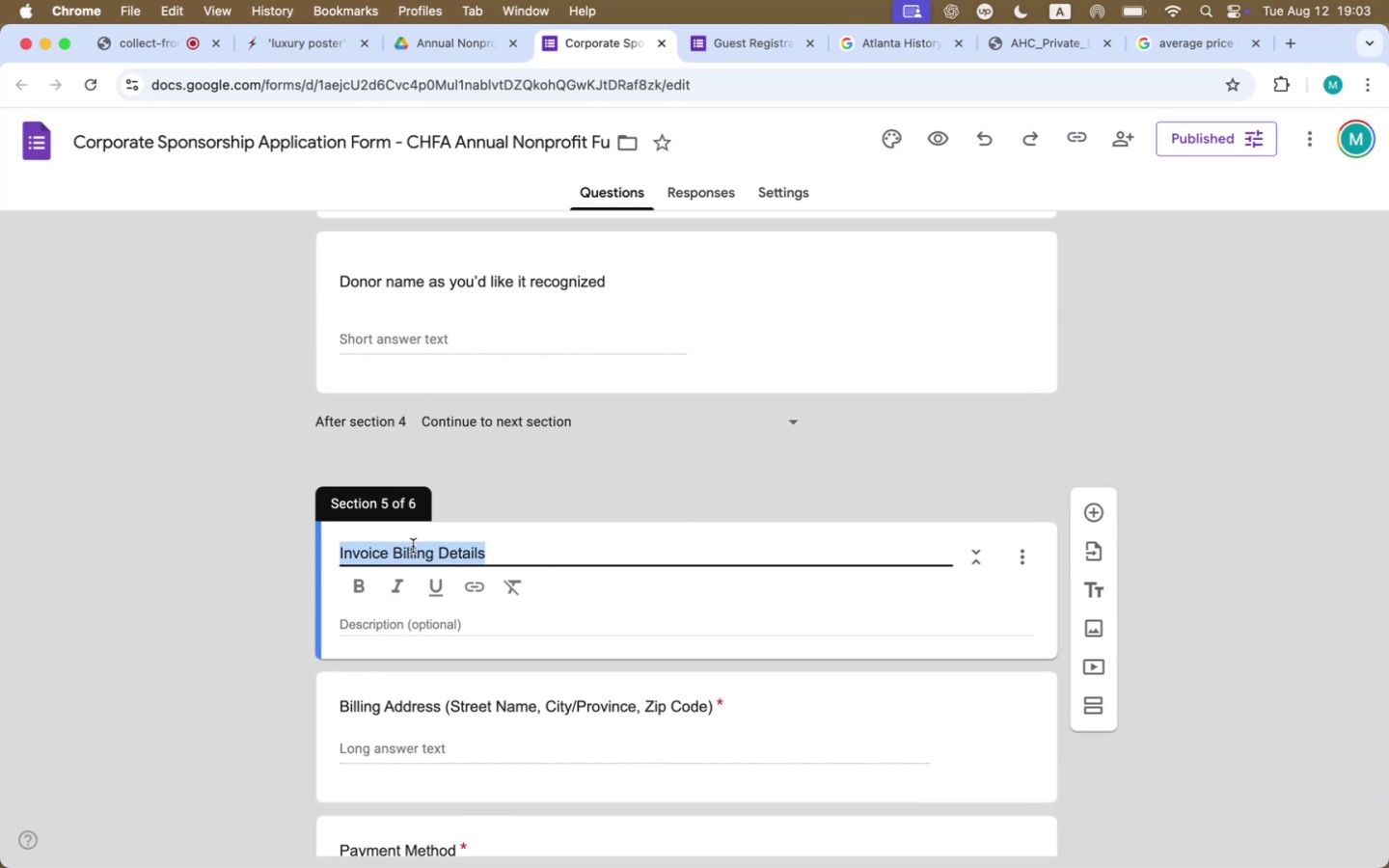 
type(Billing Information and )
 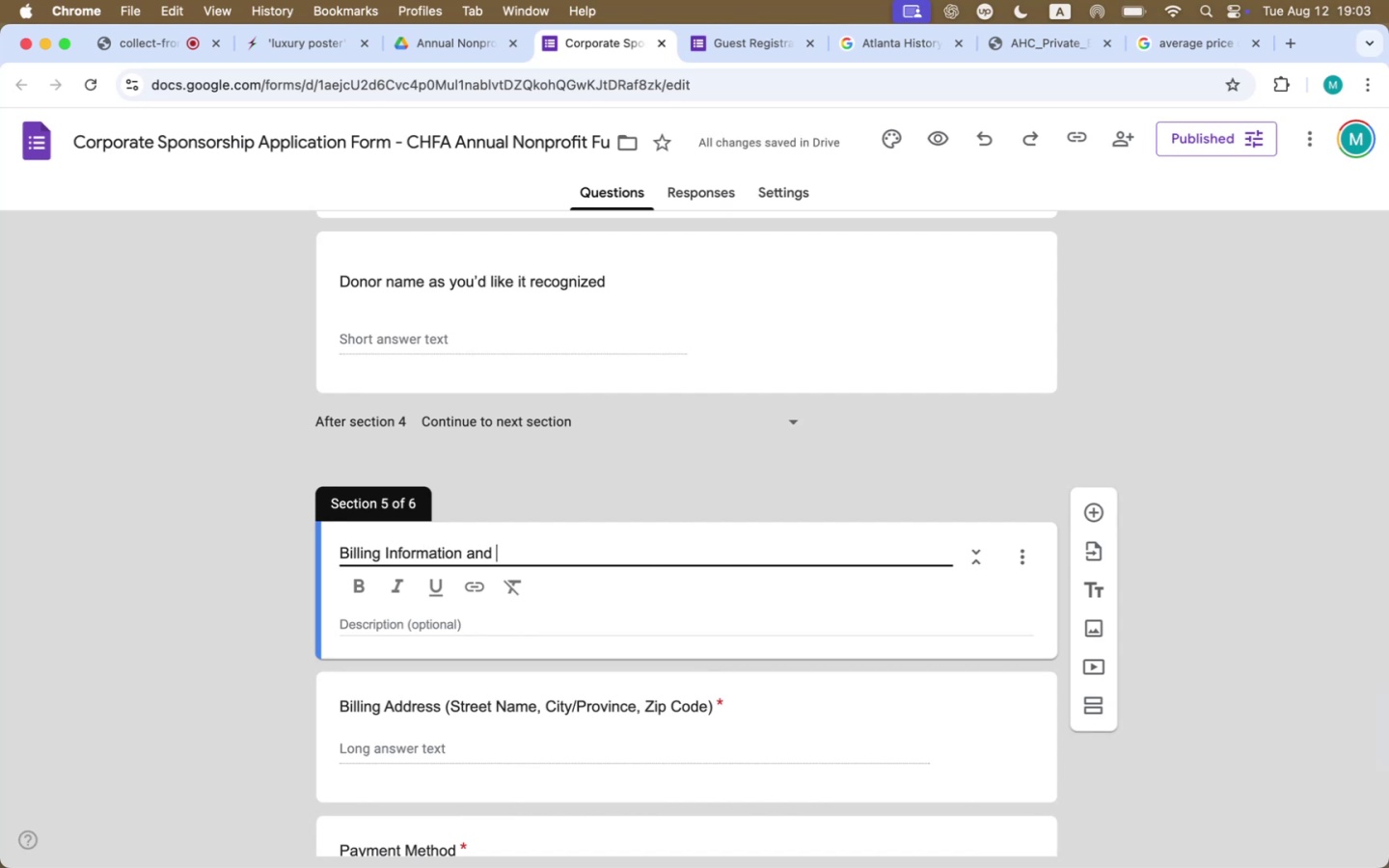 
key(Meta+Tab)
 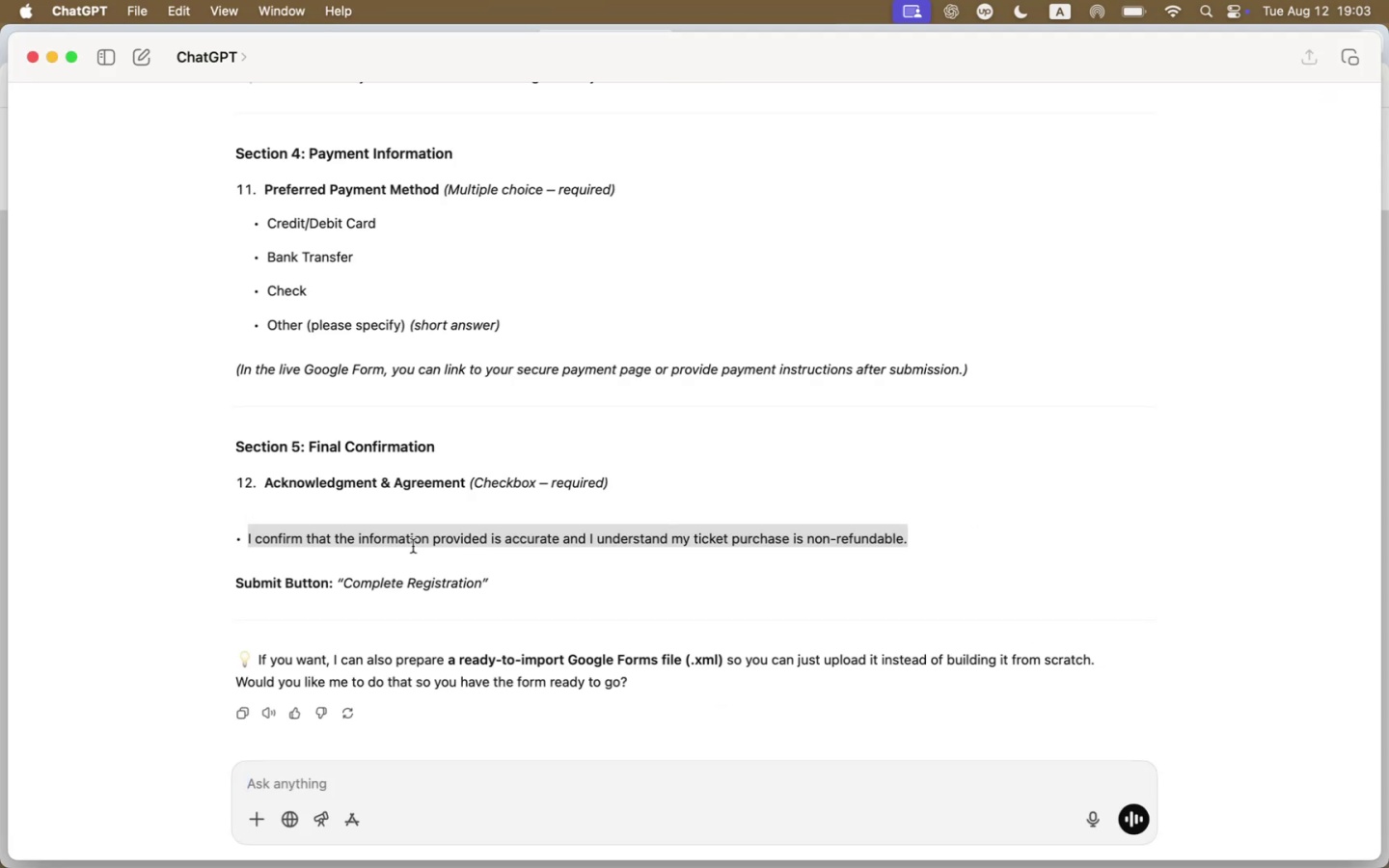 
scroll: coordinate [413, 546], scroll_direction: down, amount: 5.0
 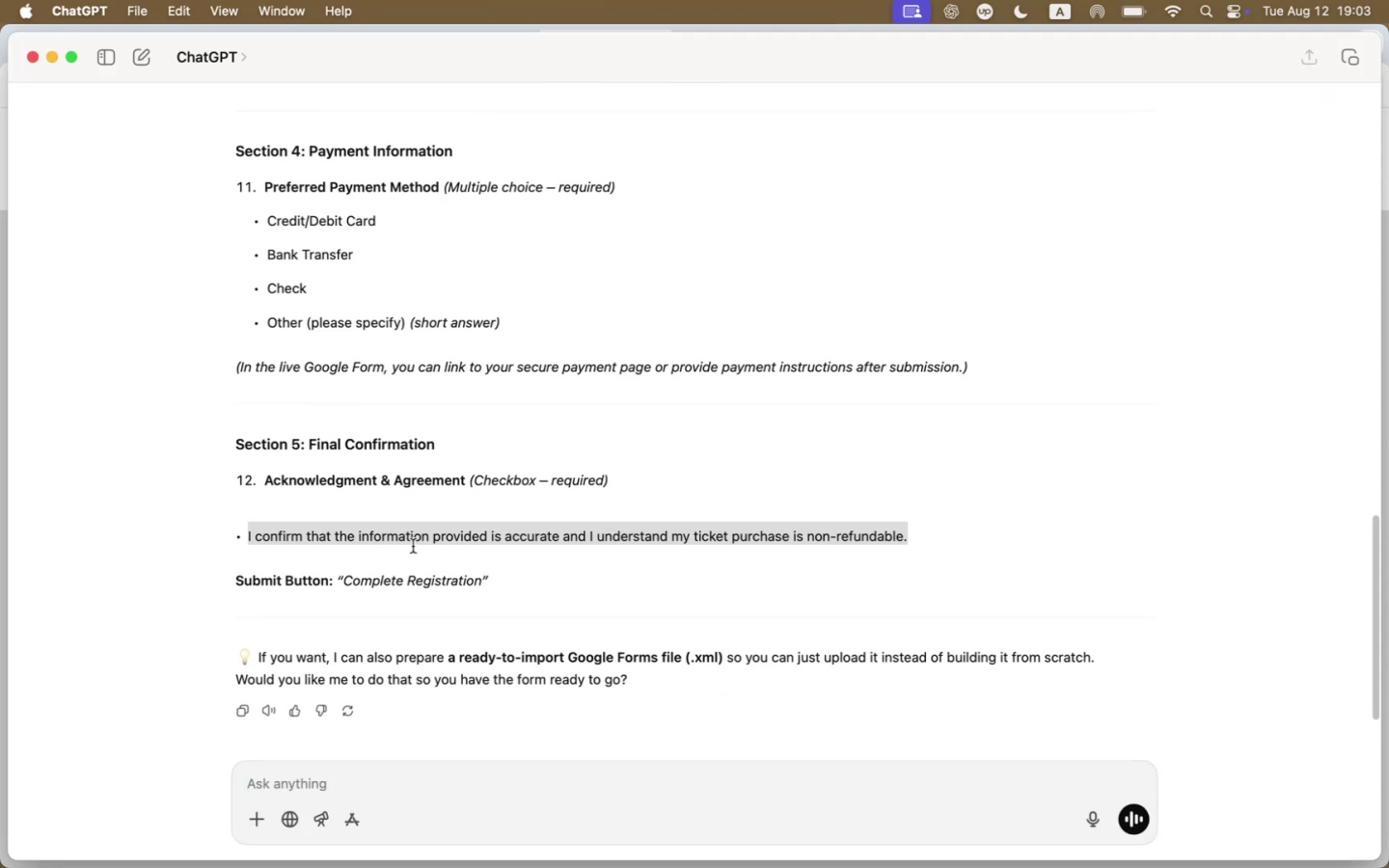 
key(Meta+Tab)
 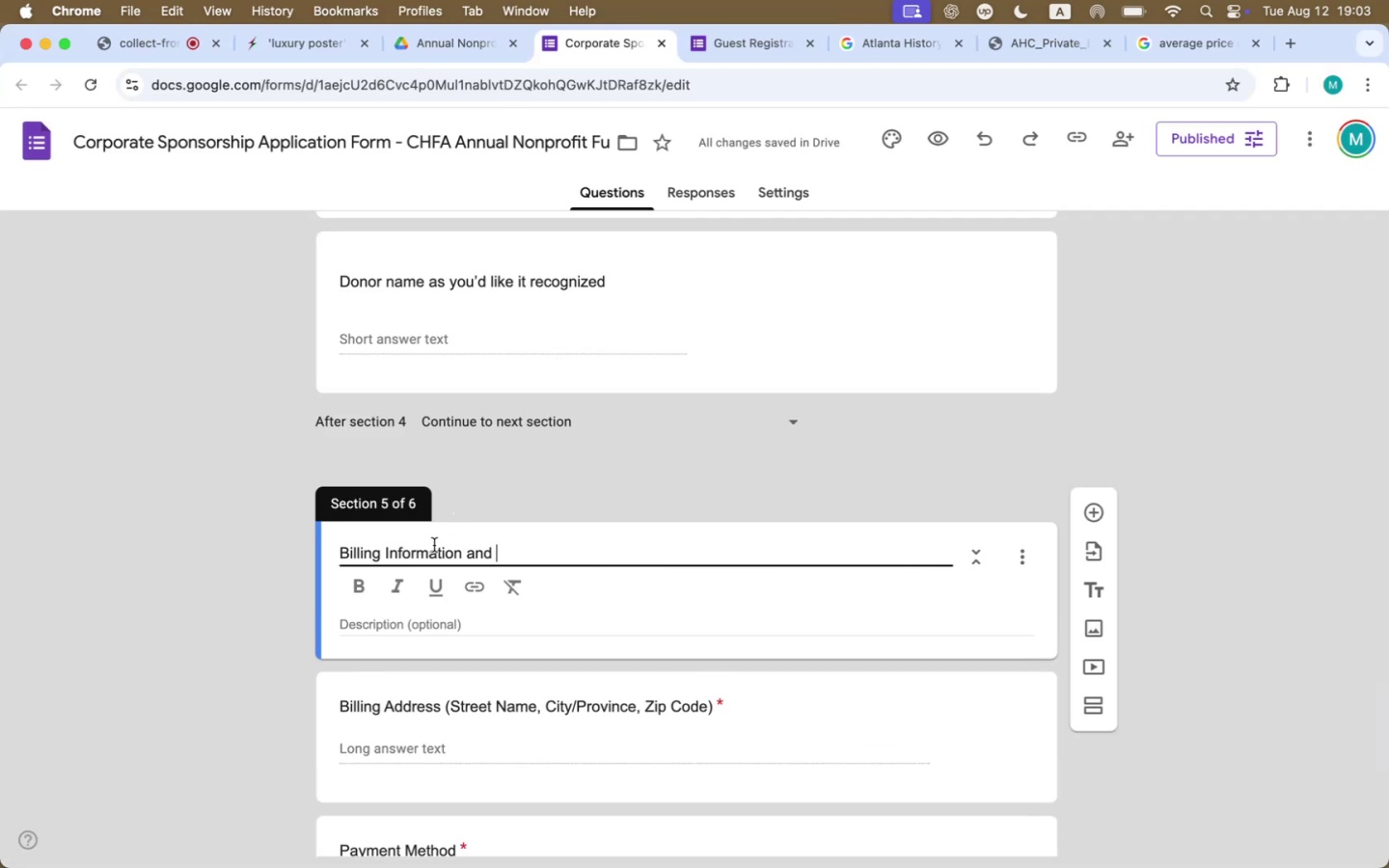 
double_click([433, 547])
 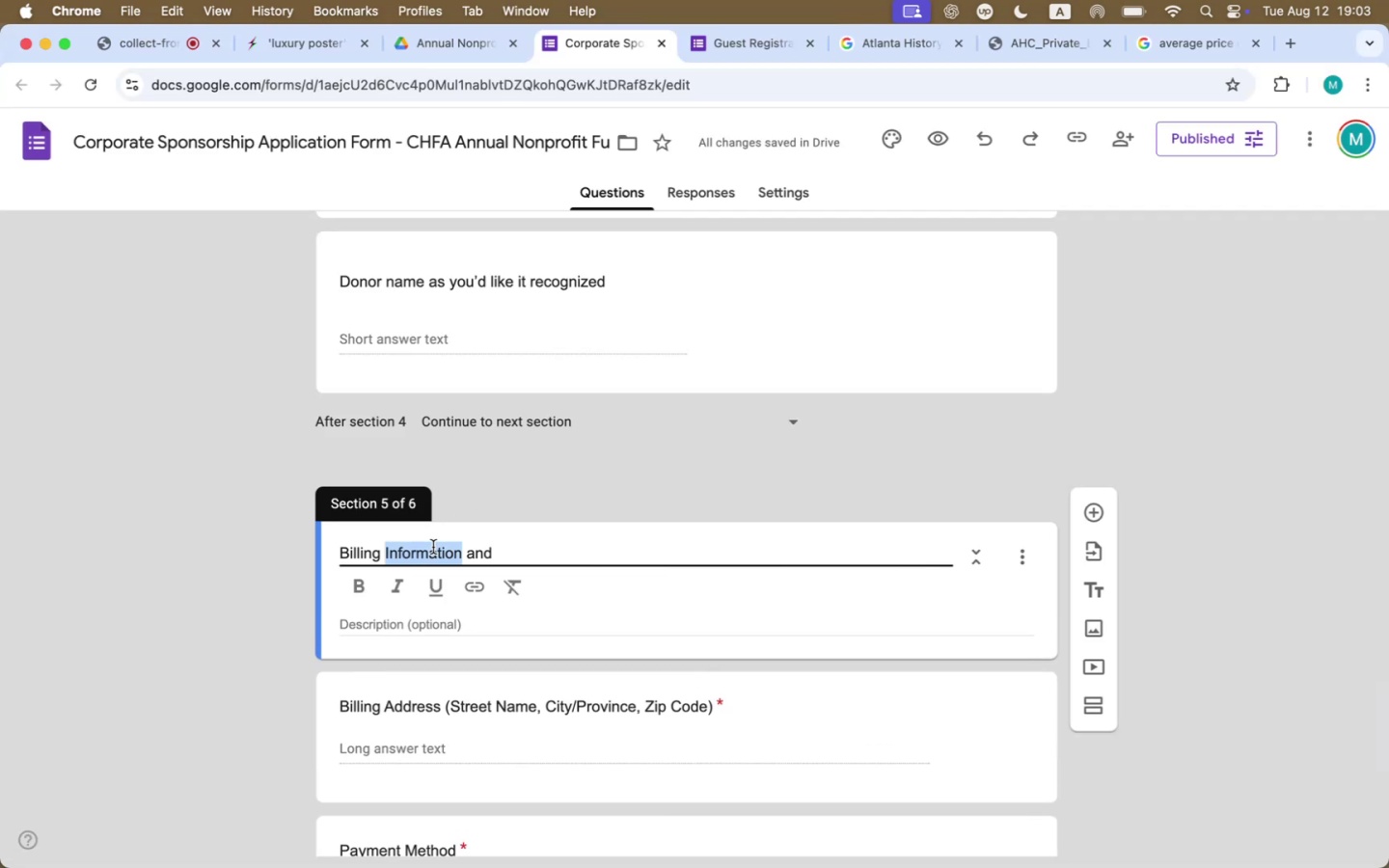 
triple_click([433, 547])
 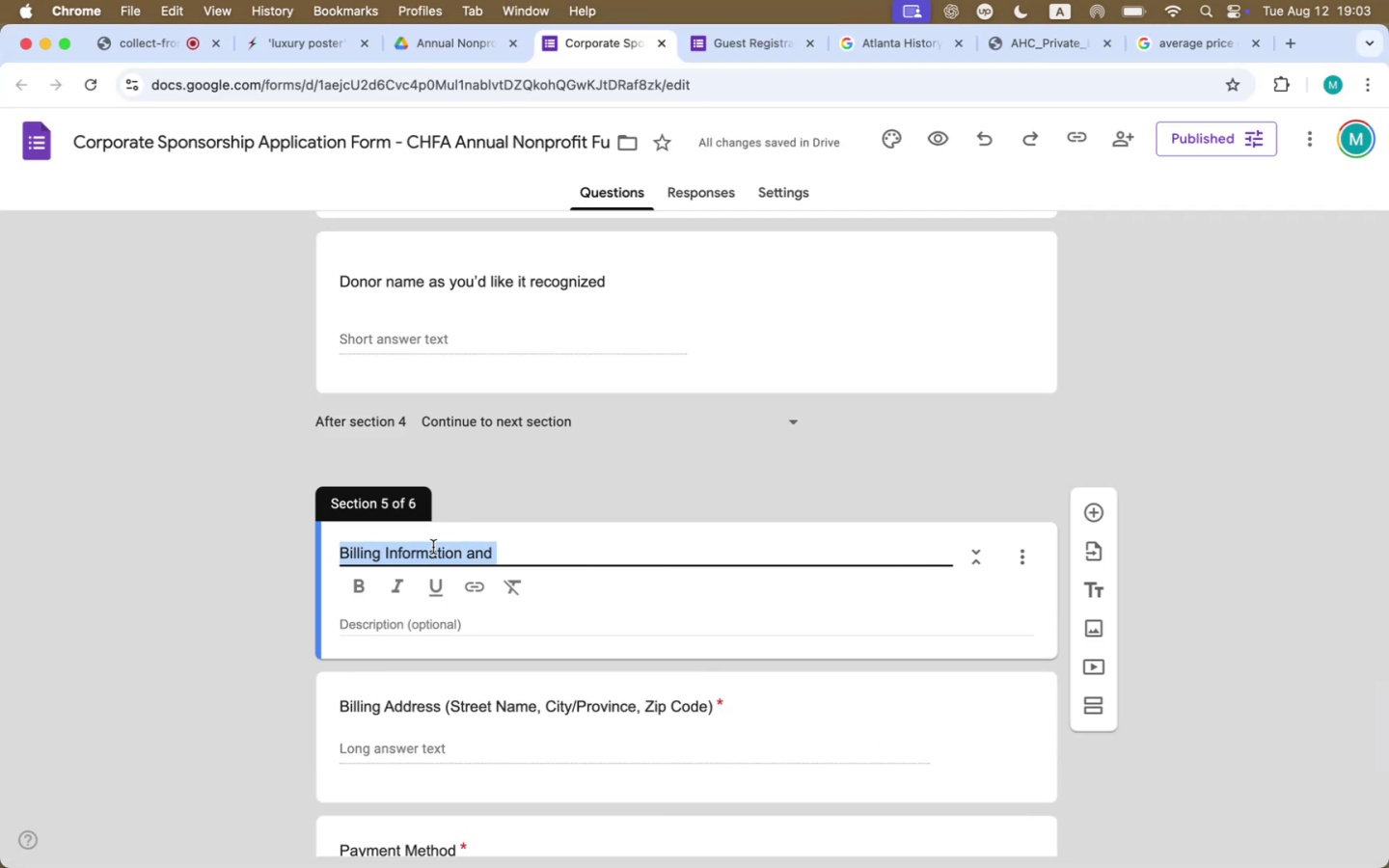 
type(Payment Information)
 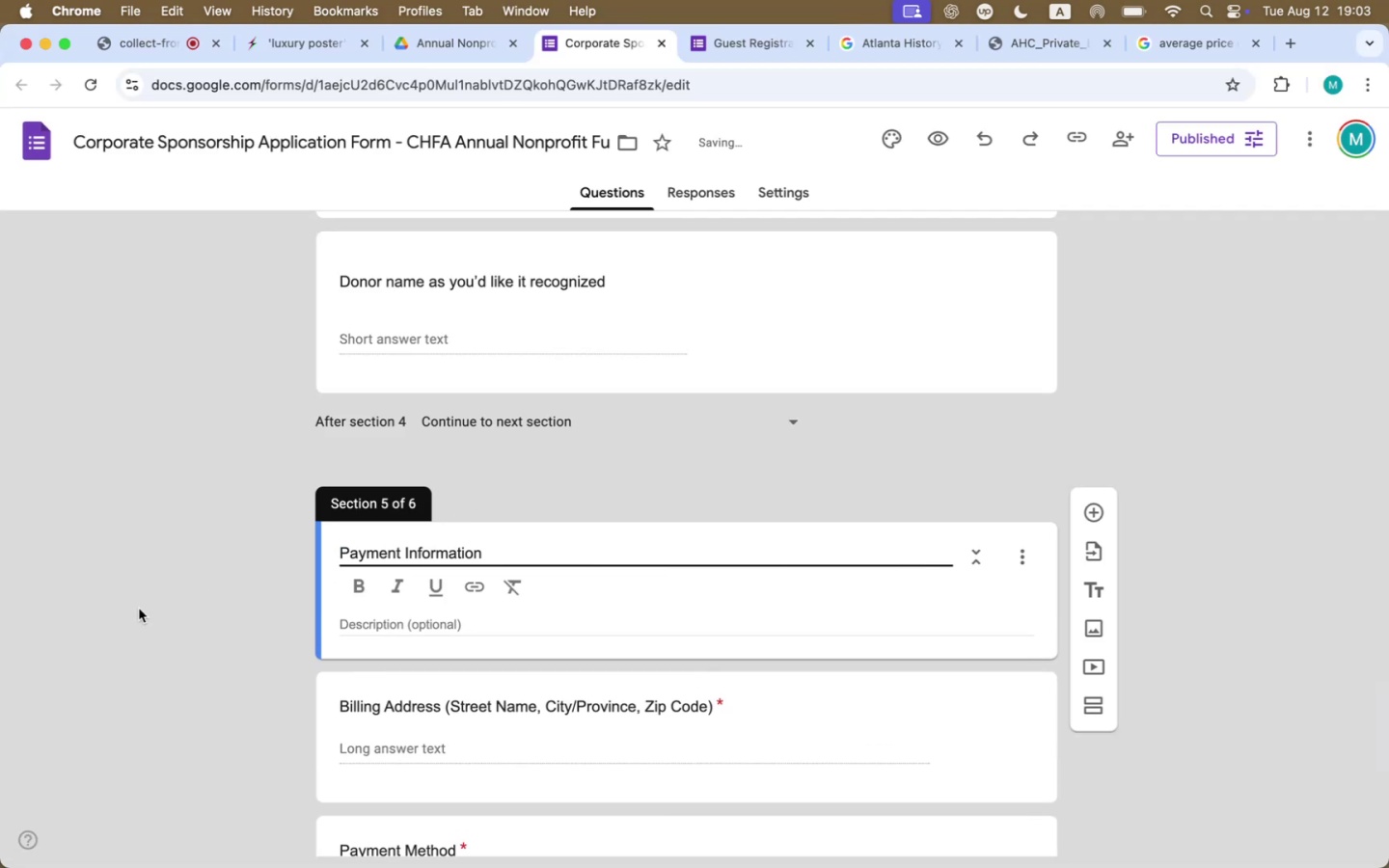 
left_click([123, 613])
 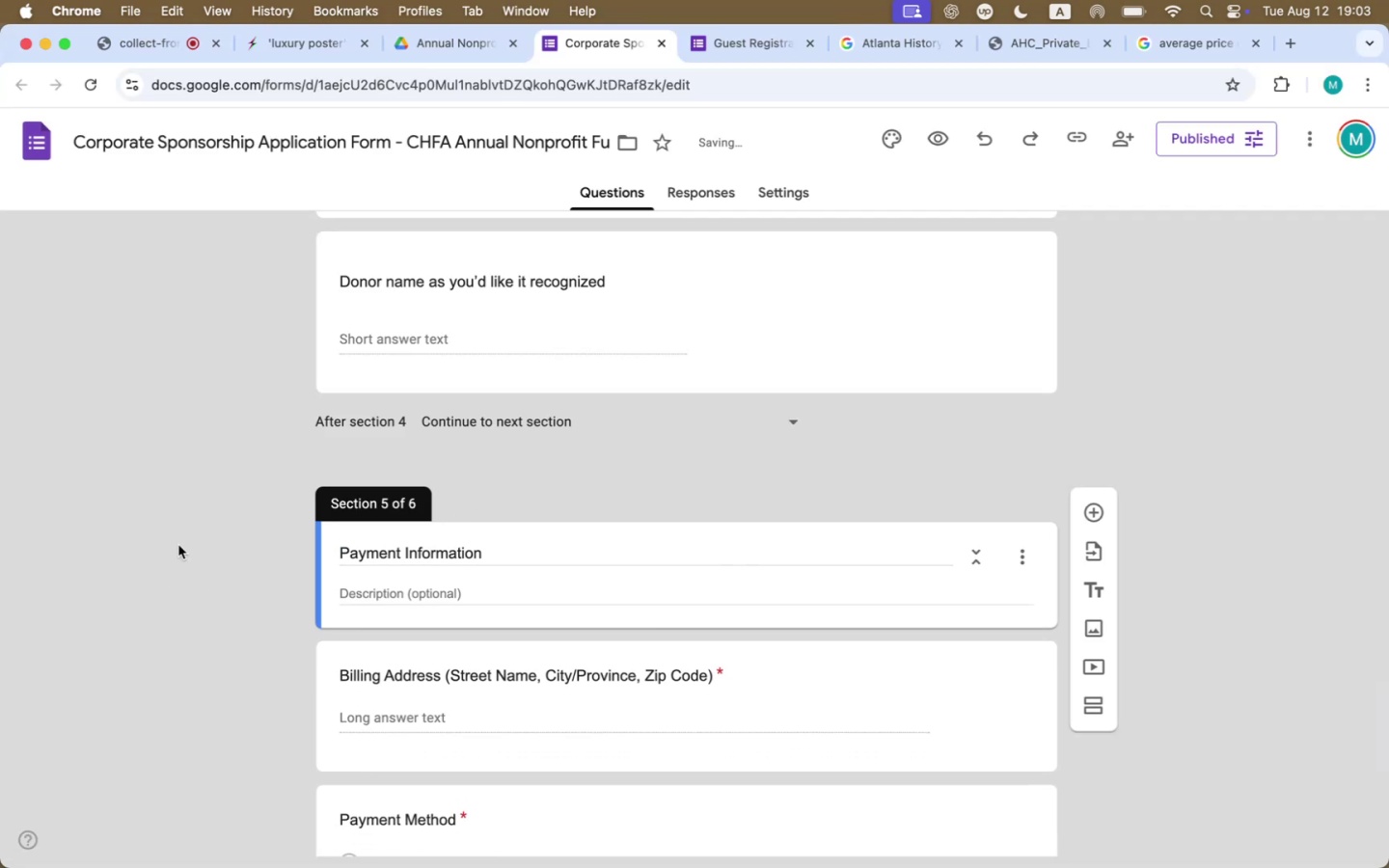 
scroll: coordinate [177, 528], scroll_direction: down, amount: 16.0
 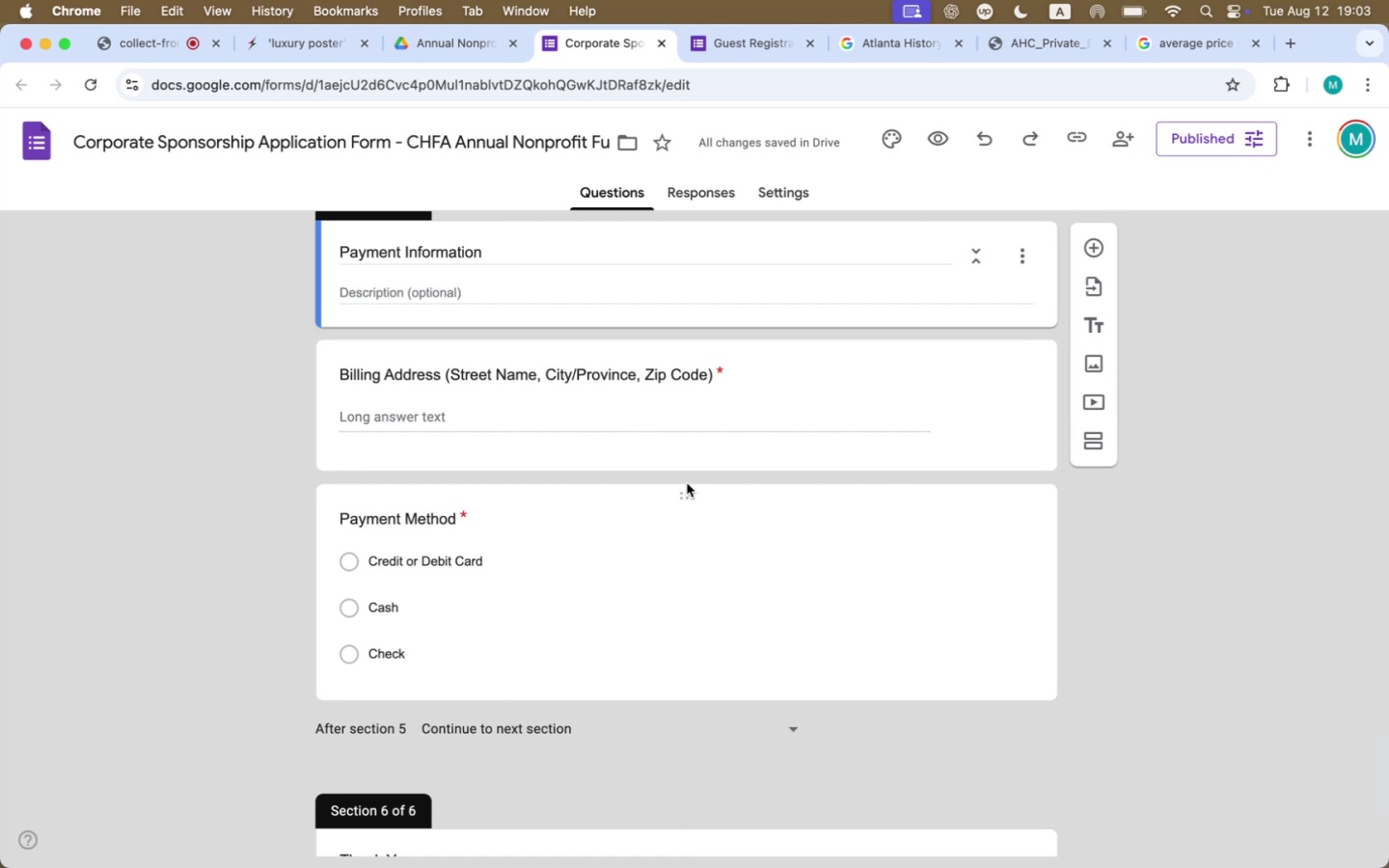 
left_click_drag(start_coordinate=[684, 491], to_coordinate=[668, 469])
 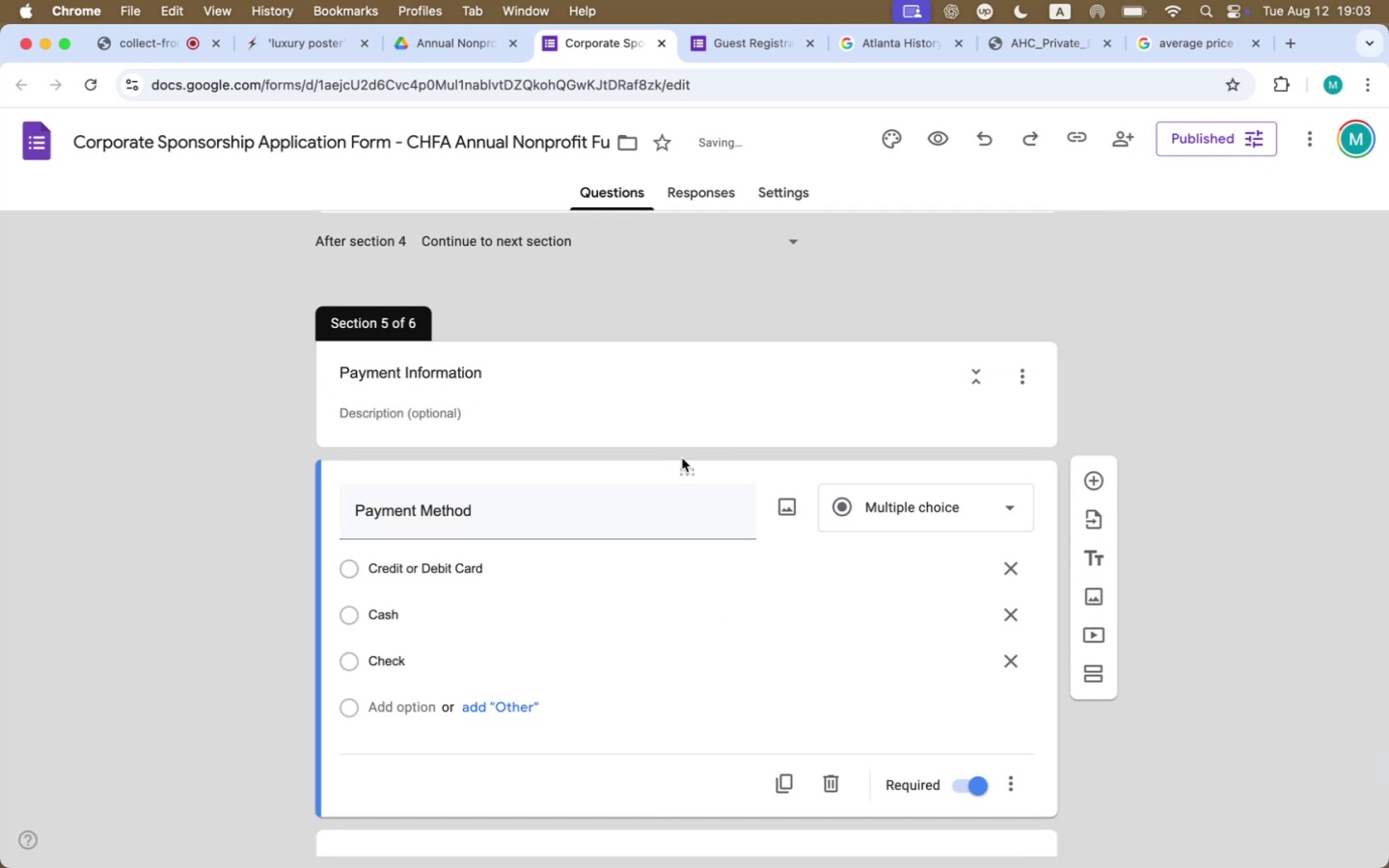 
scroll: coordinate [685, 462], scroll_direction: up, amount: 2.0
 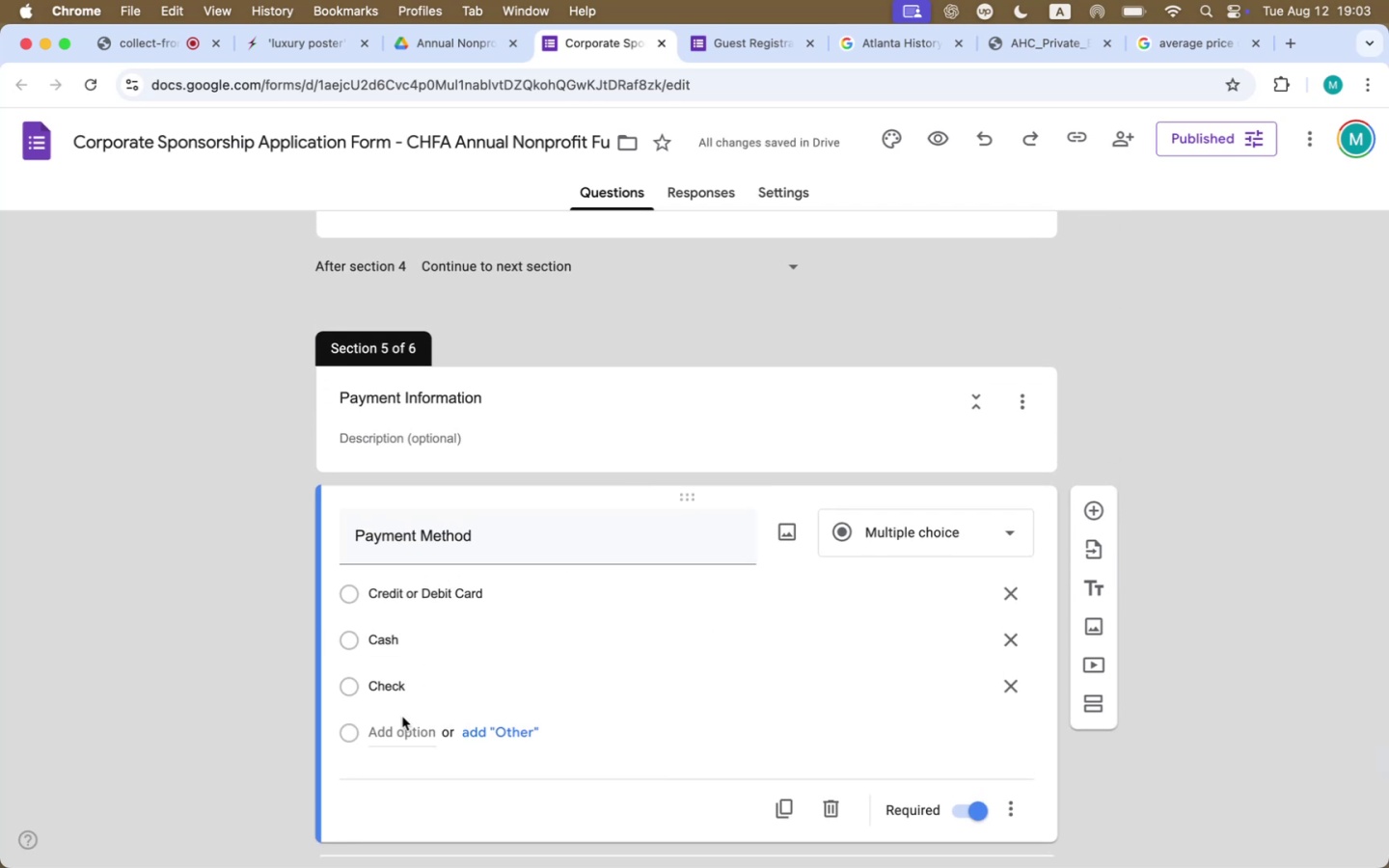 
left_click([397, 728])
 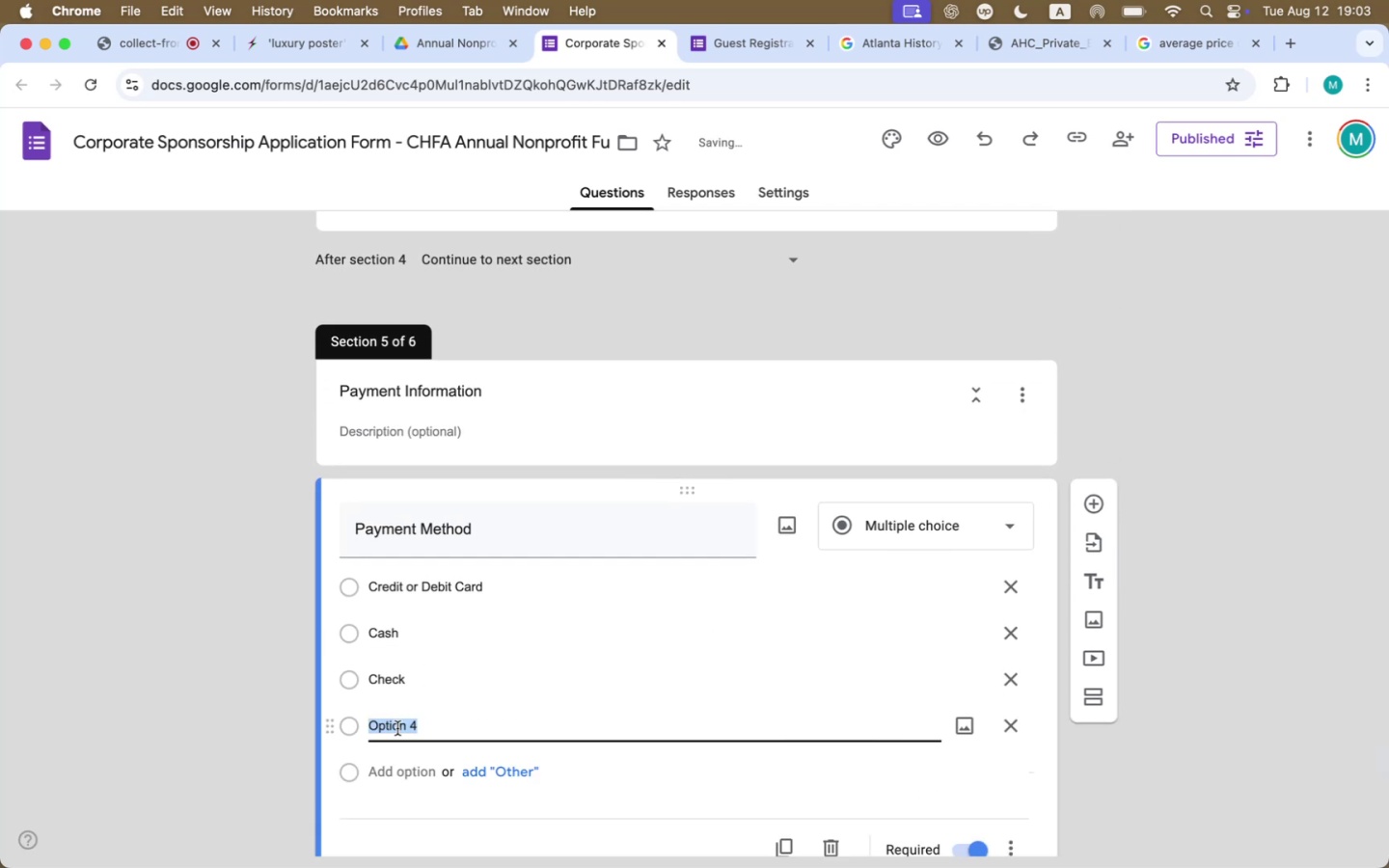 
type(Bank Transft)
key(Backspace)
type(er)
 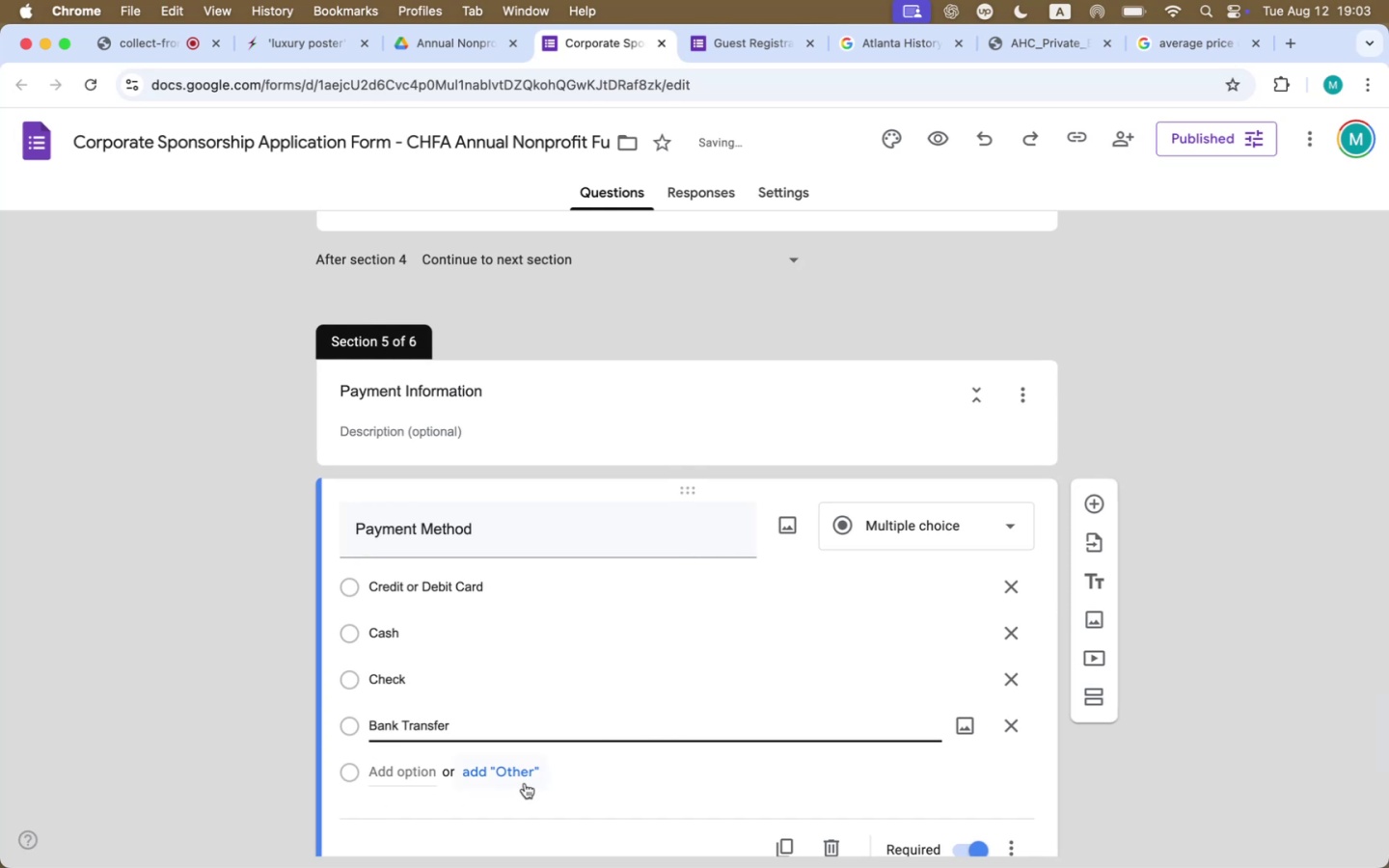 
left_click([1279, 755])
 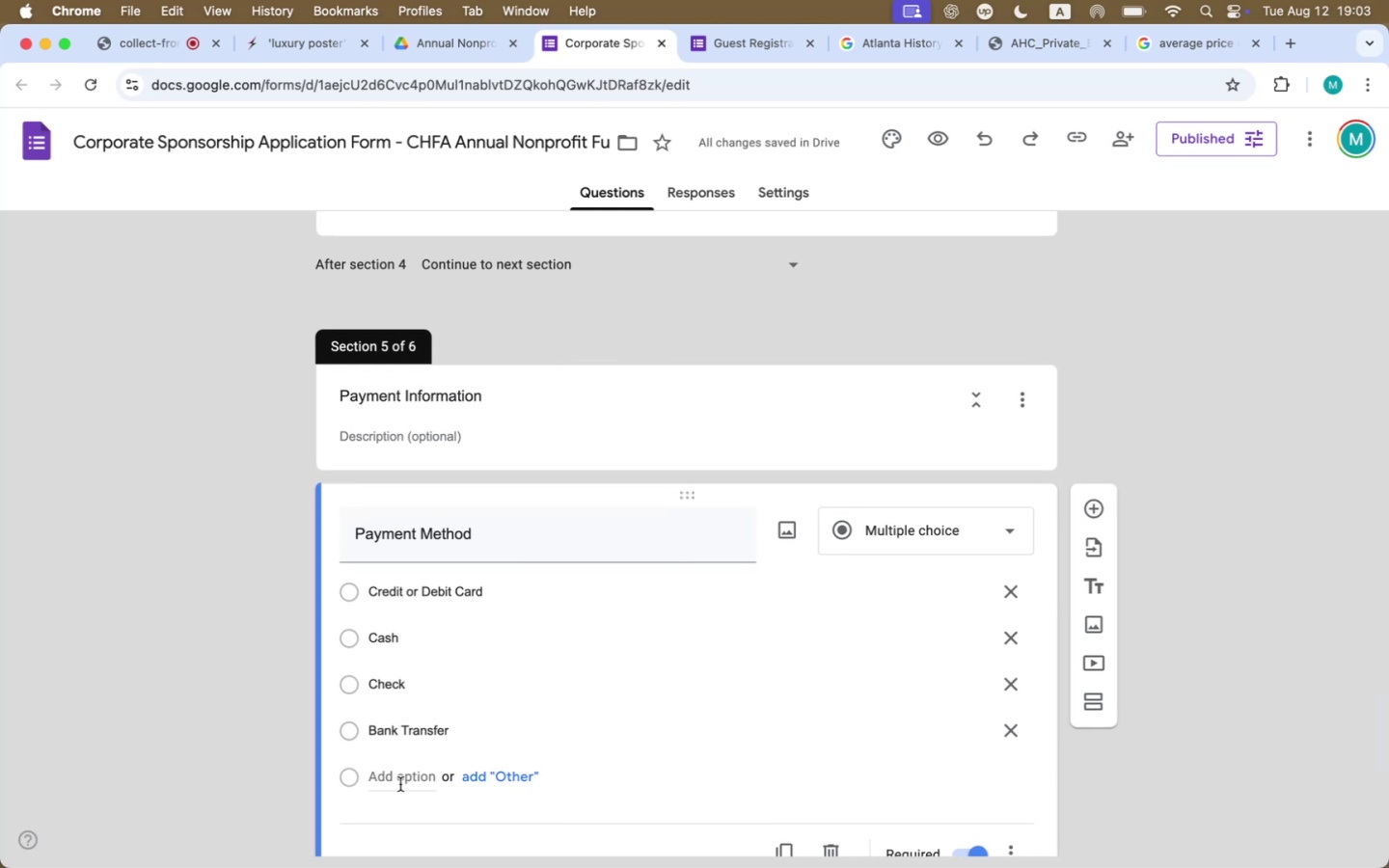 
left_click([400, 784])
 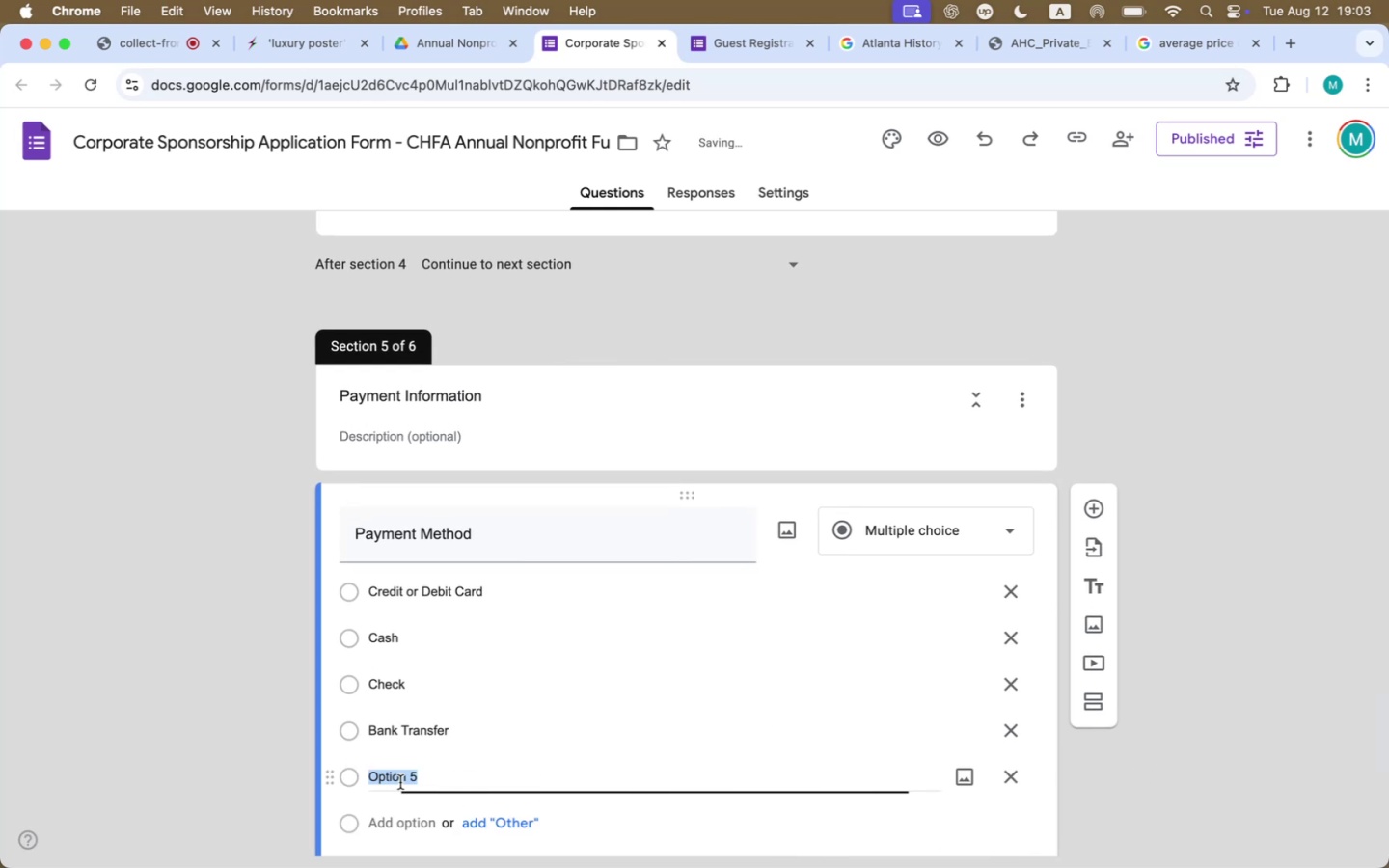 
type(Paypal)
 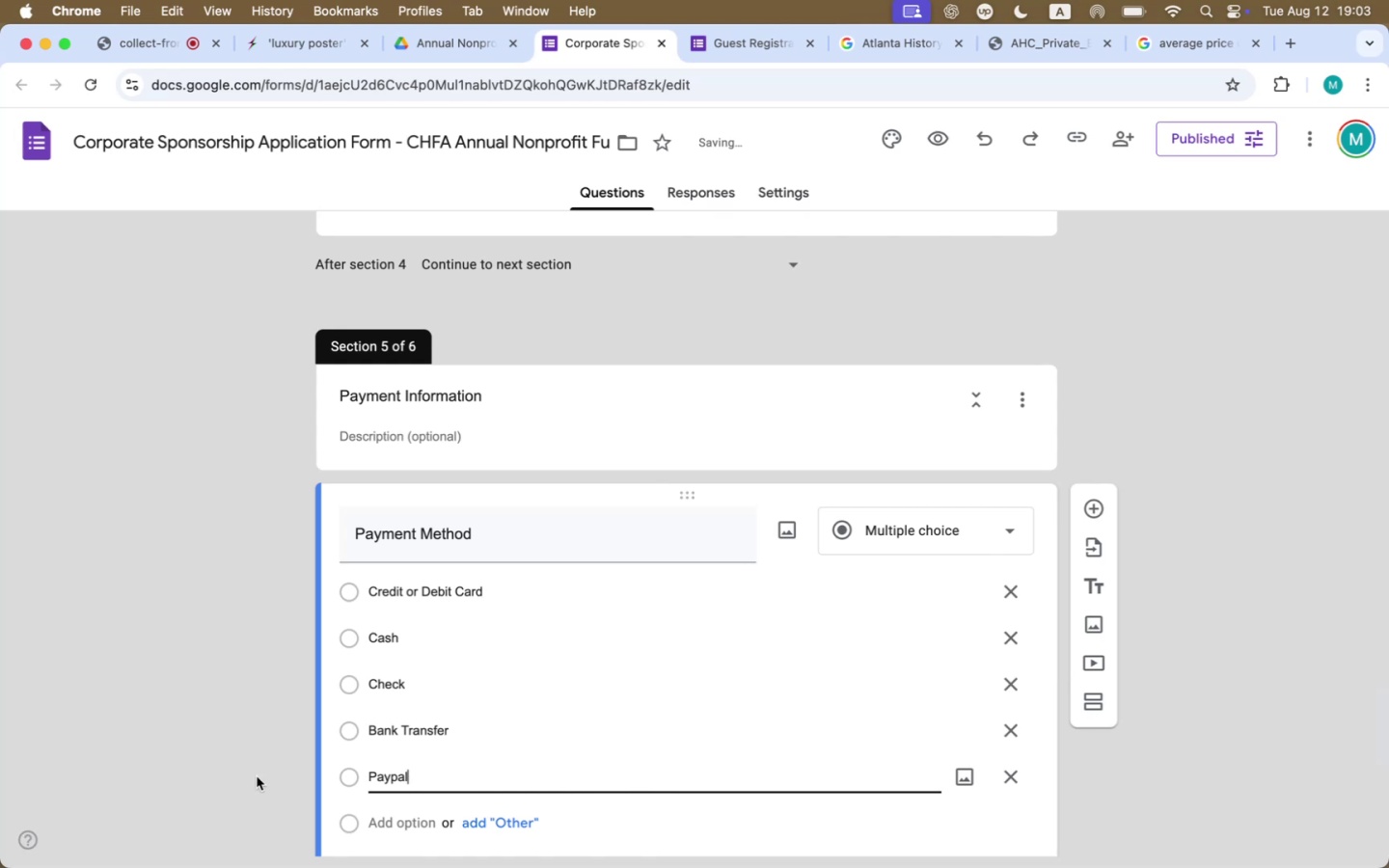 
left_click_drag(start_coordinate=[335, 776], to_coordinate=[339, 626])
 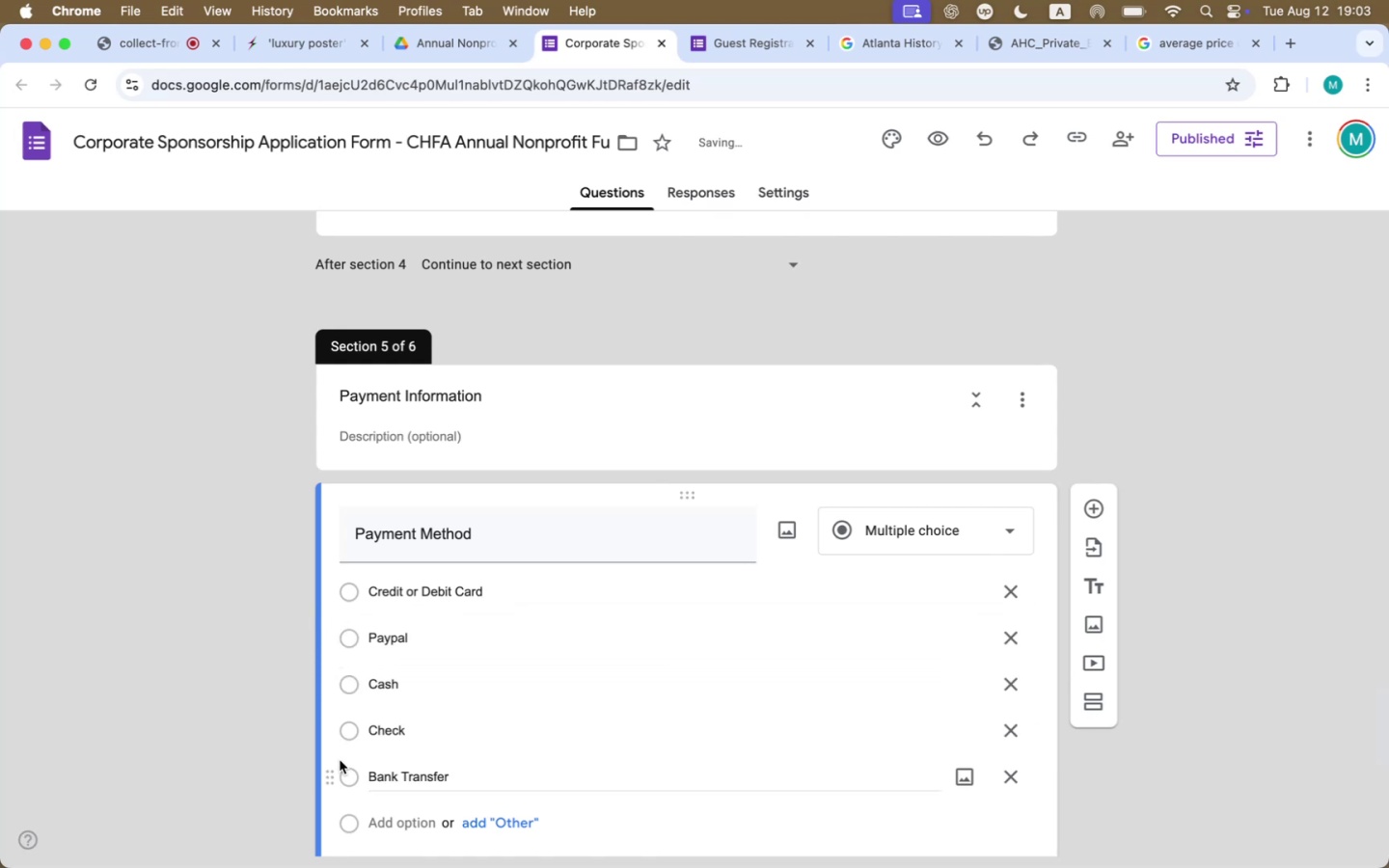 
left_click_drag(start_coordinate=[328, 735], to_coordinate=[329, 672])
 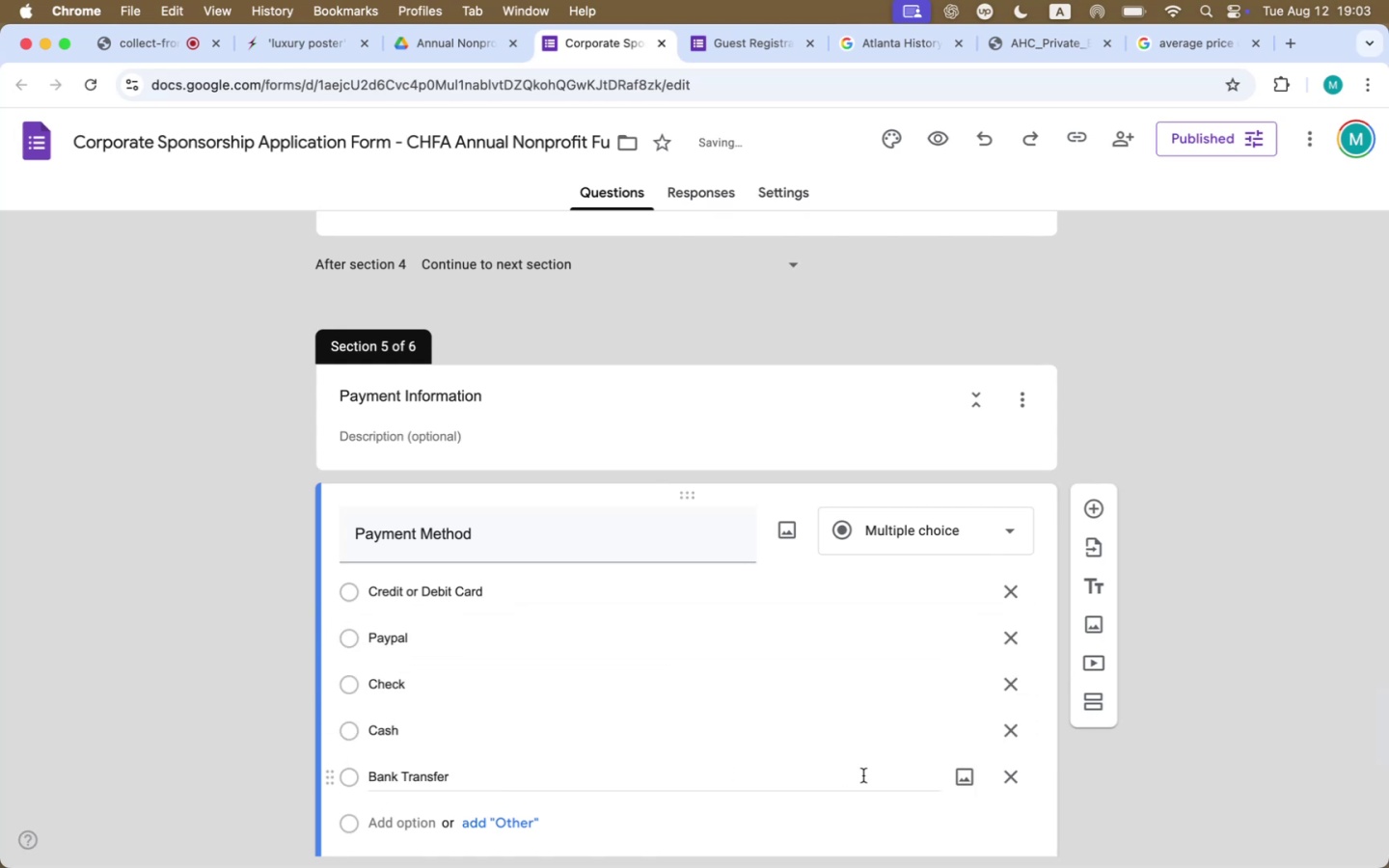 
left_click([1011, 780])
 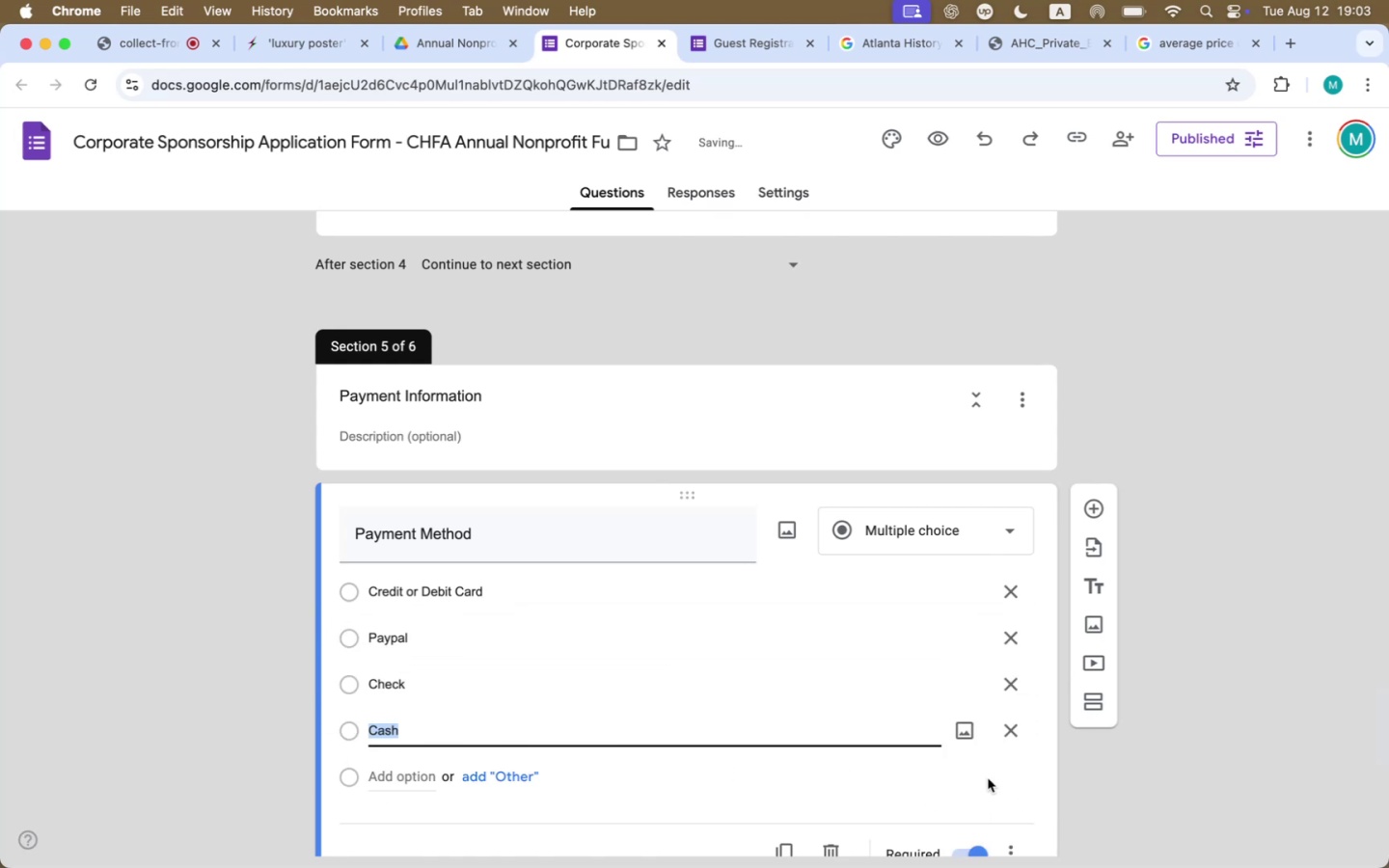 
left_click([1210, 765])
 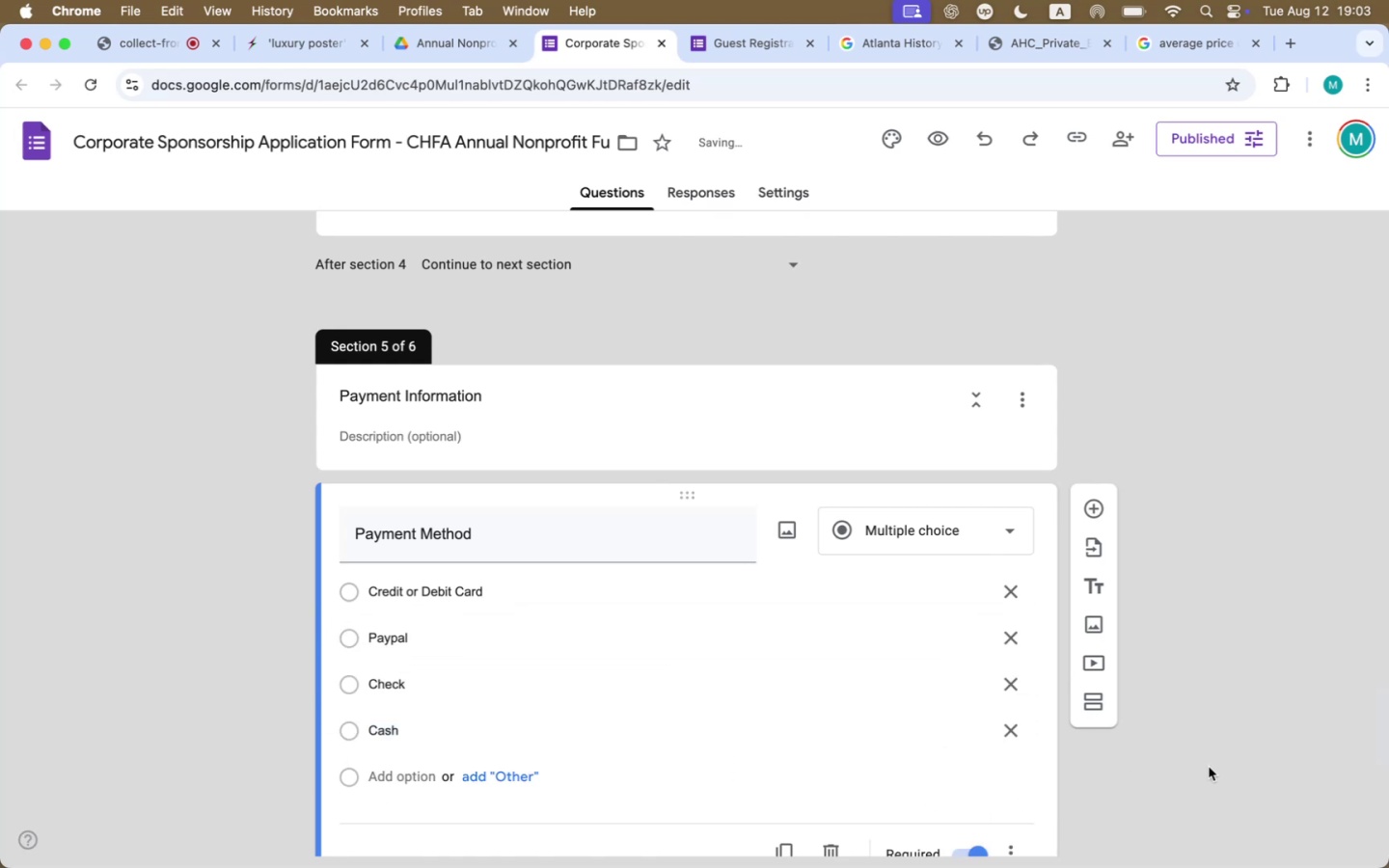 
scroll: coordinate [1209, 768], scroll_direction: down, amount: 55.0
 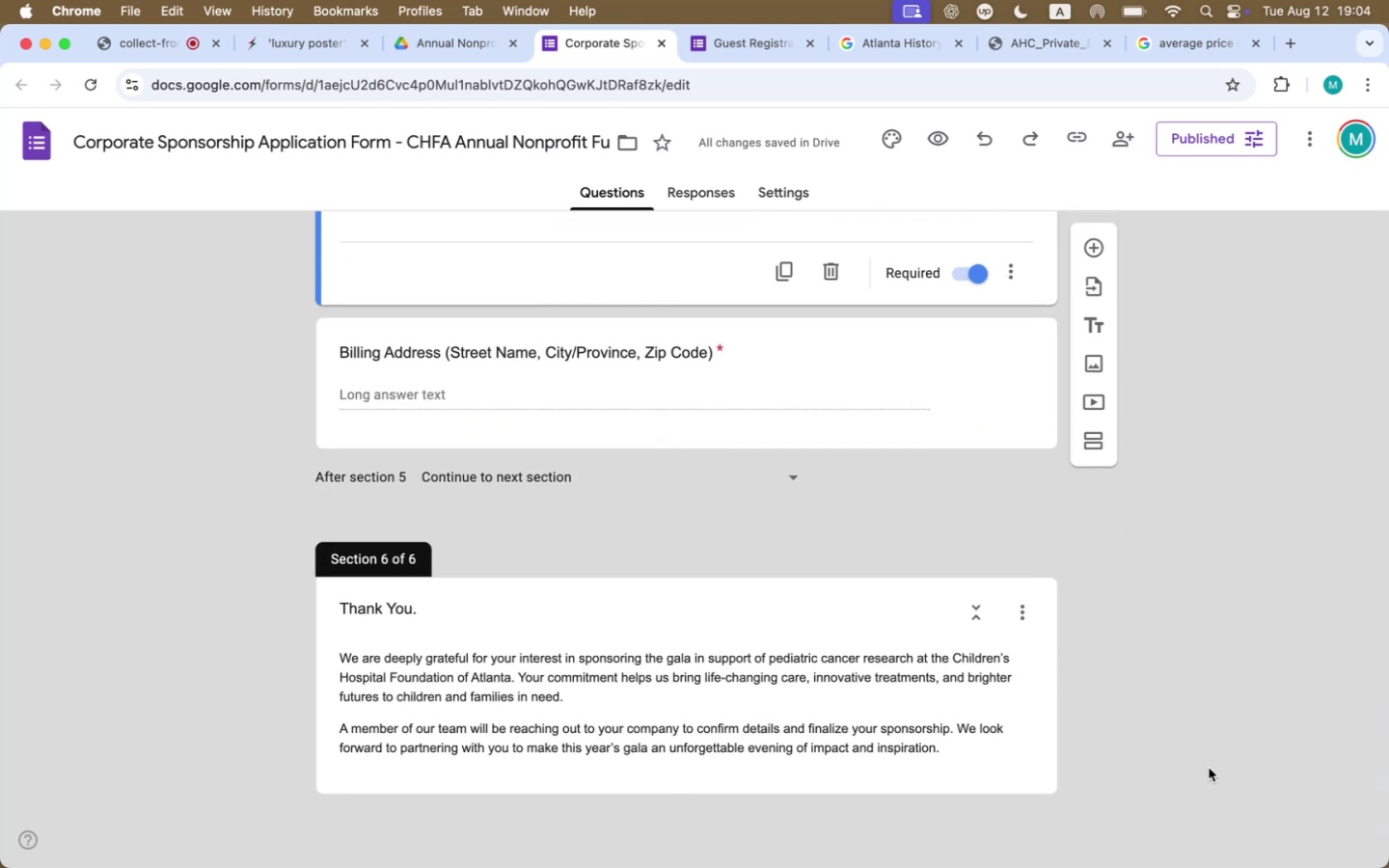 
scroll: coordinate [1210, 768], scroll_direction: up, amount: 42.0
 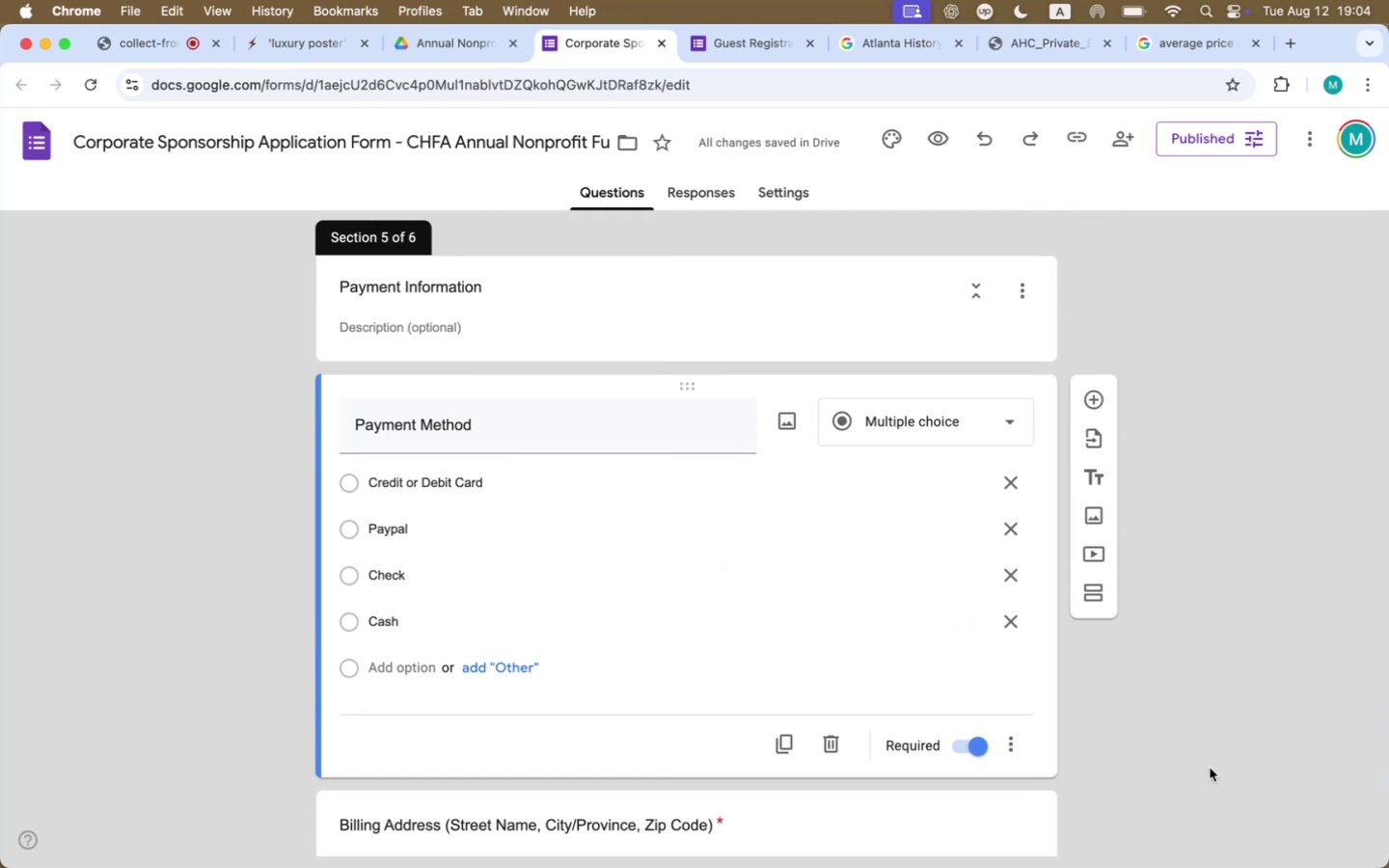 
scroll: coordinate [1210, 768], scroll_direction: down, amount: 100.0
 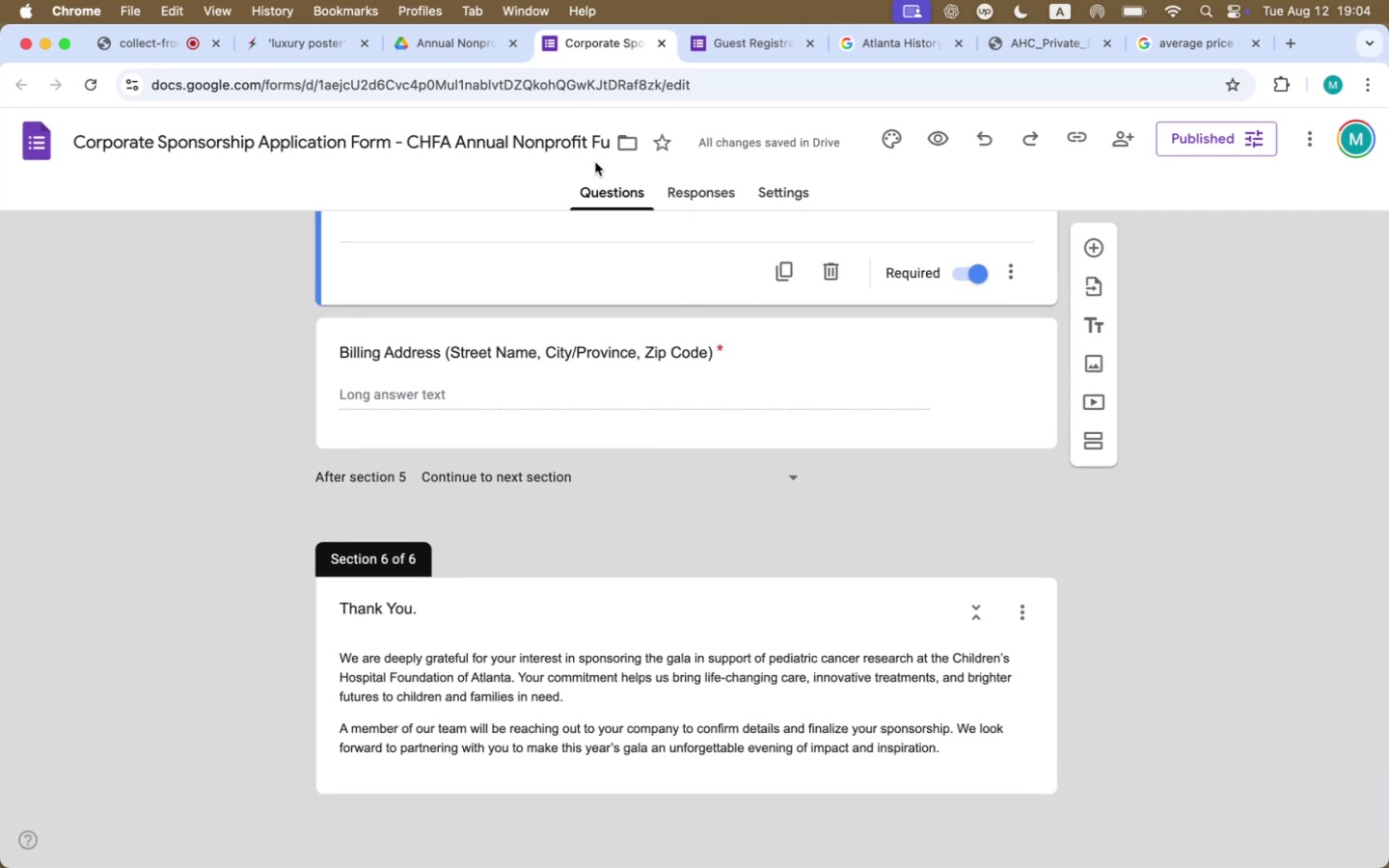 
left_click([662, 46])
 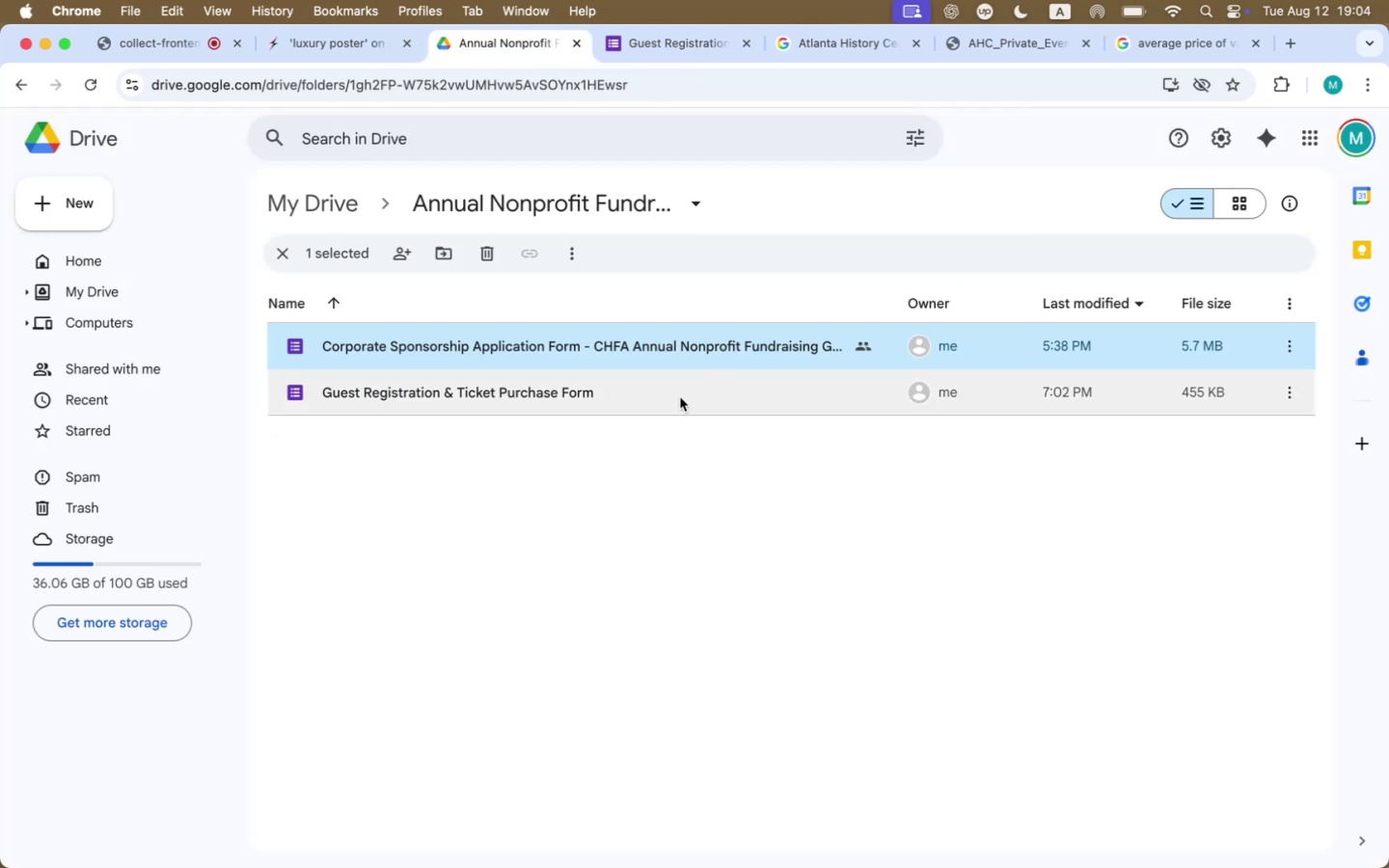 
double_click([680, 397])
 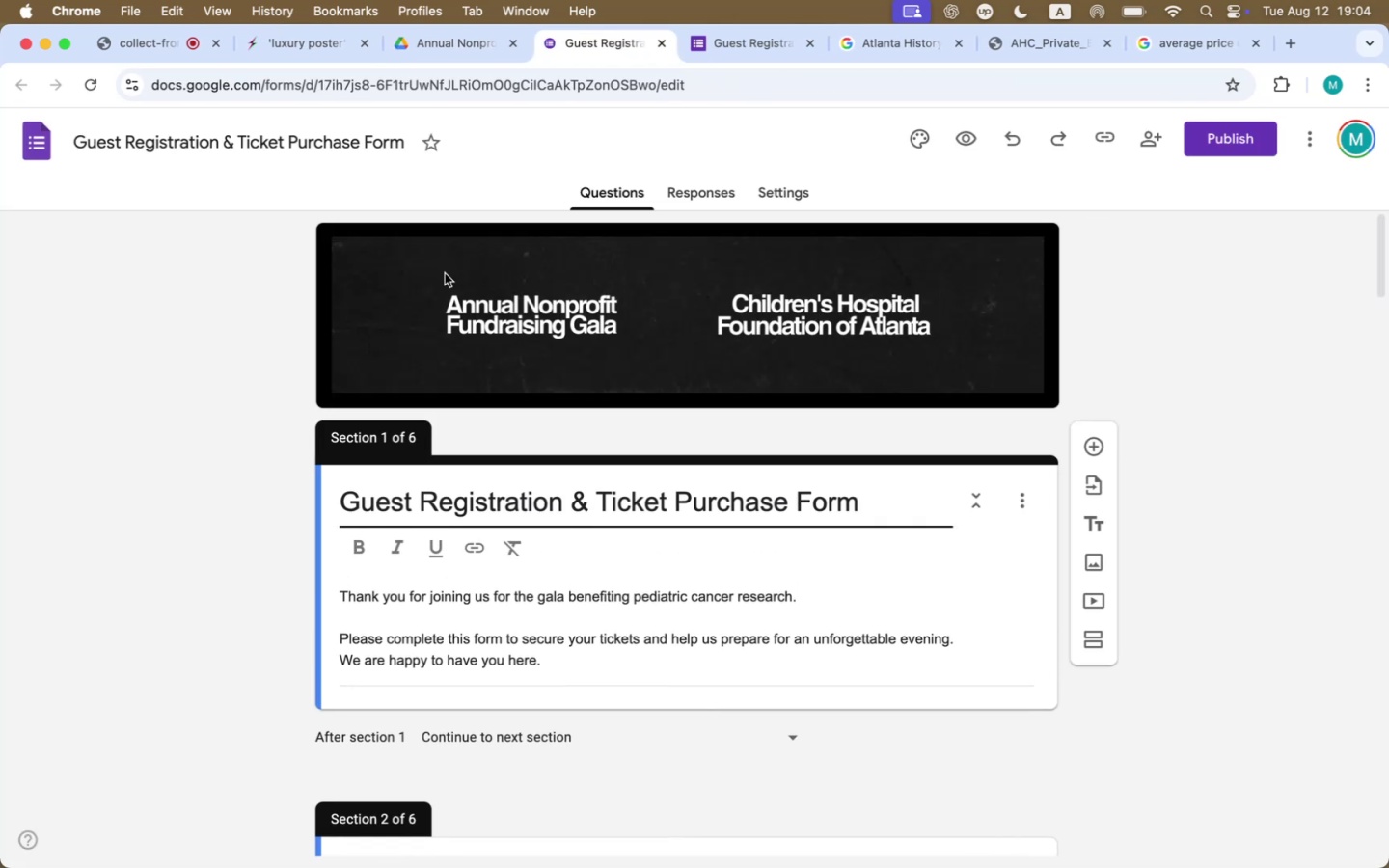 
left_click([474, 54])
 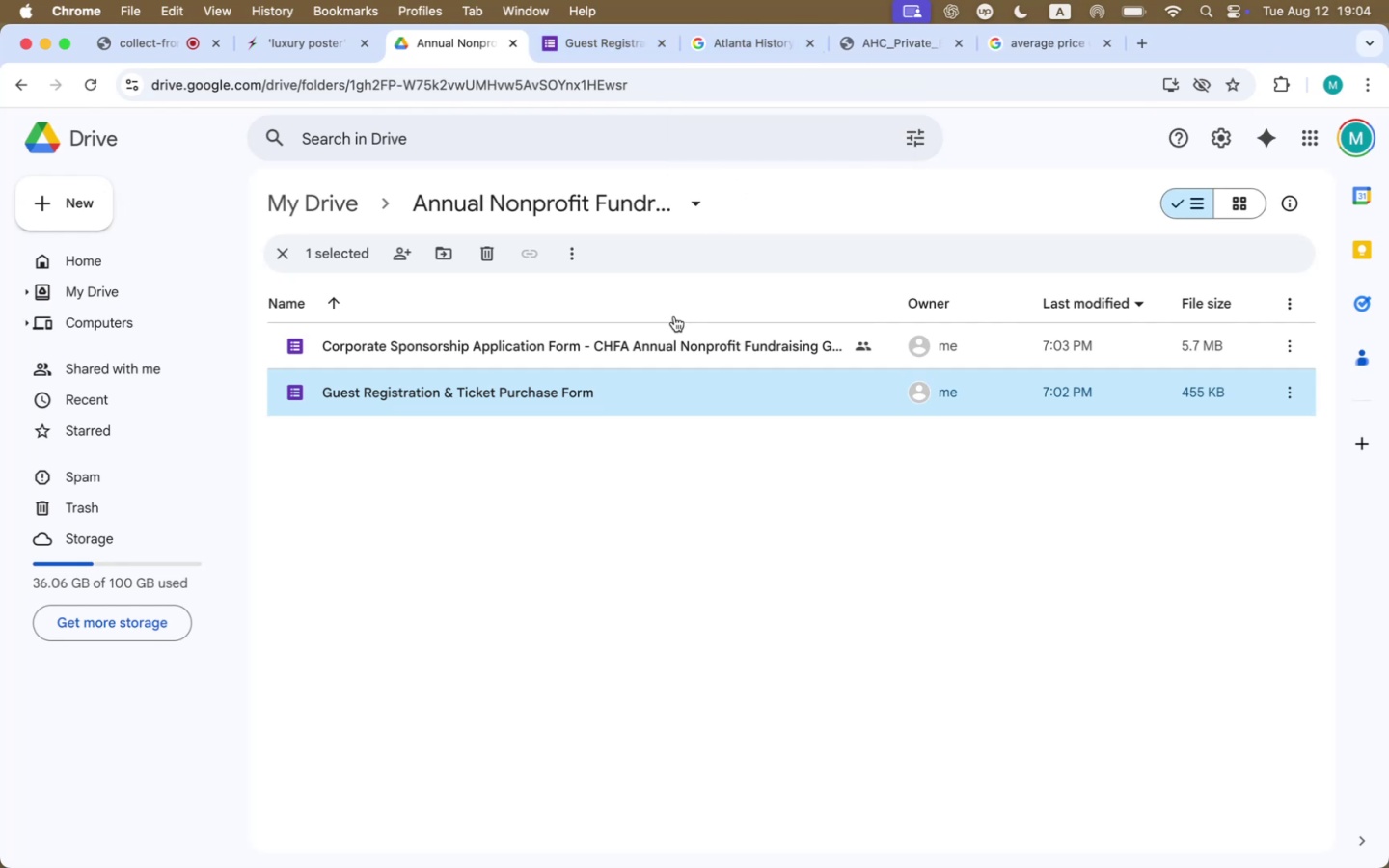 
mouse_move([598, 311])
 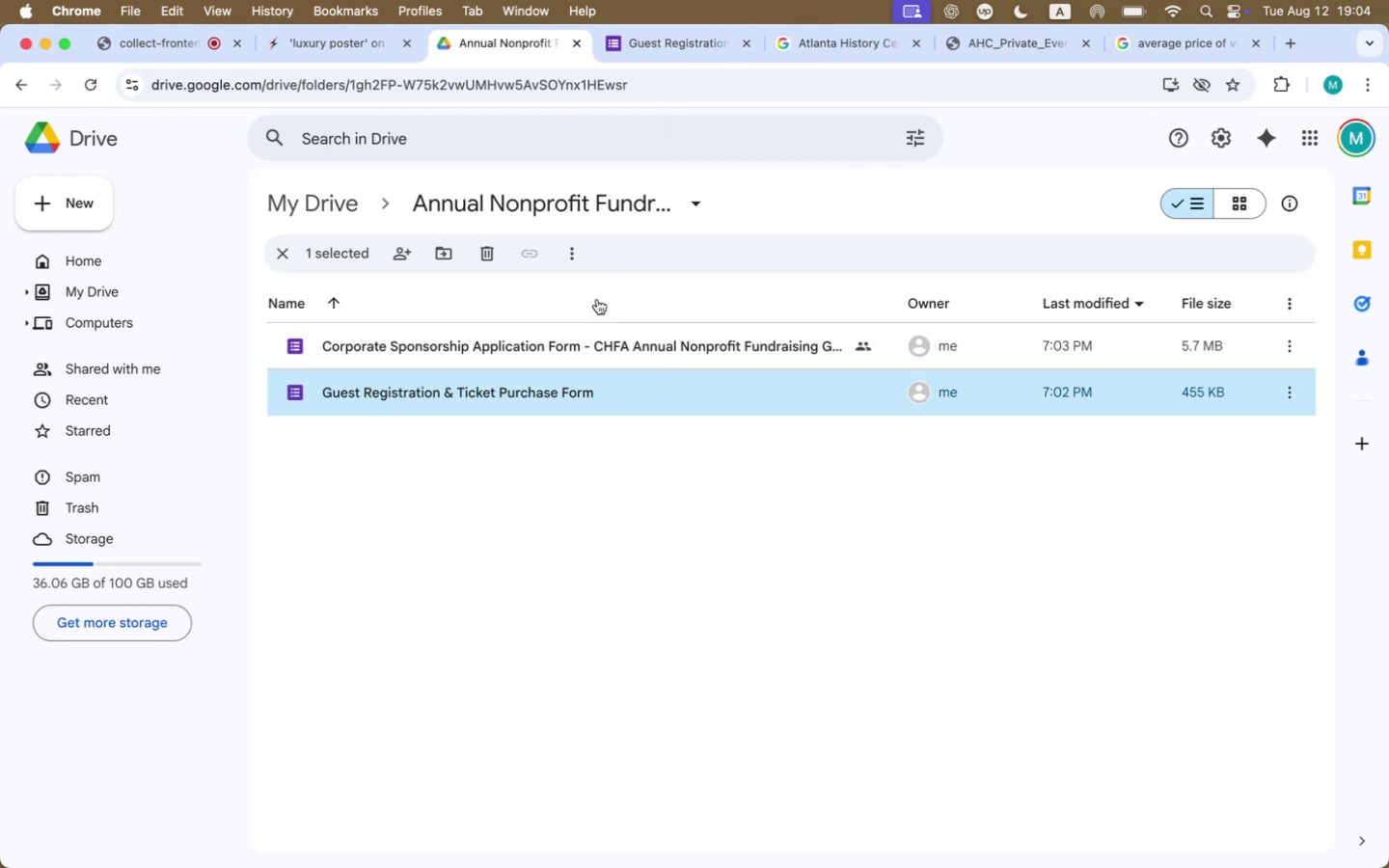 
left_click_drag(start_coordinate=[596, 278], to_coordinate=[738, 342])
 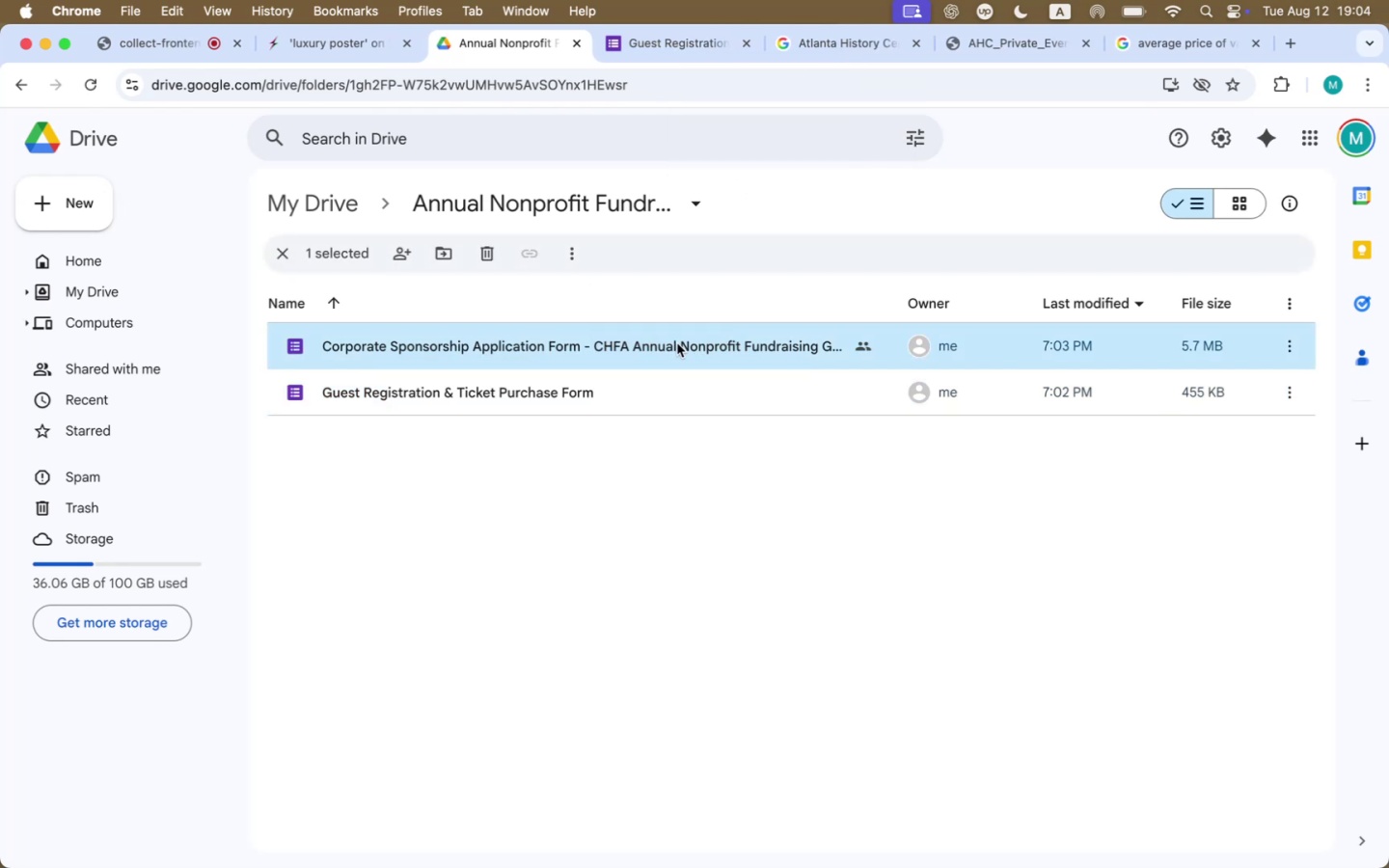 
left_click([677, 343])
 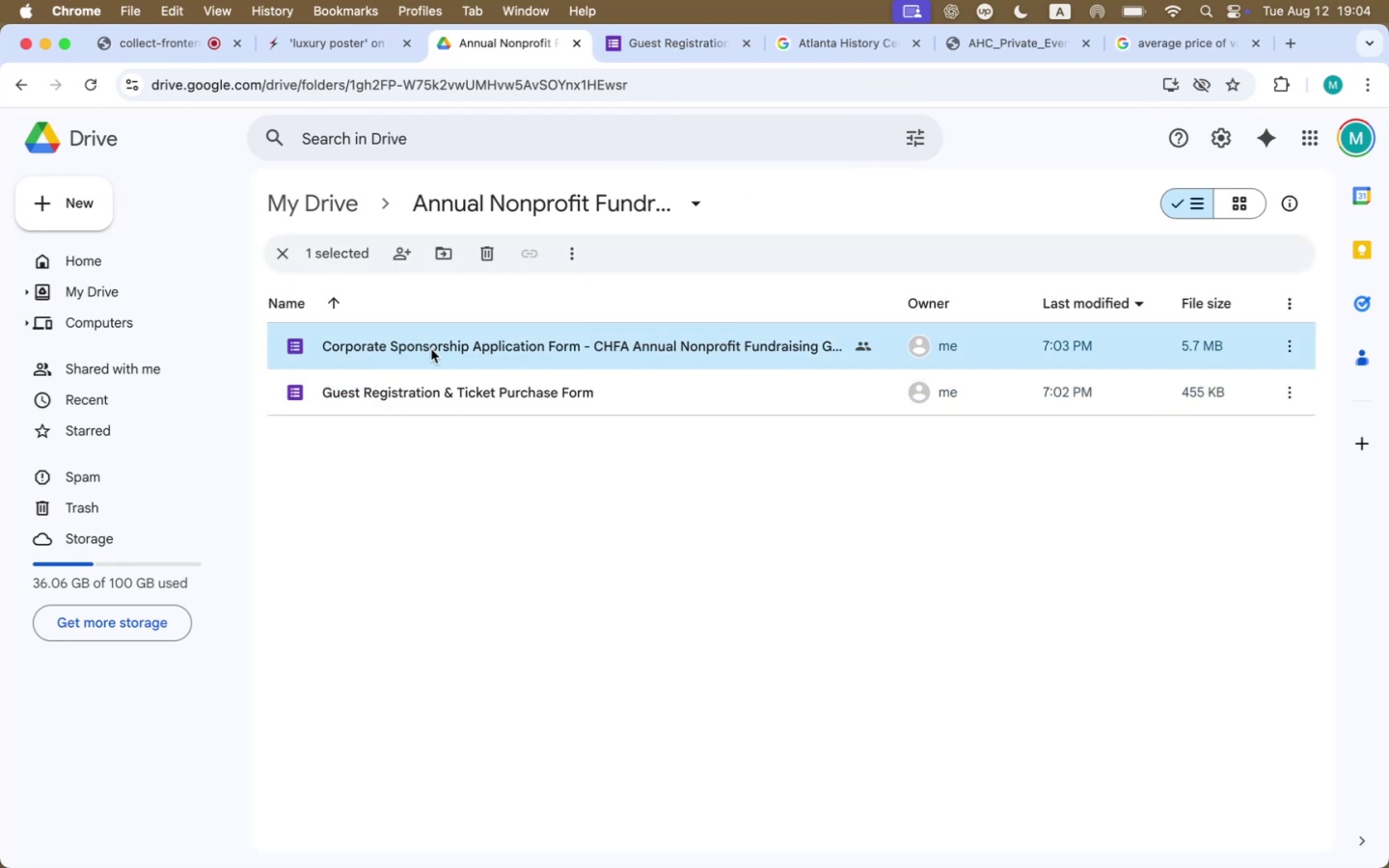 
double_click([431, 349])
 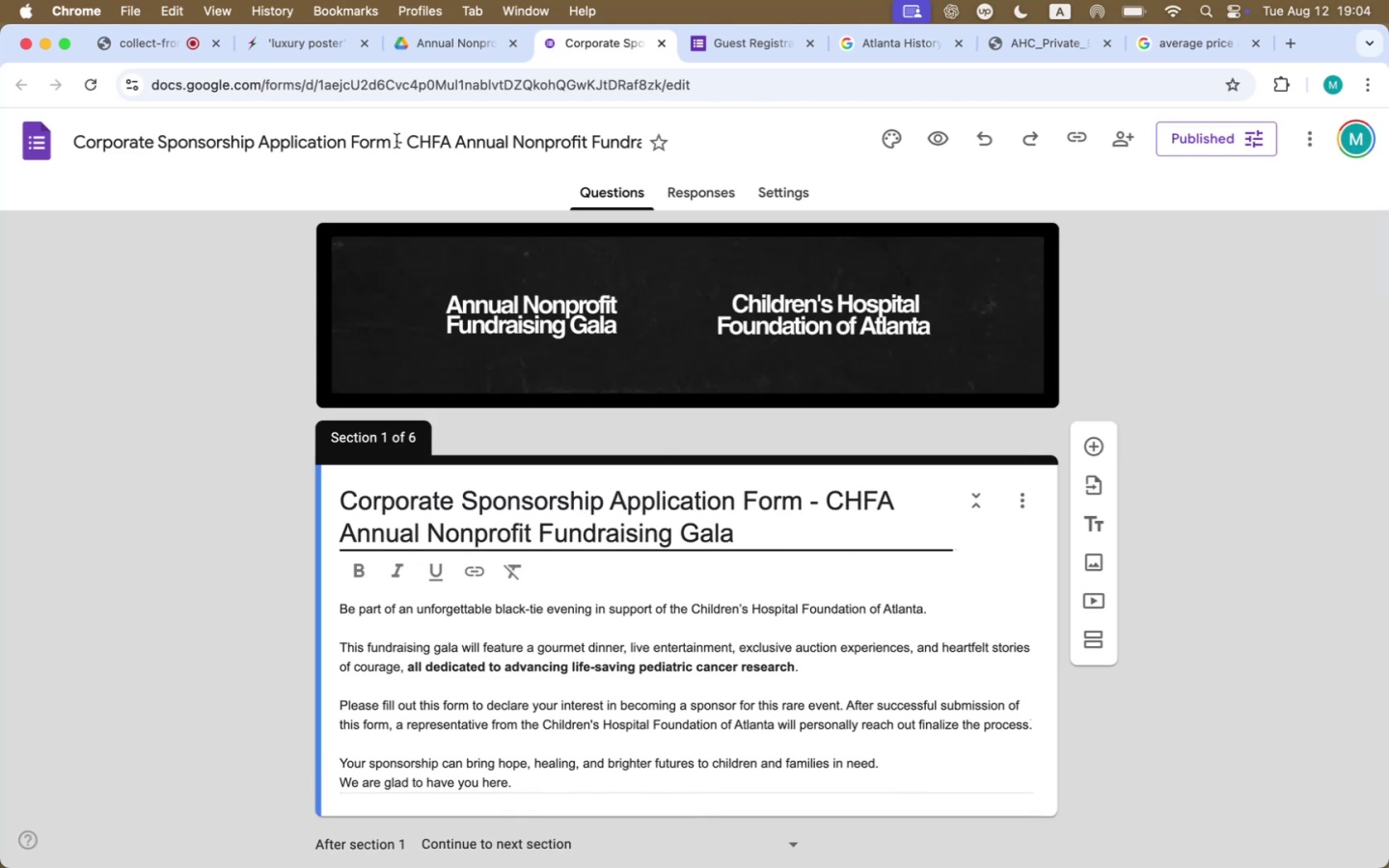 
left_click_drag(start_coordinate=[411, 141], to_coordinate=[639, 145])
 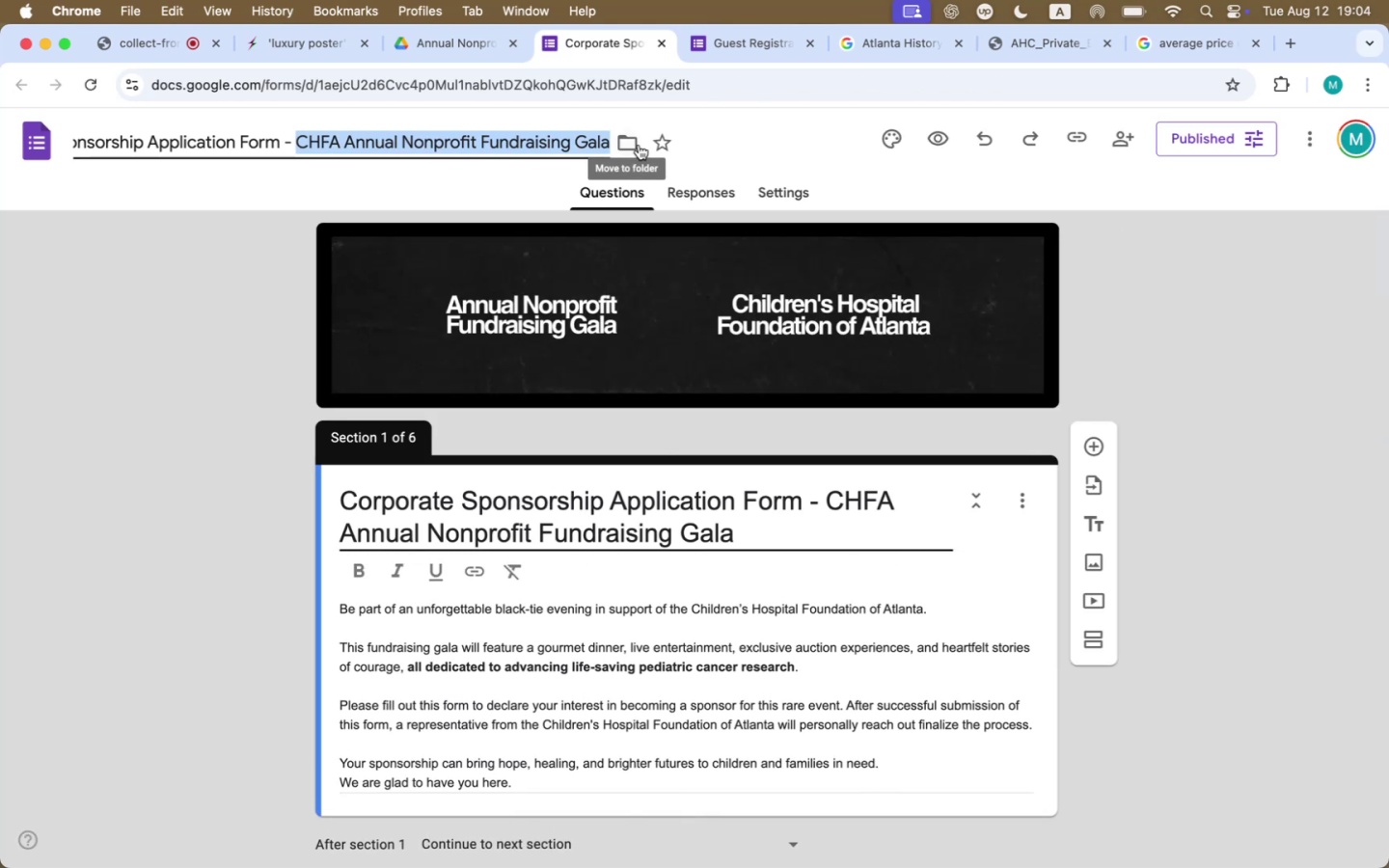 
key(Meta+CommandLeft)
 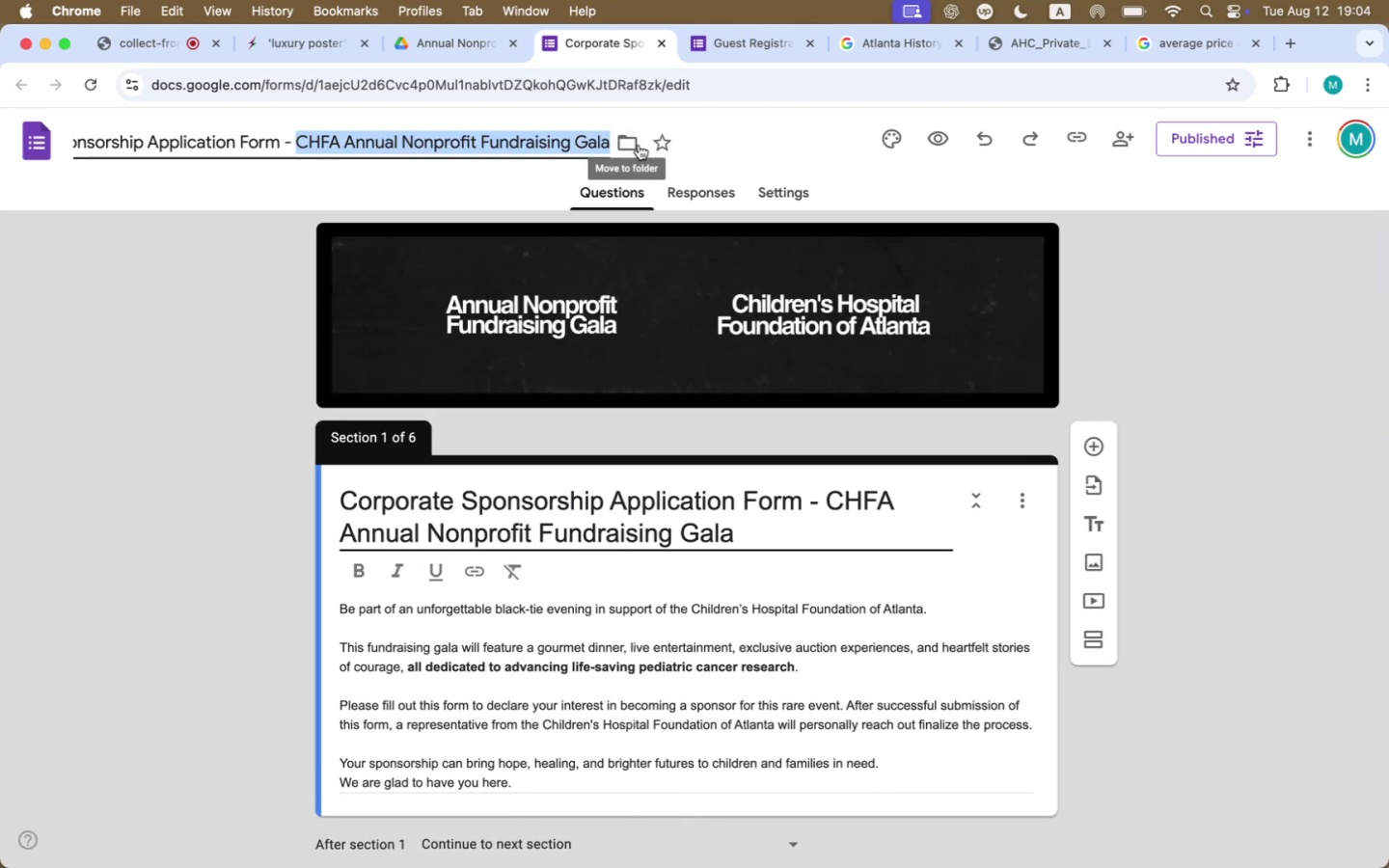 
key(Meta+C)
 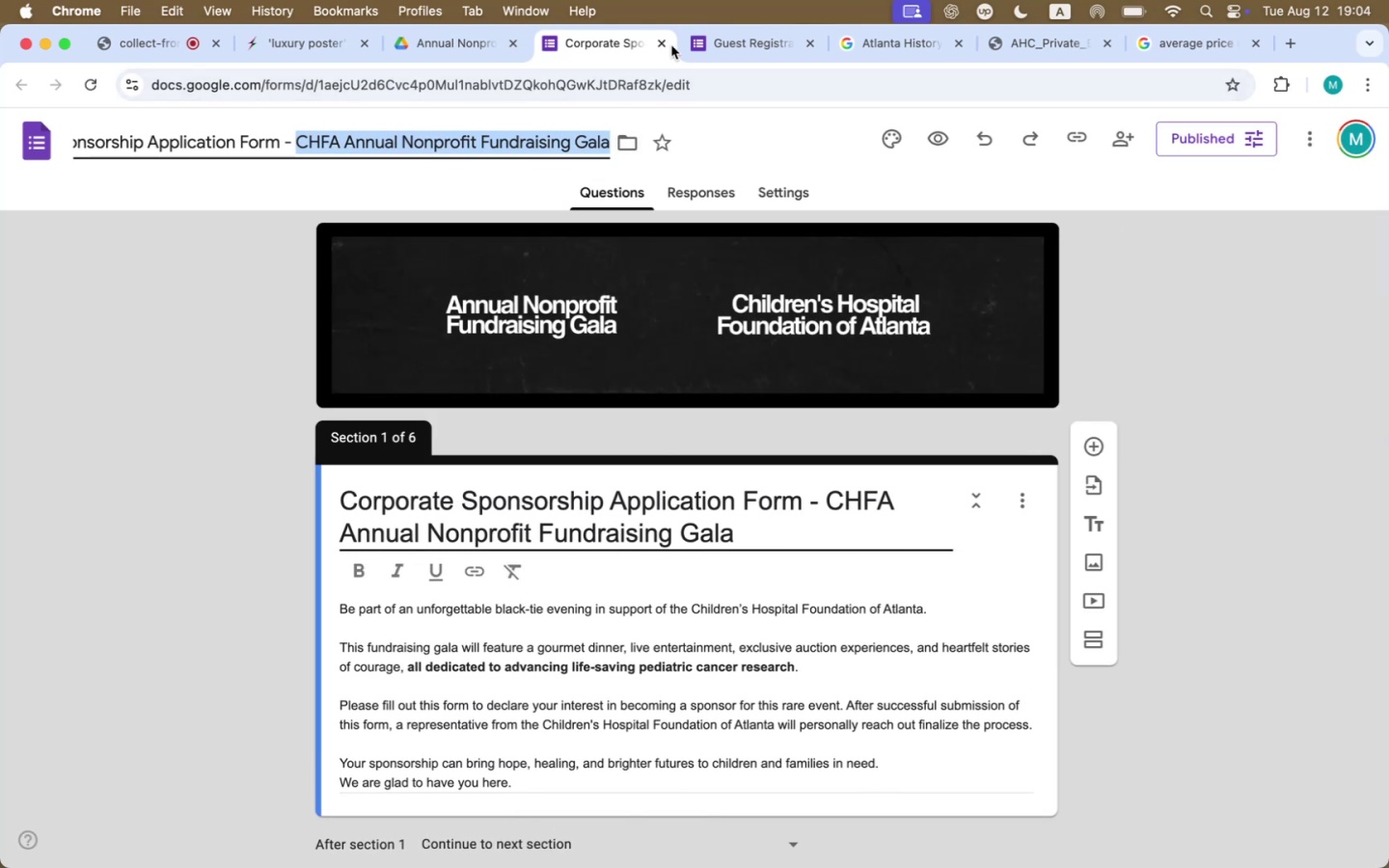 
left_click([718, 43])
 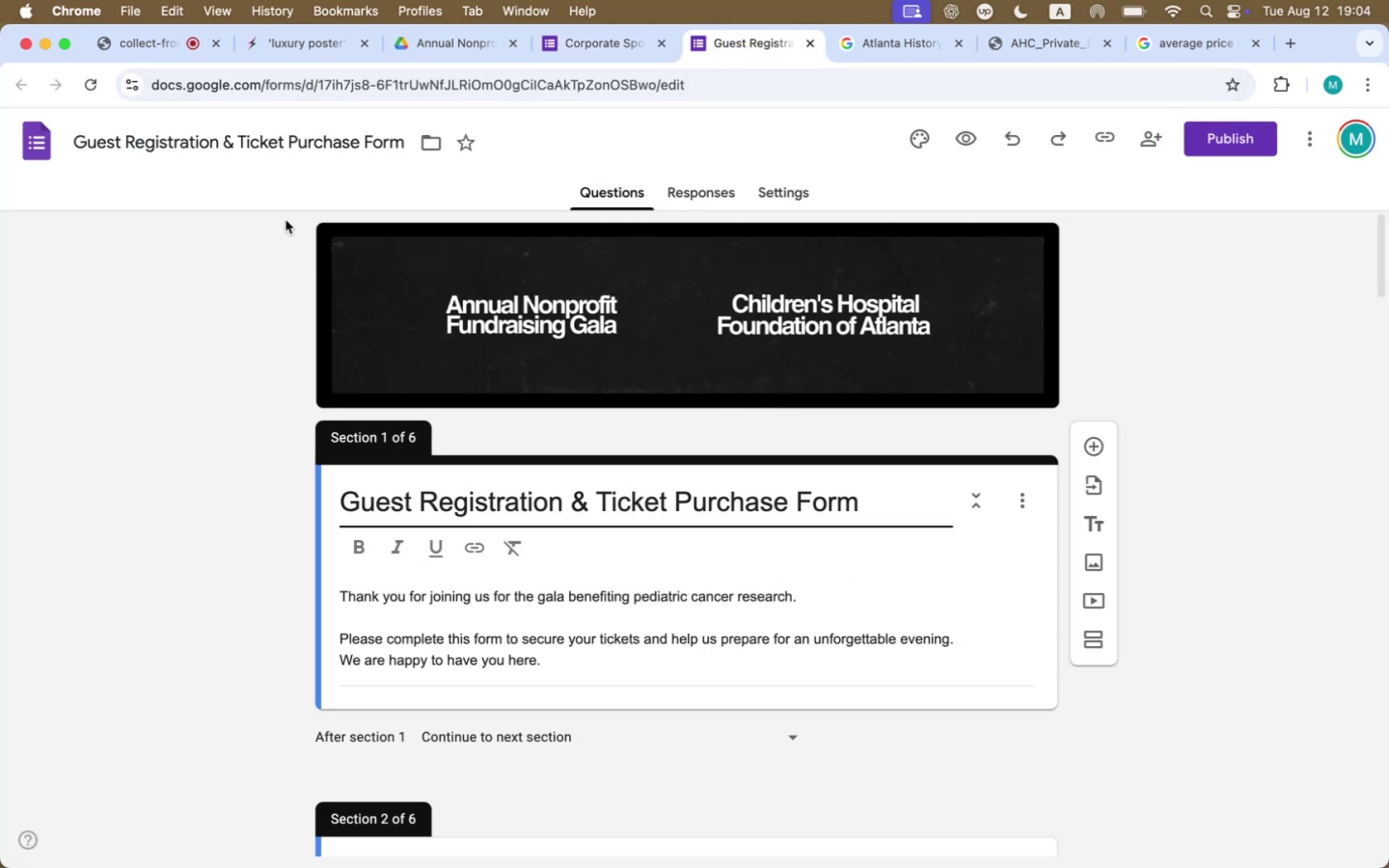 
left_click([405, 142])
 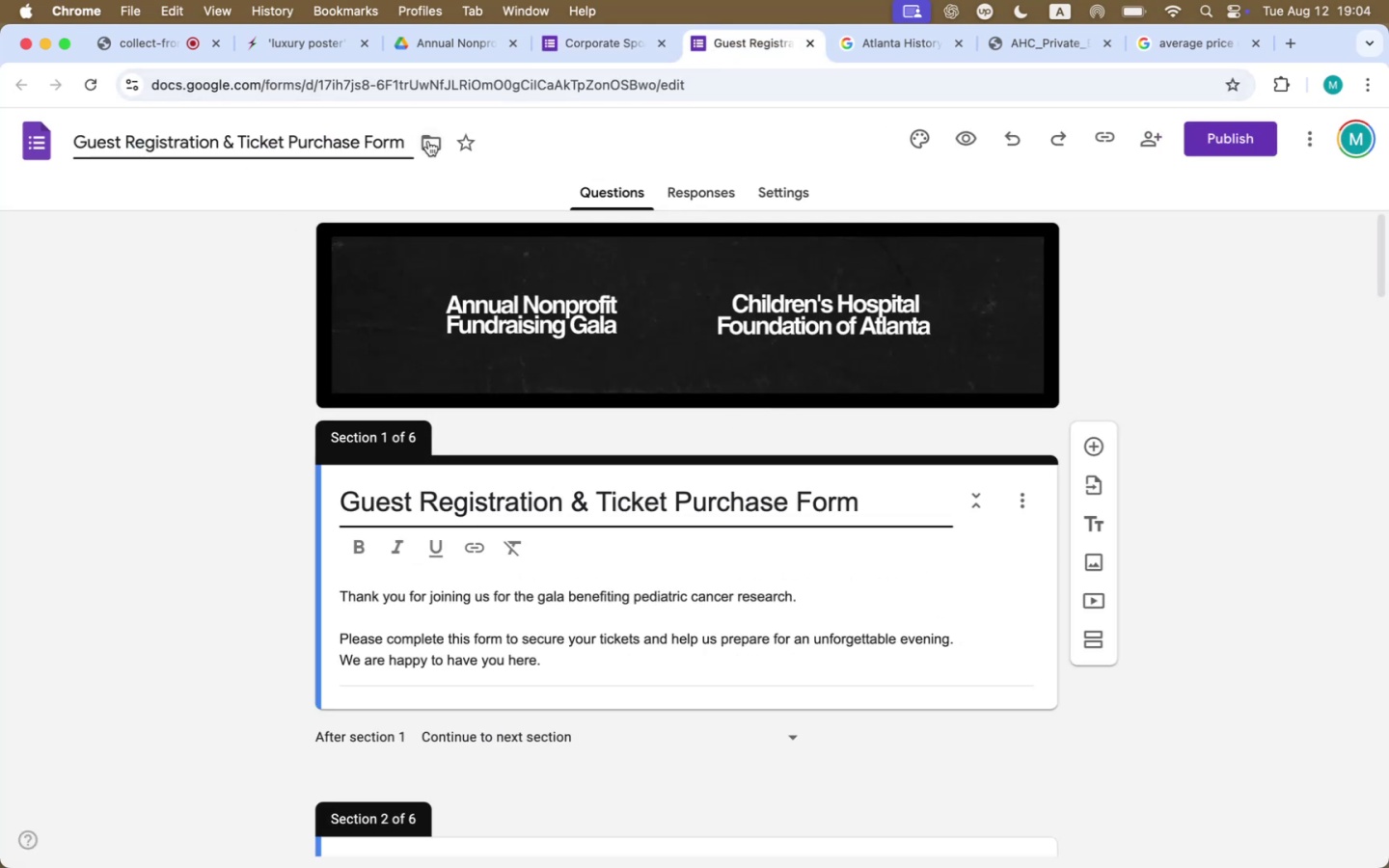 
key(Space)
 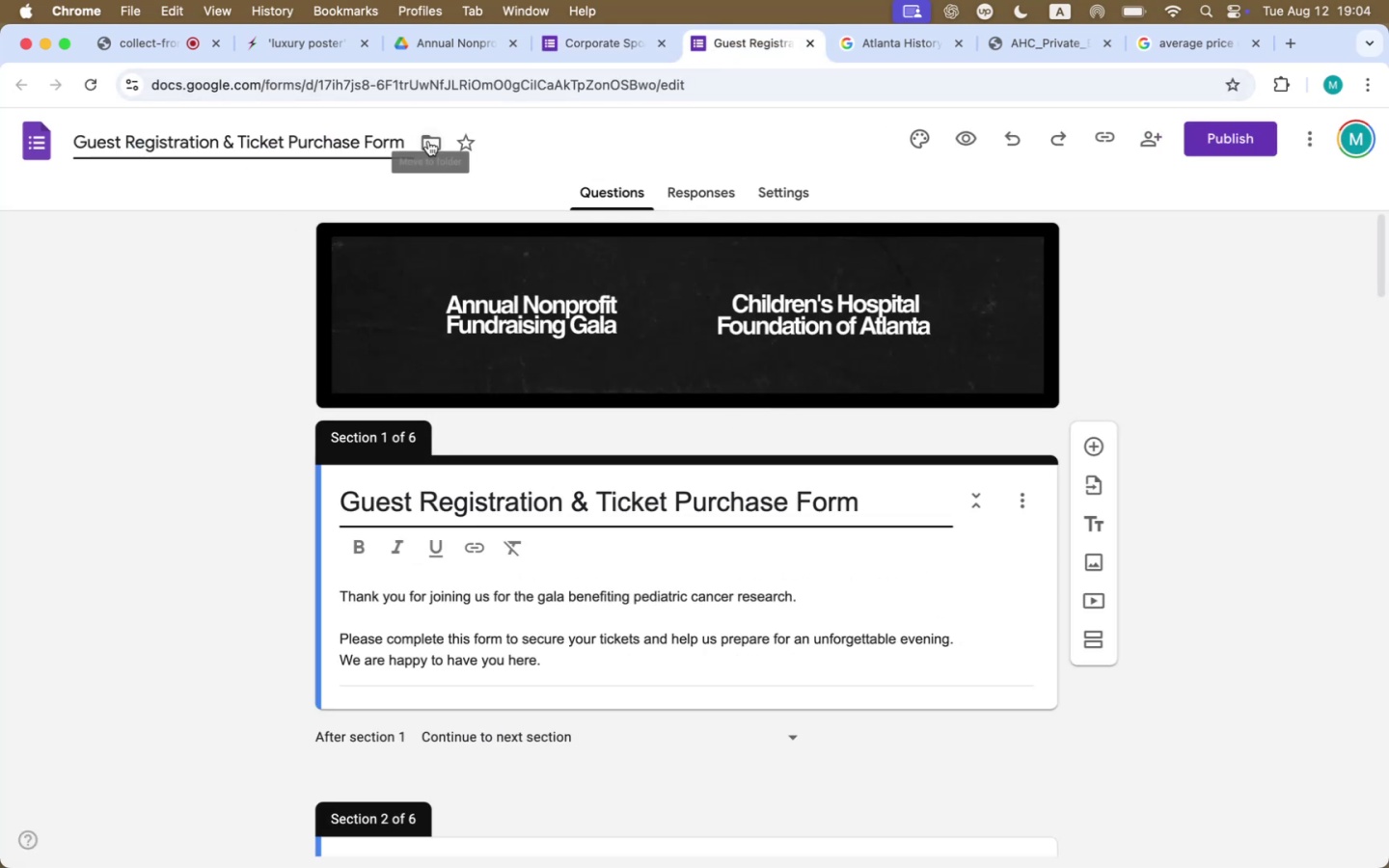 
key(Minus)
 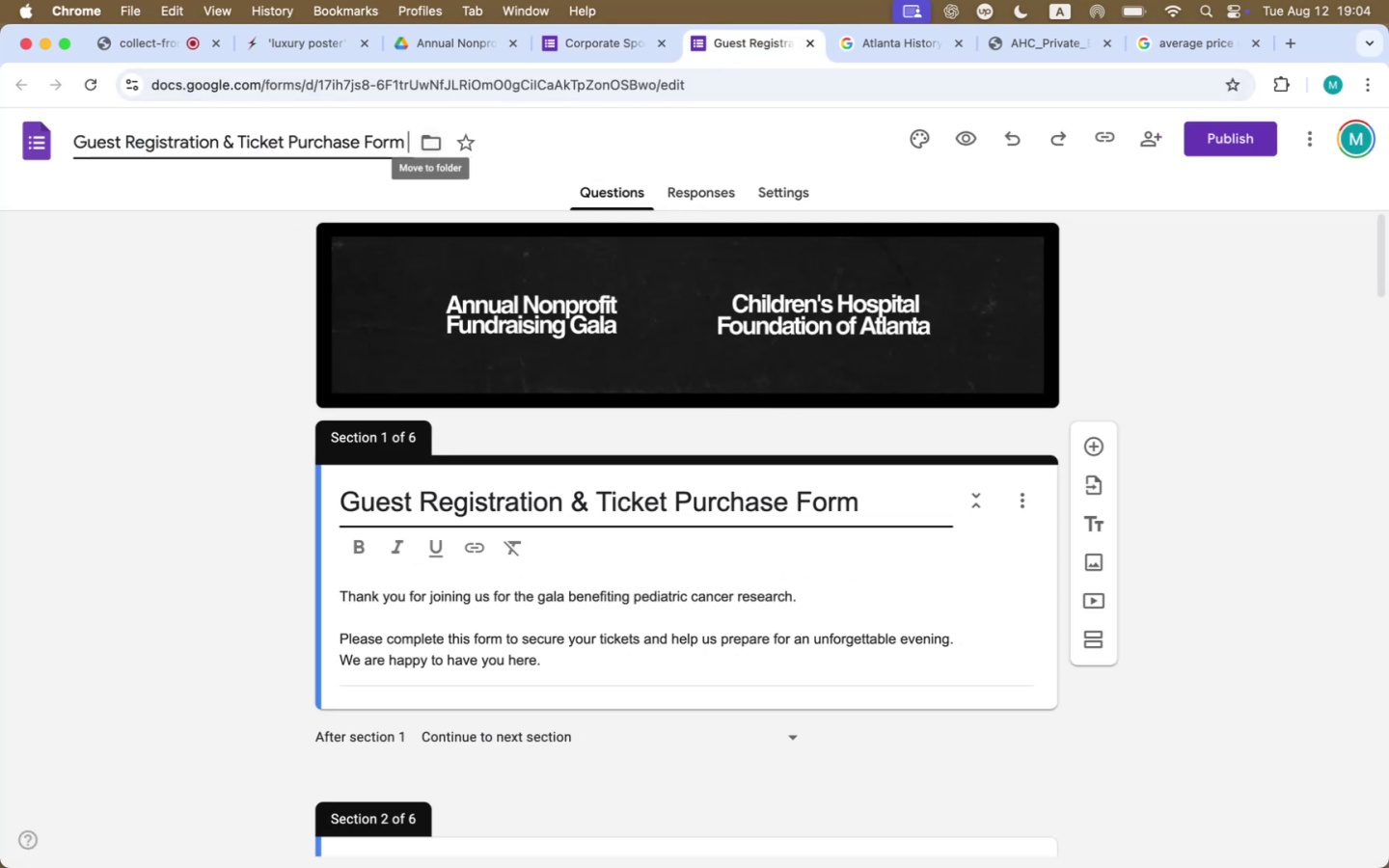 
key(Space)
 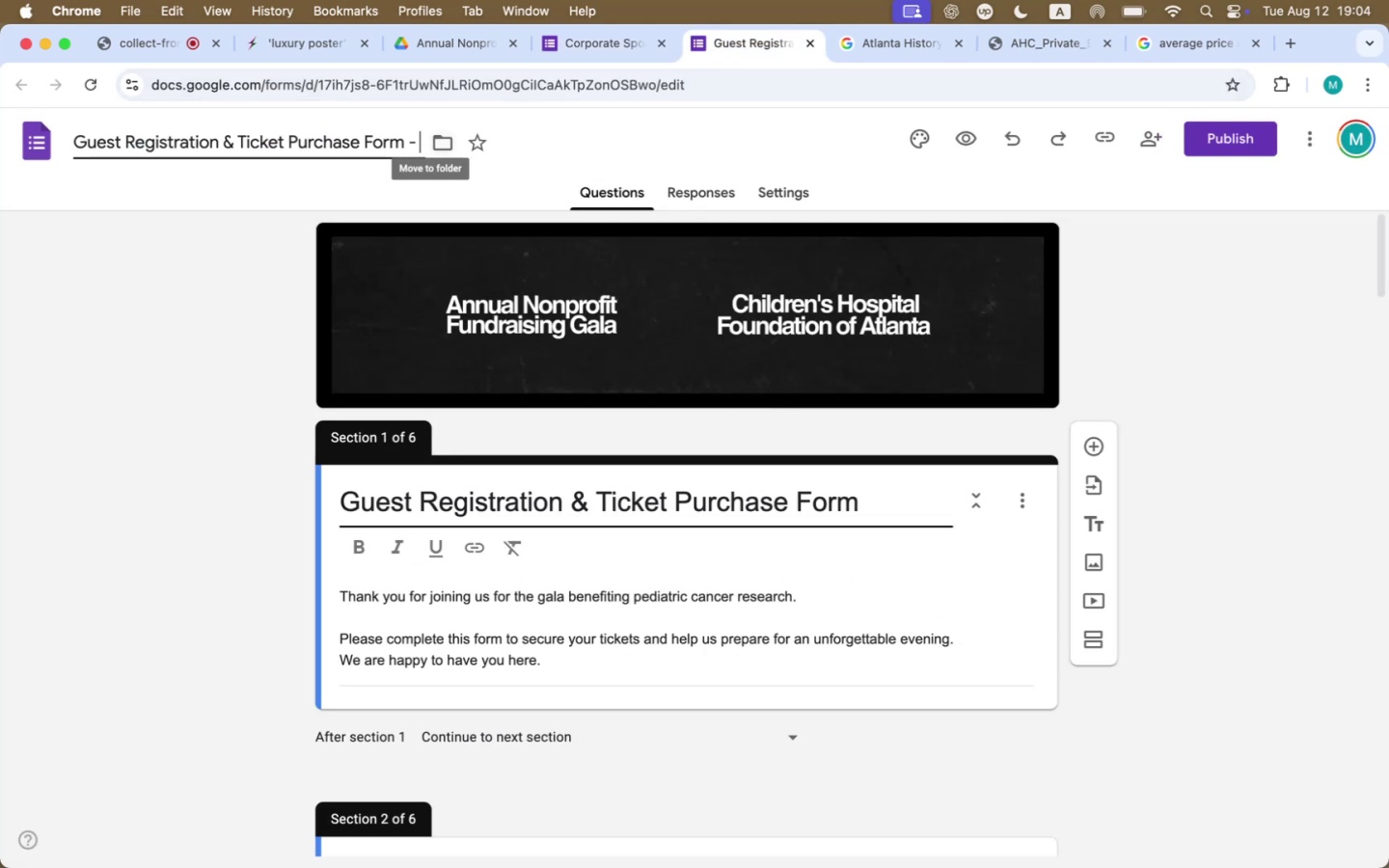 
key(Meta+V)
 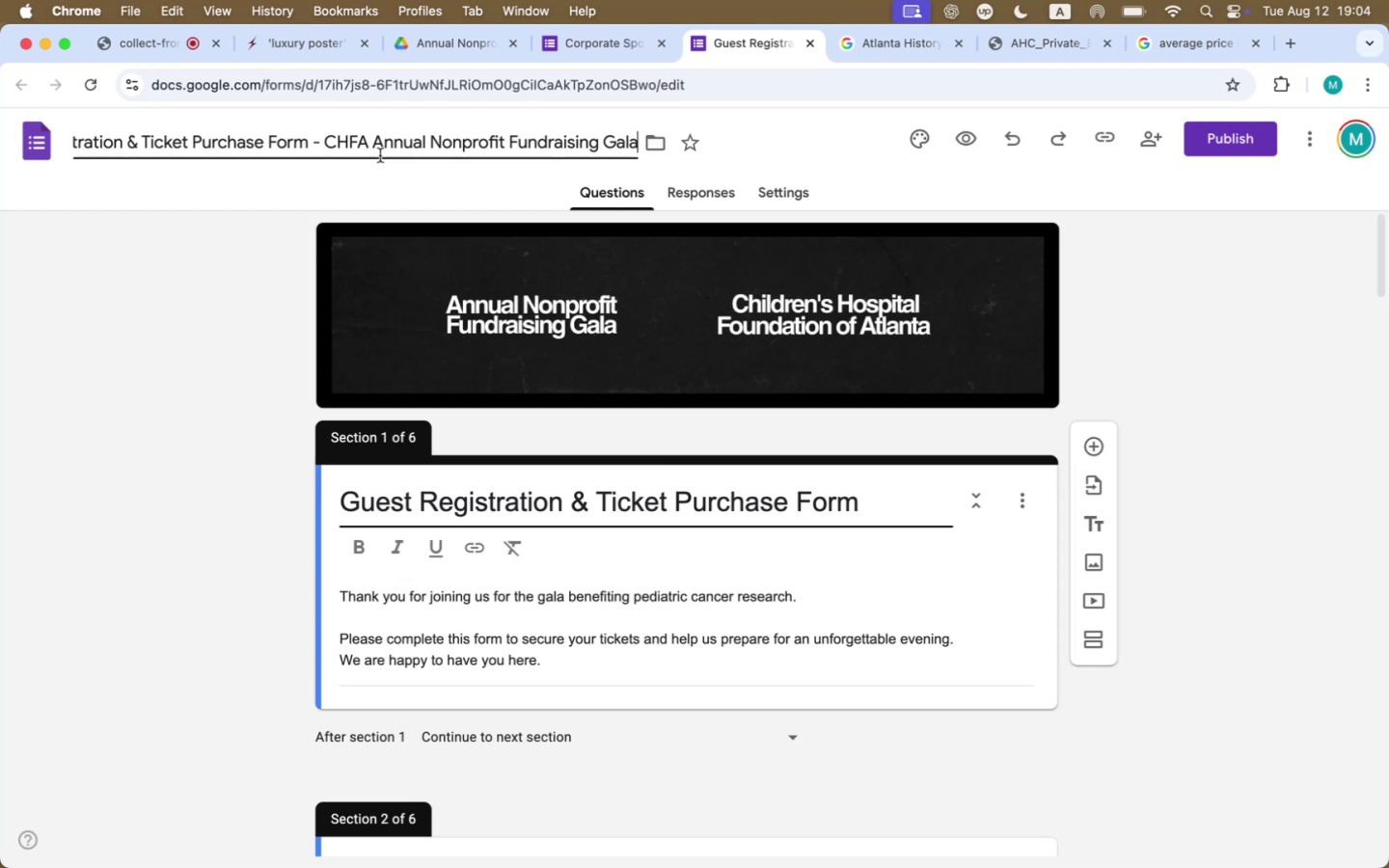 
left_click([129, 329])
 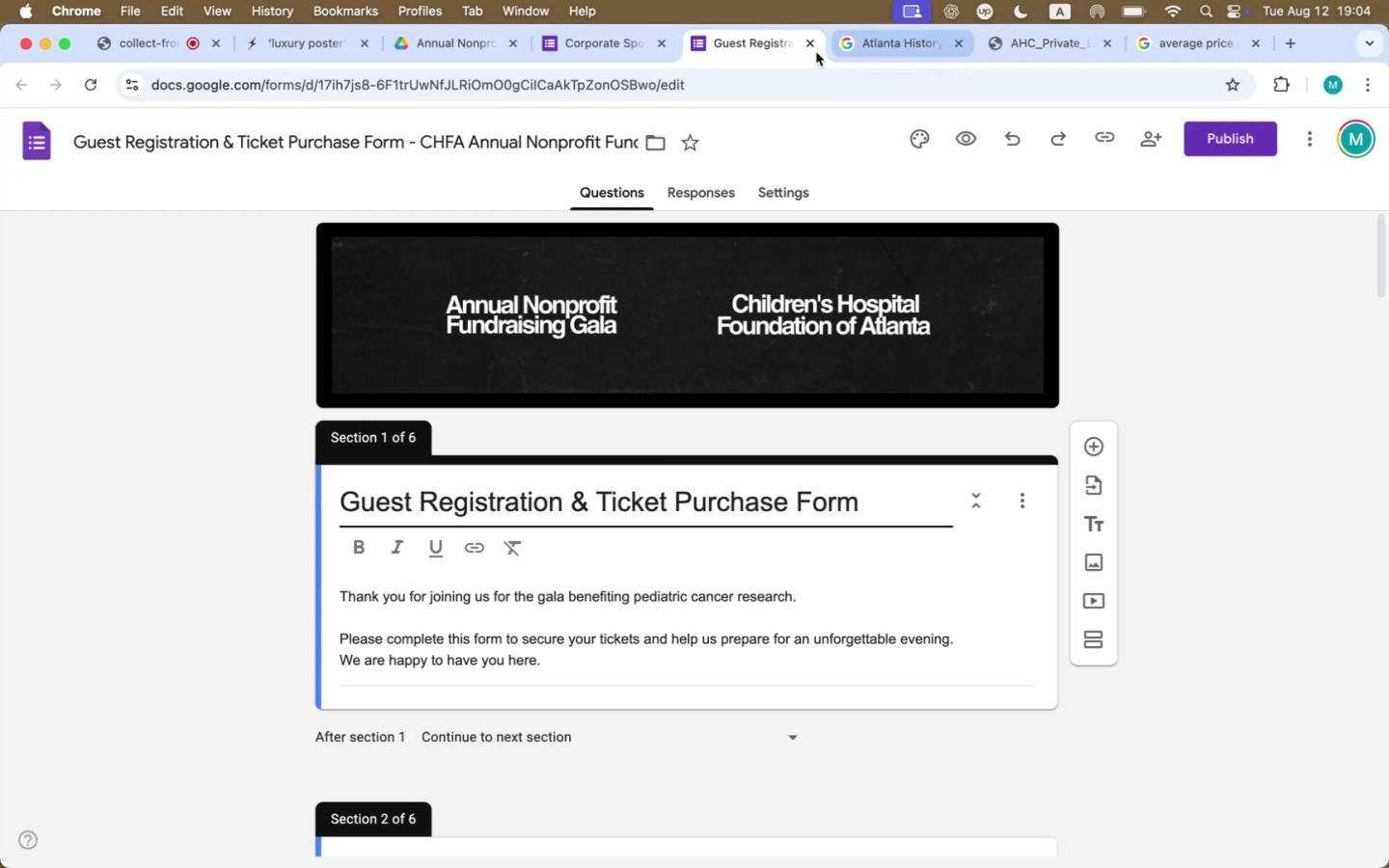 
left_click([636, 47])
 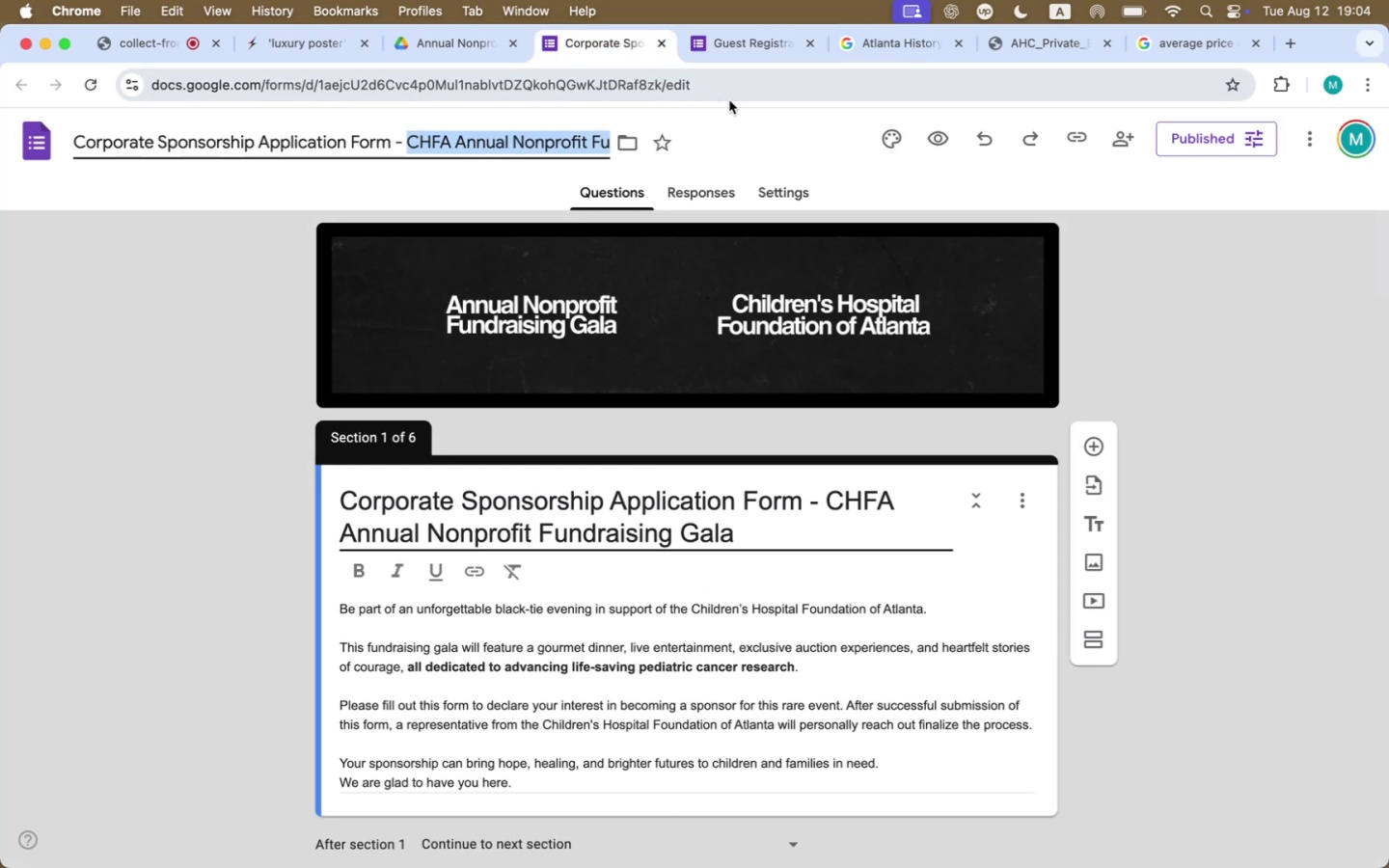 
wait(5.18)
 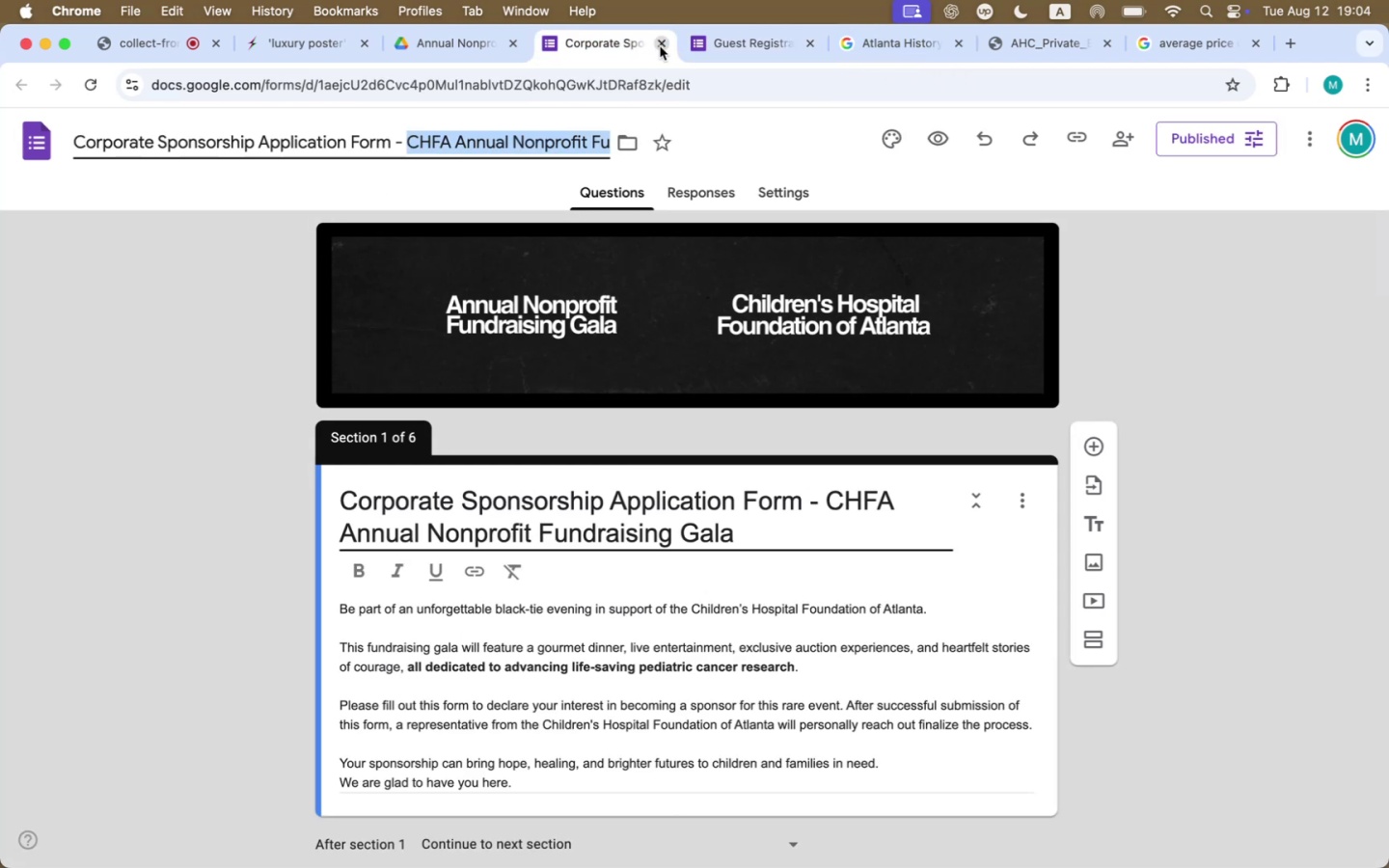 
left_click_drag(start_coordinate=[804, 498], to_coordinate=[836, 538])
 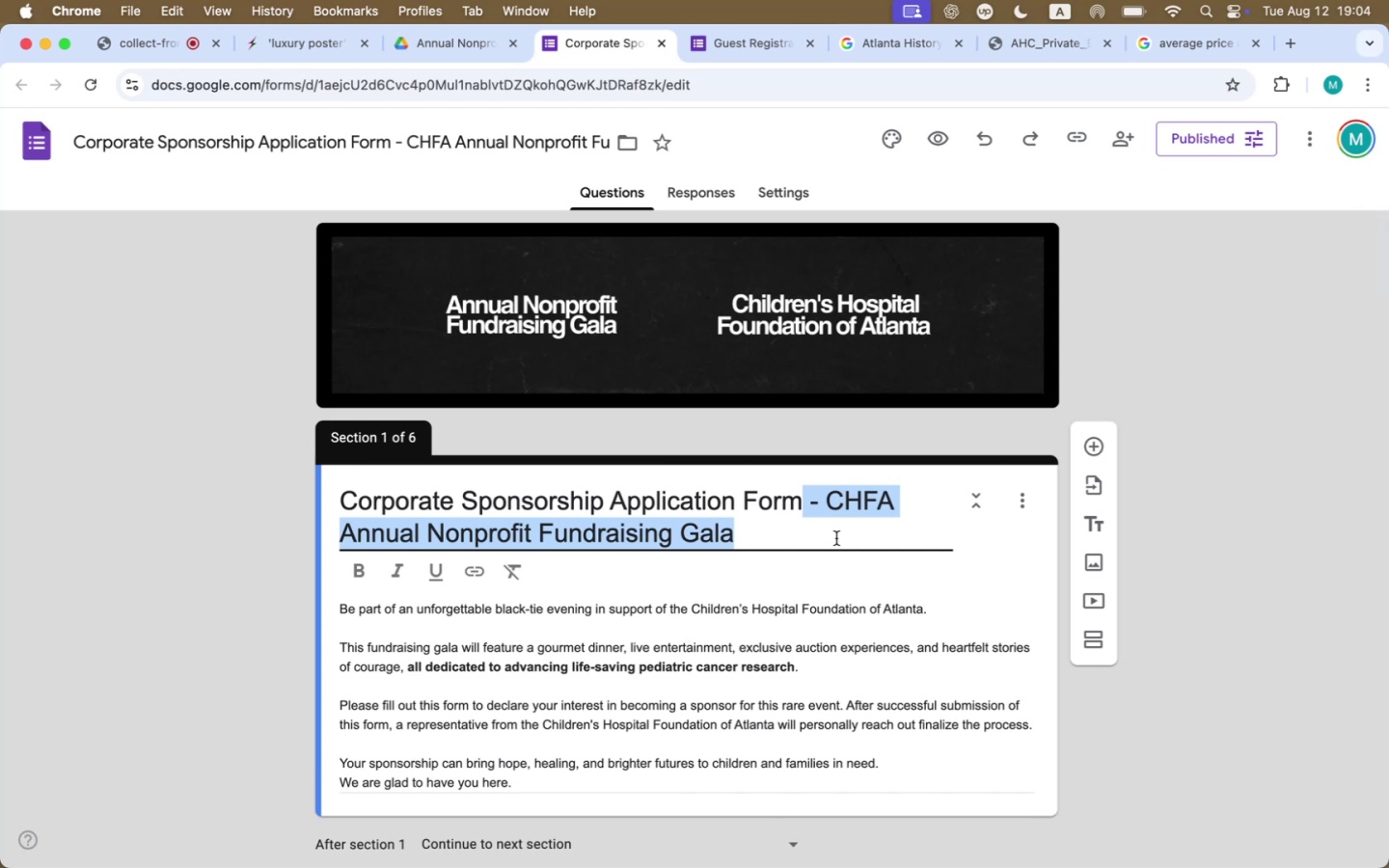 
key(Backspace)
 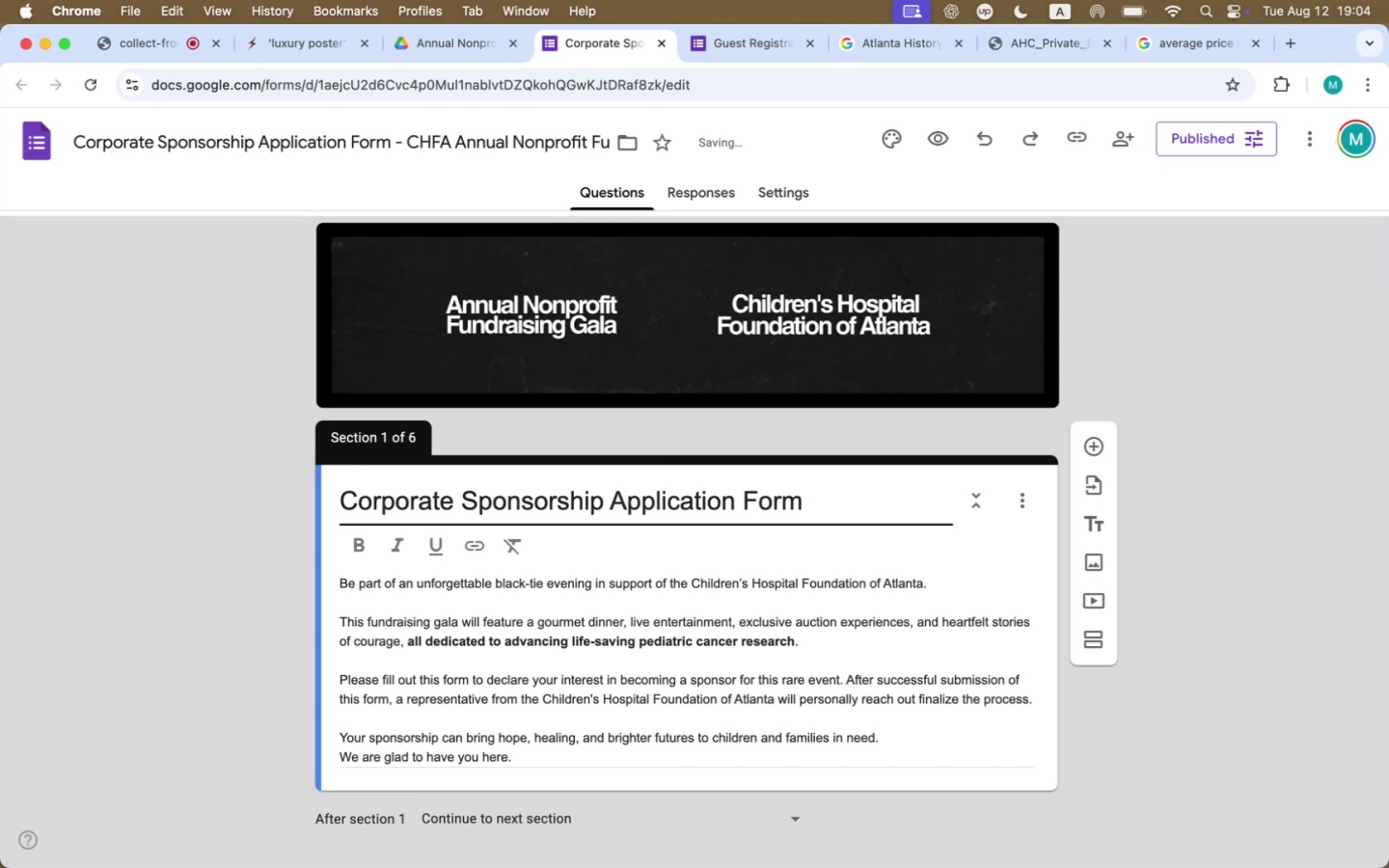 
left_click([1232, 542])
 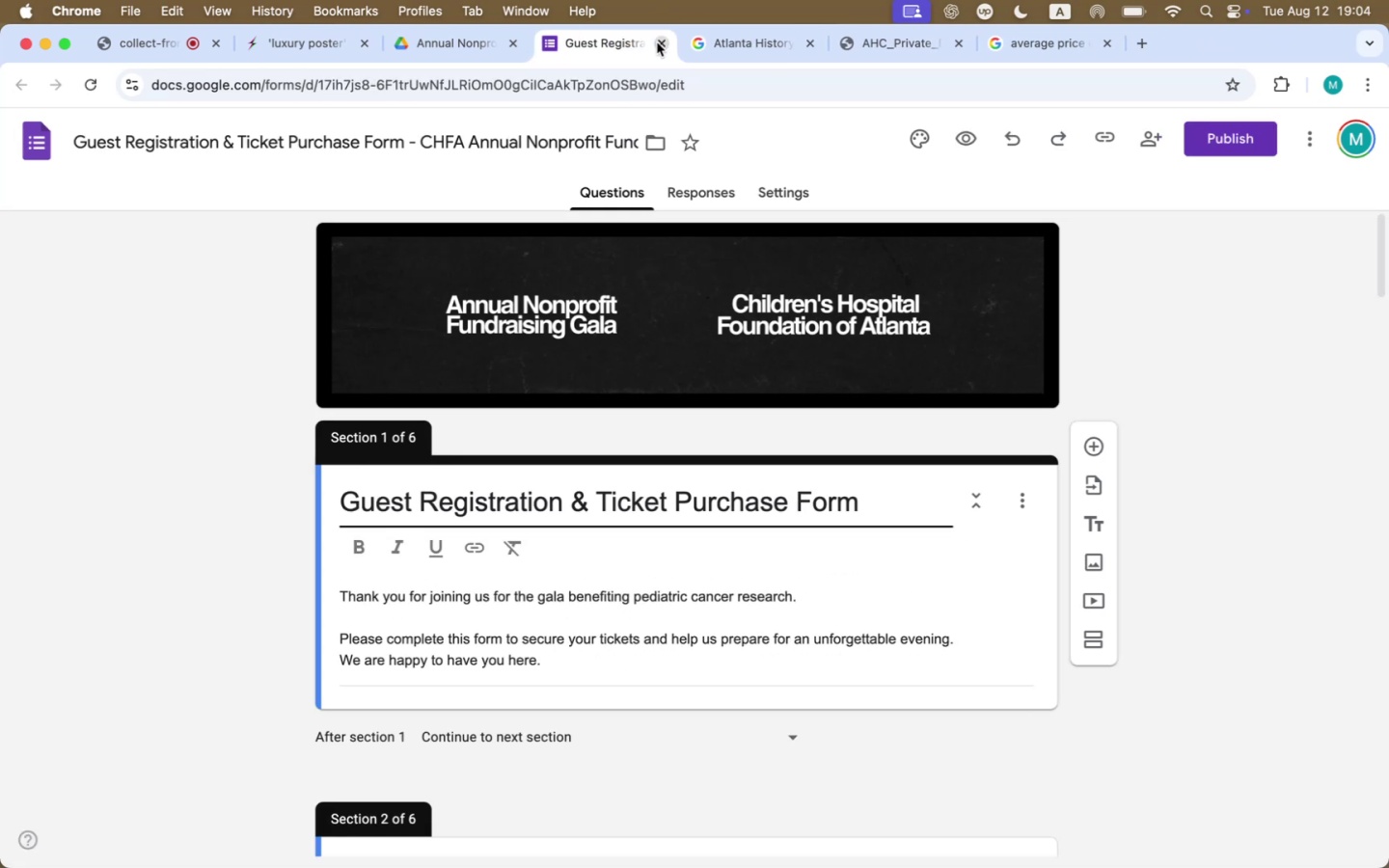 
wait(5.43)
 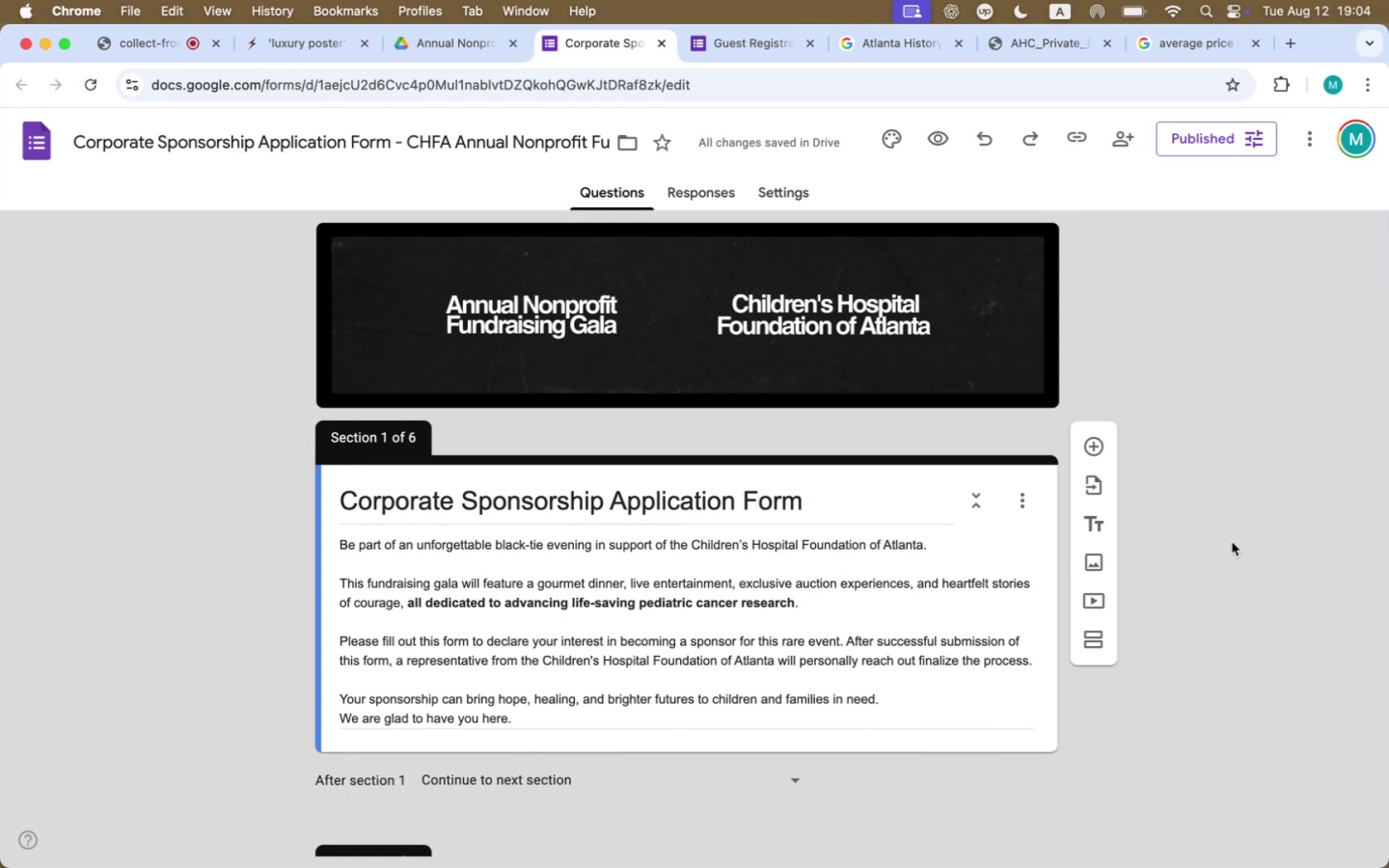 
left_click([438, 41])
 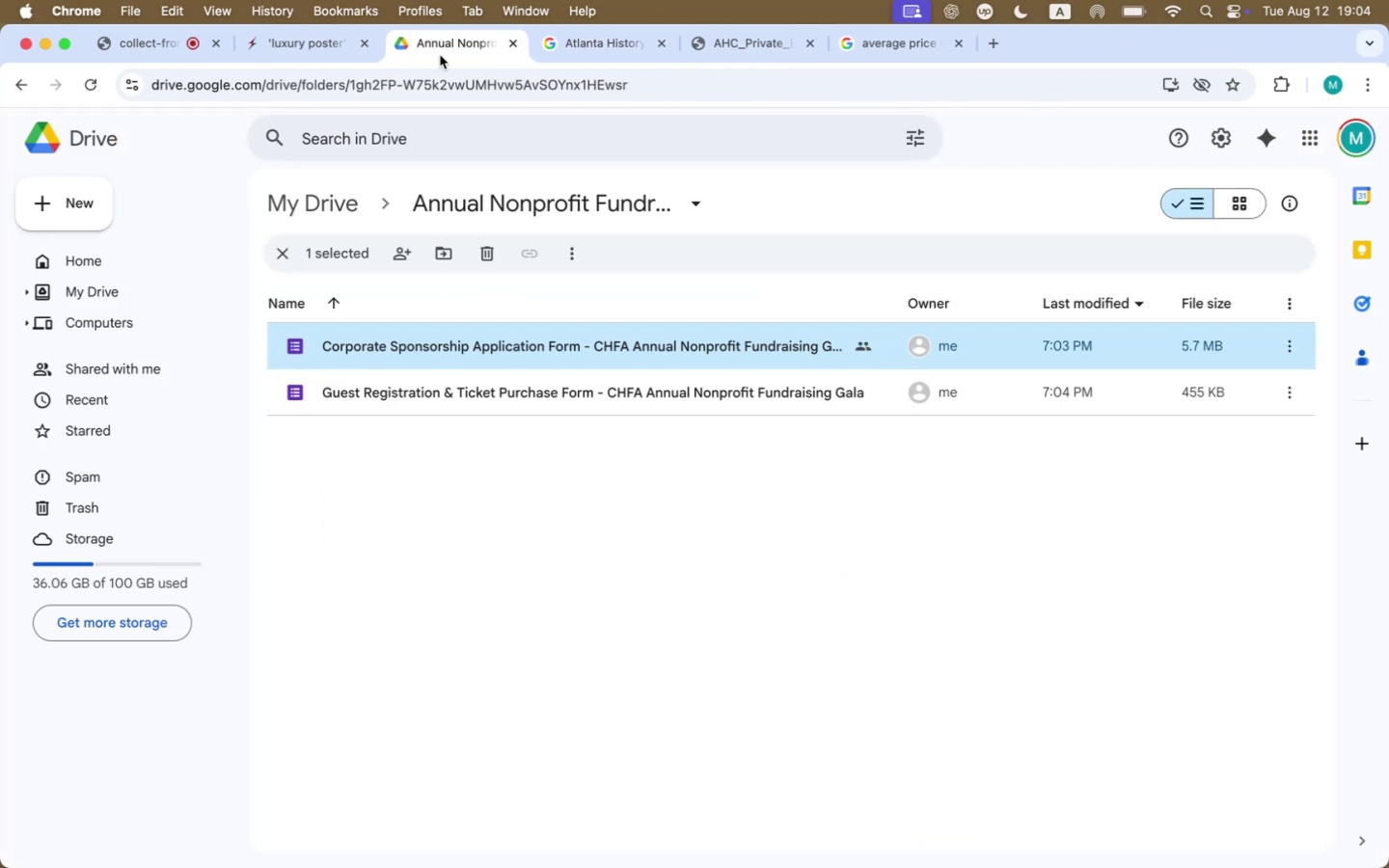 
left_click([567, 577])
 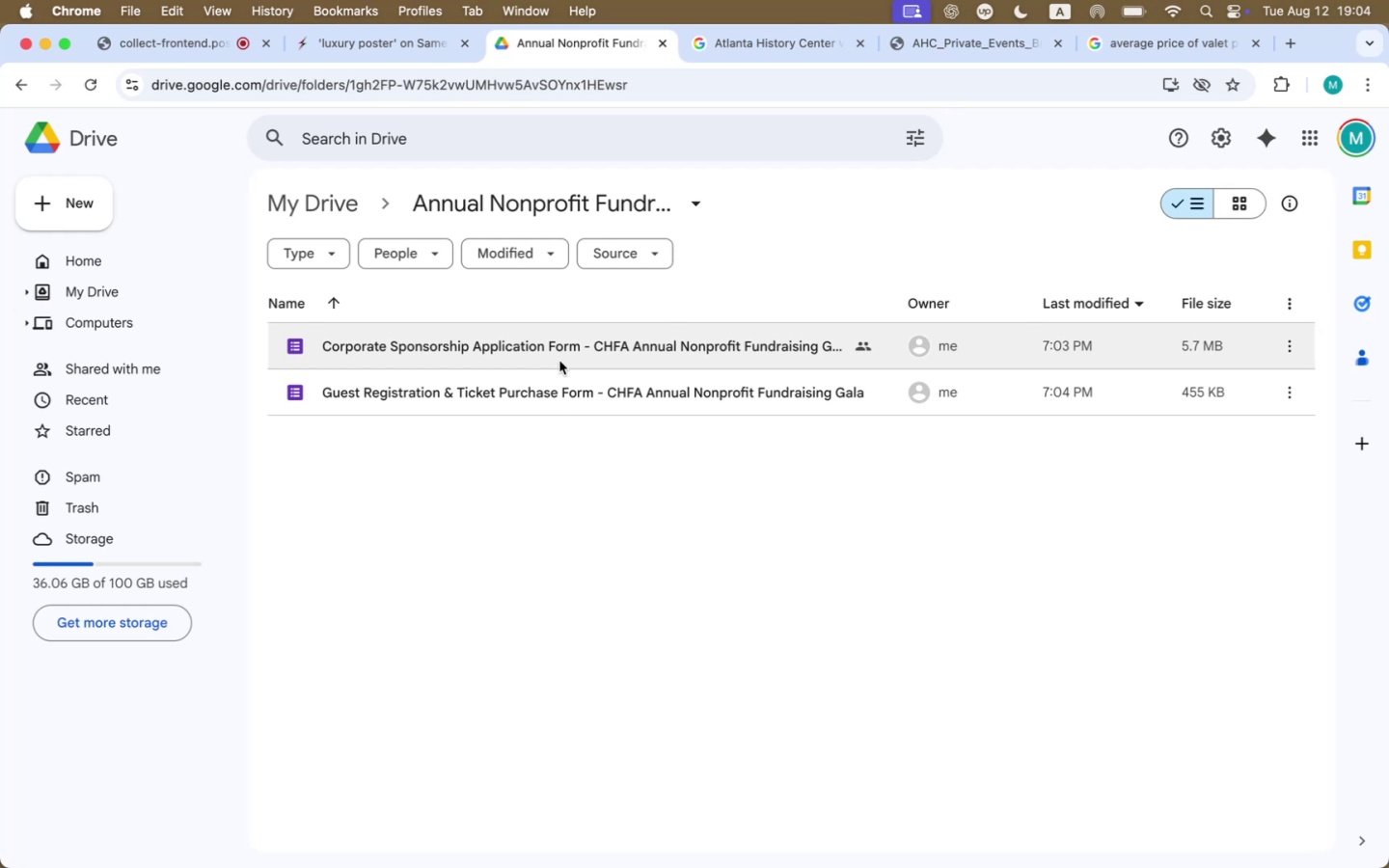 
double_click([559, 361])
 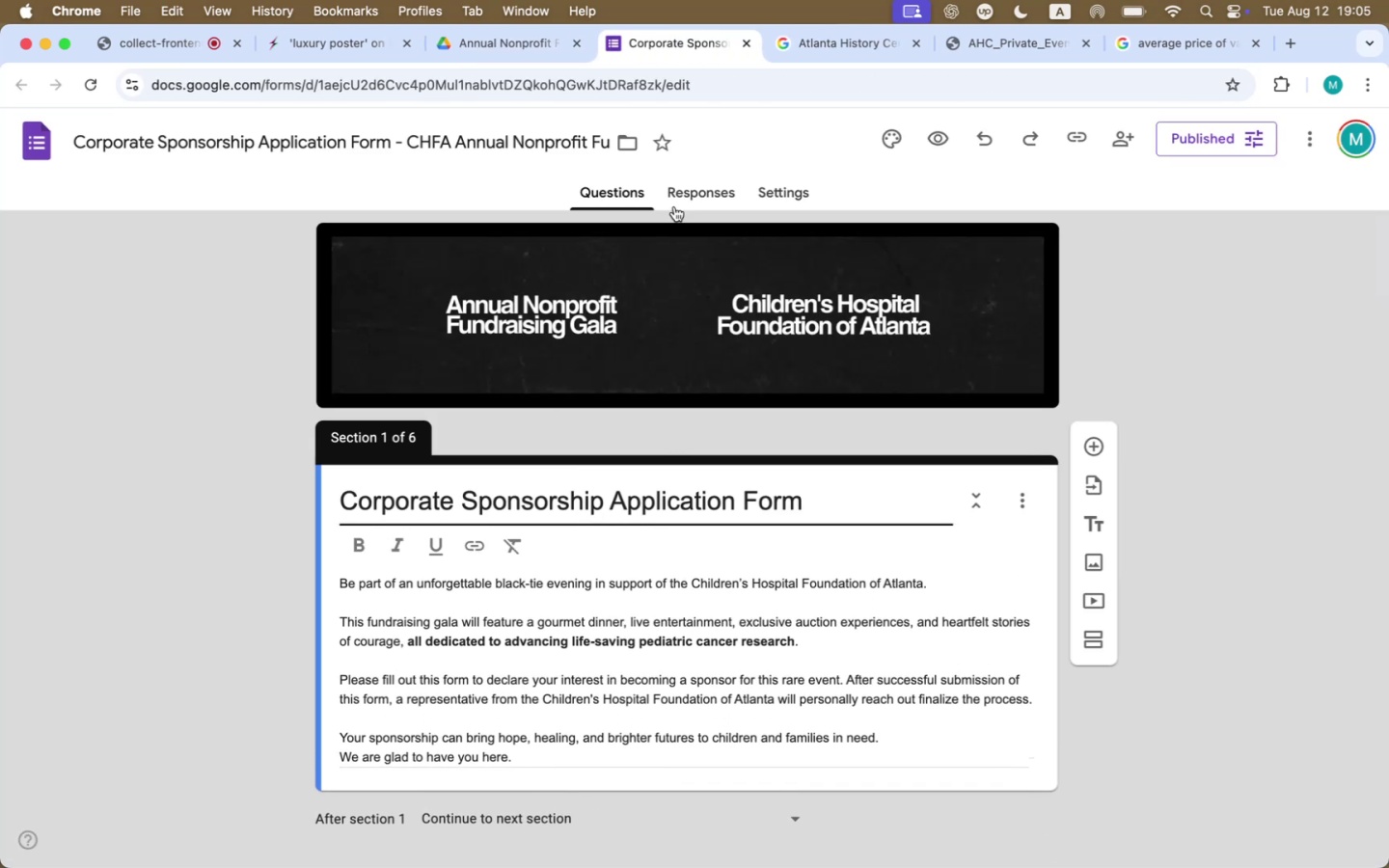 
left_click([746, 44])
 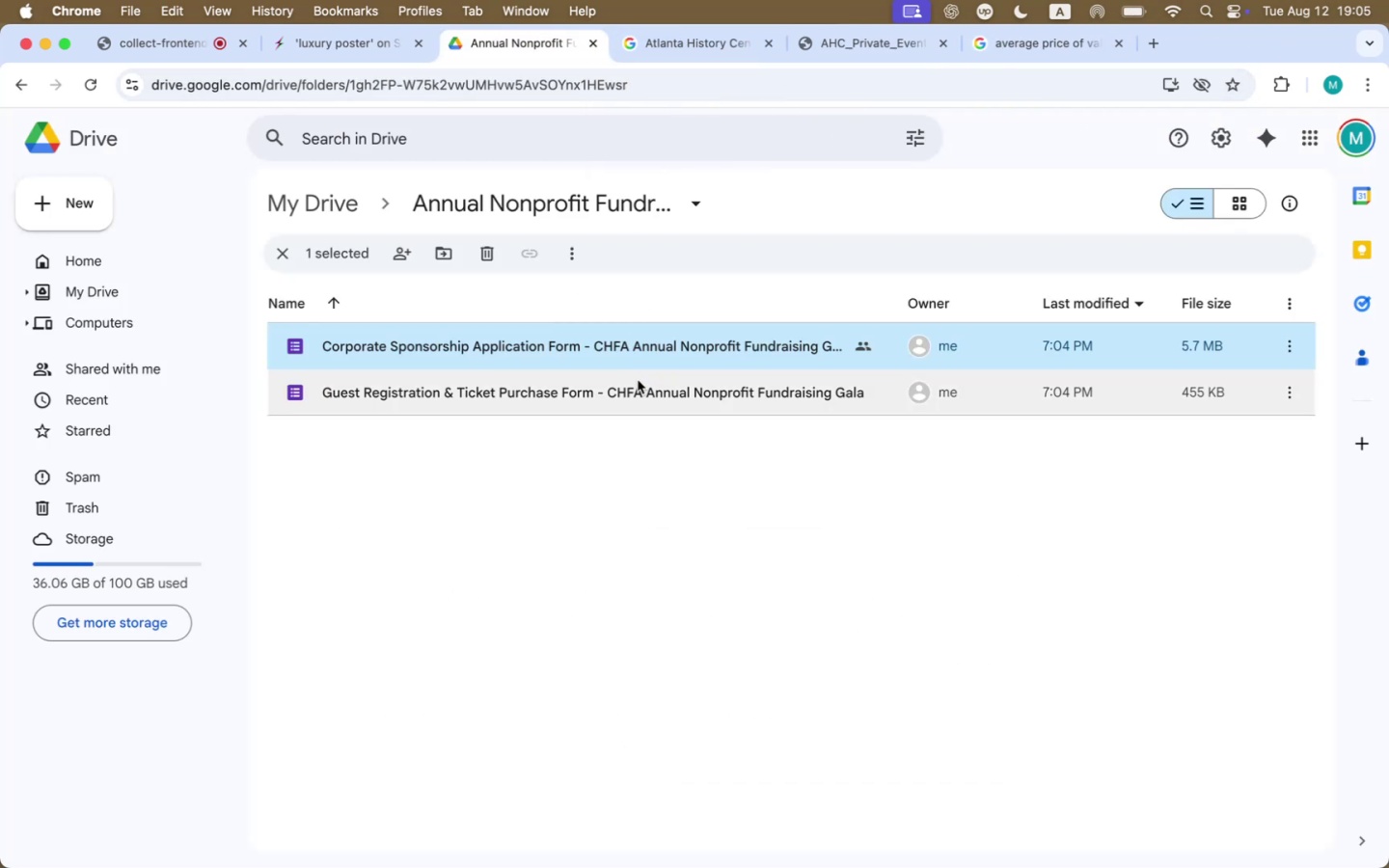 
double_click([636, 394])
 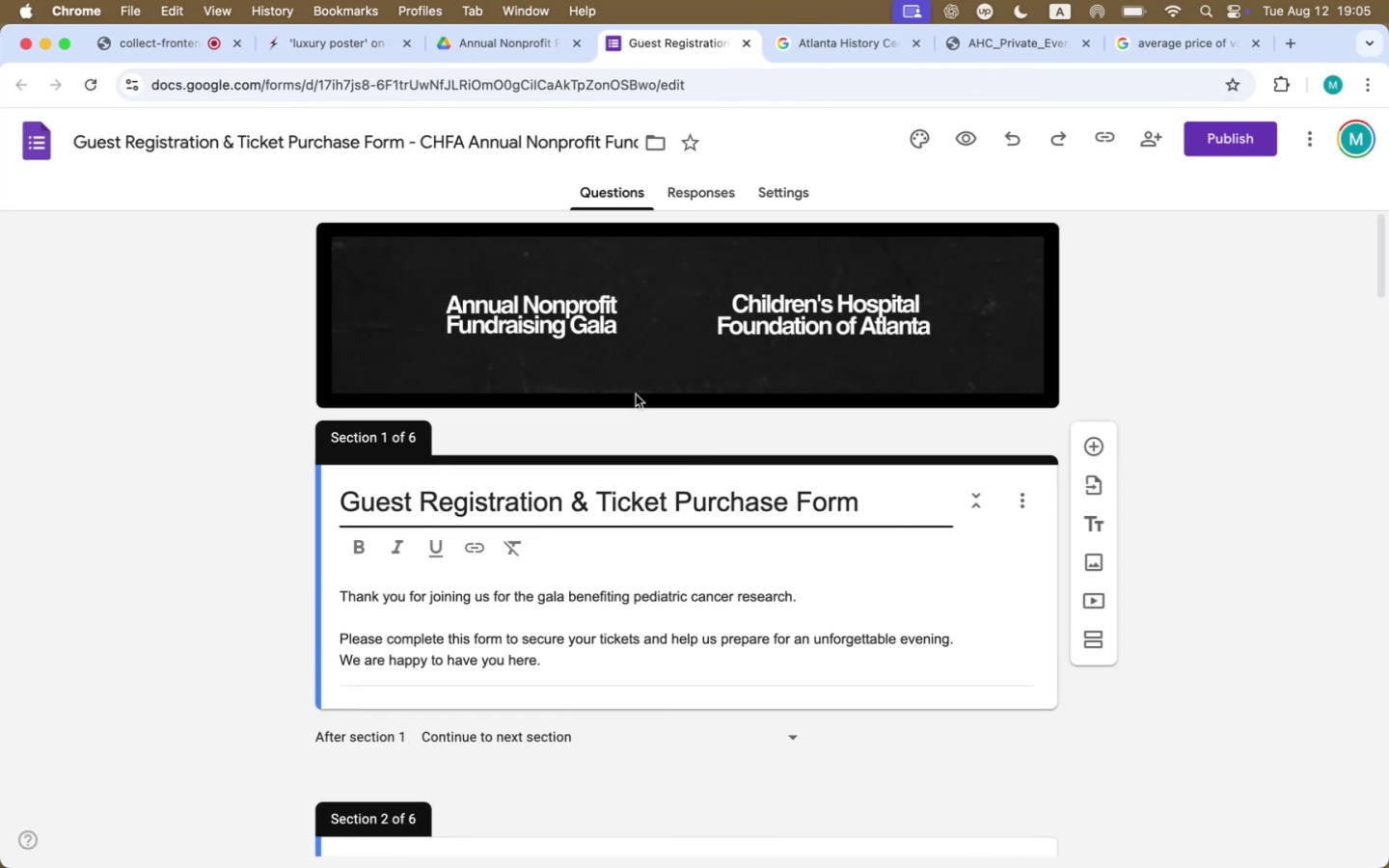 
left_click([1300, 564])
 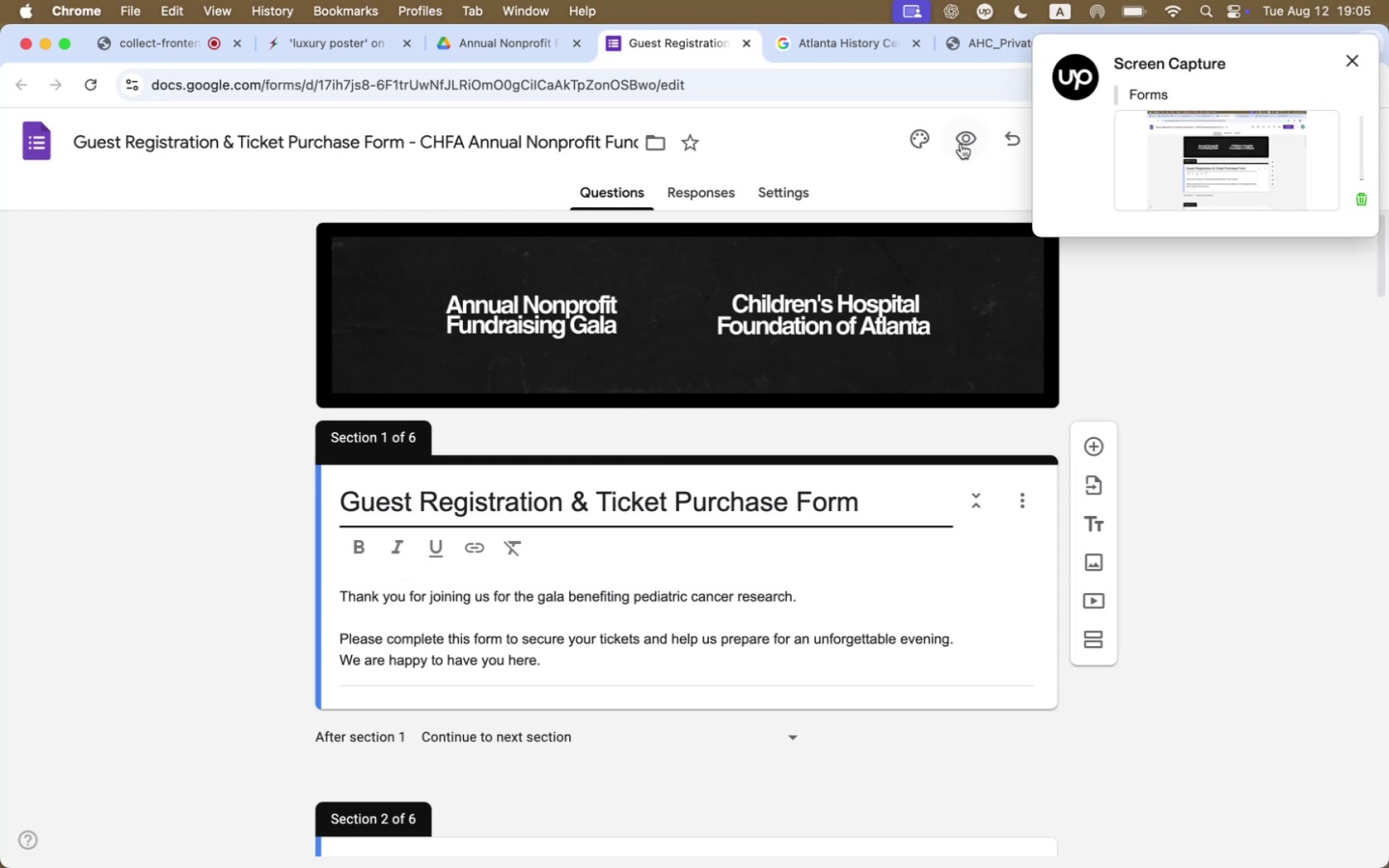 
left_click([923, 139])
 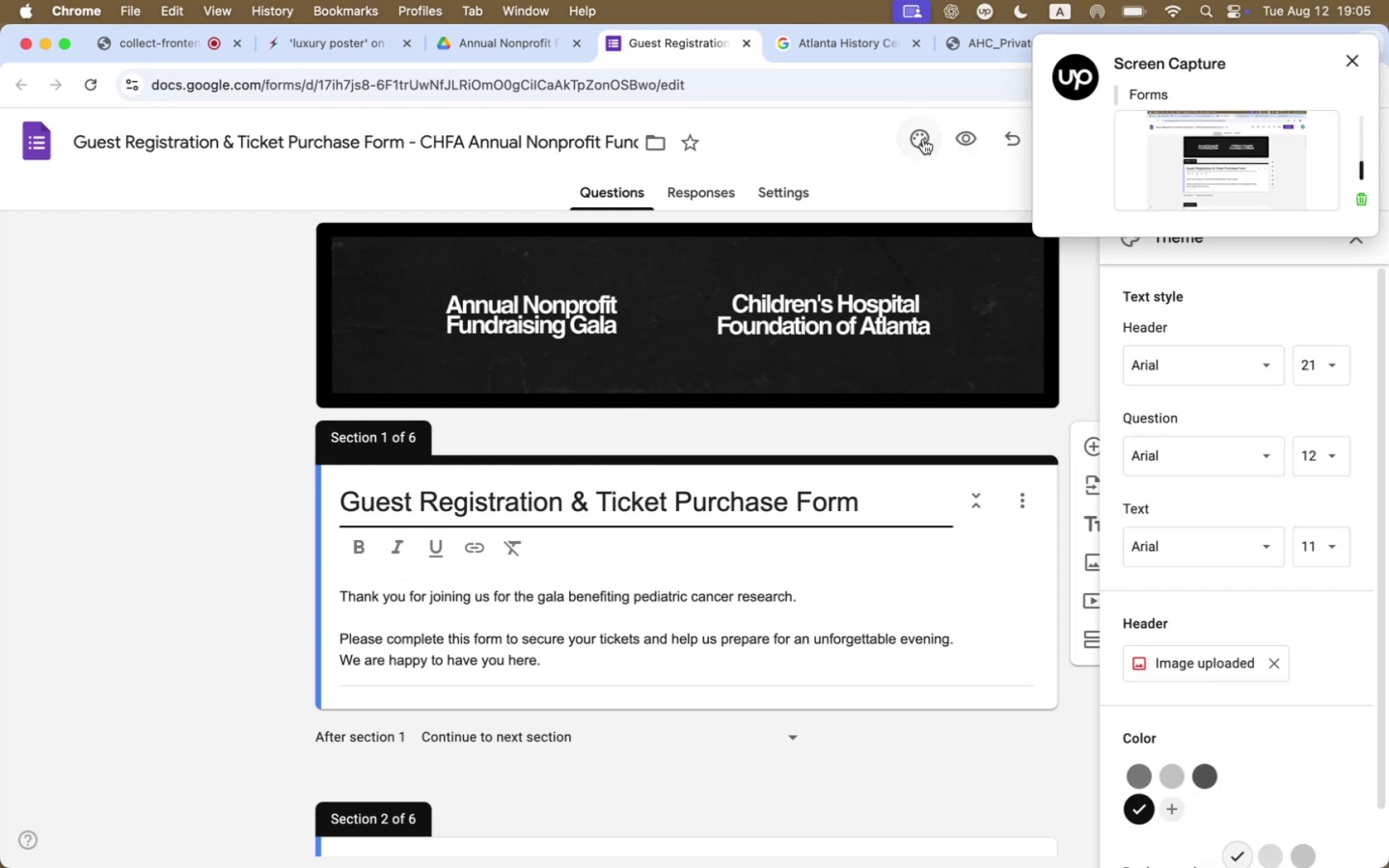 
left_click([967, 138])
 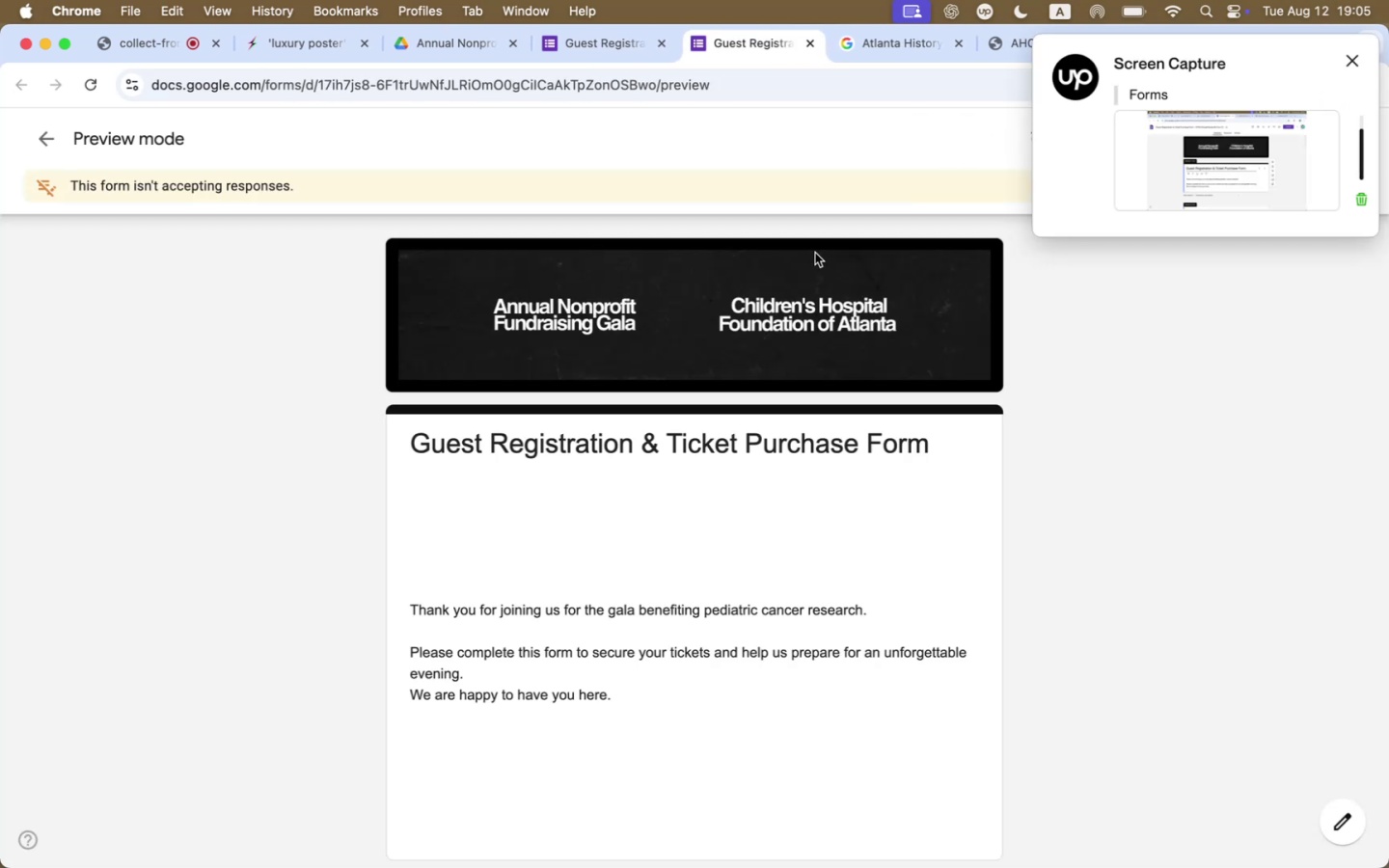 
left_click([1346, 61])
 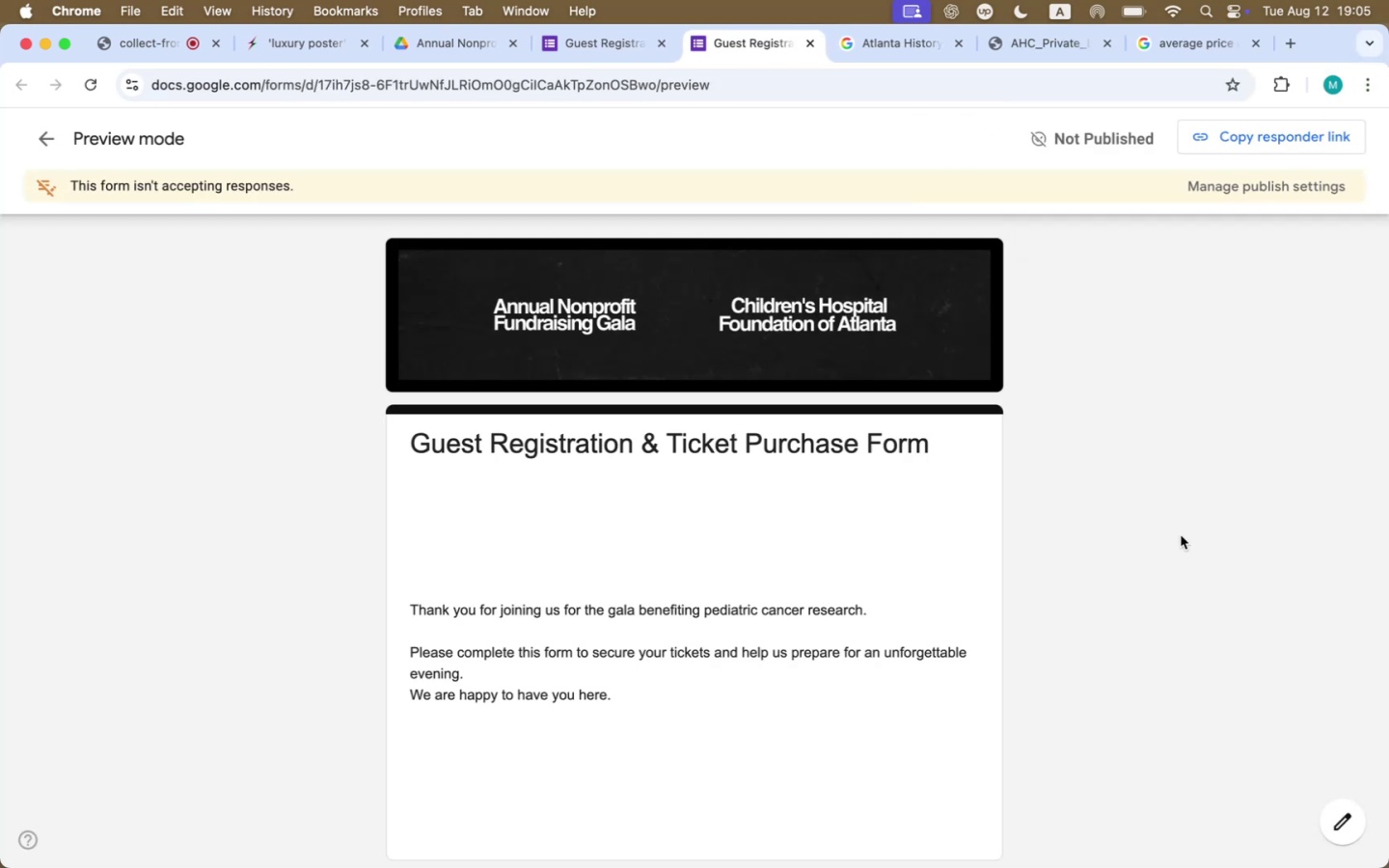 
scroll: coordinate [1138, 543], scroll_direction: down, amount: 1.0
 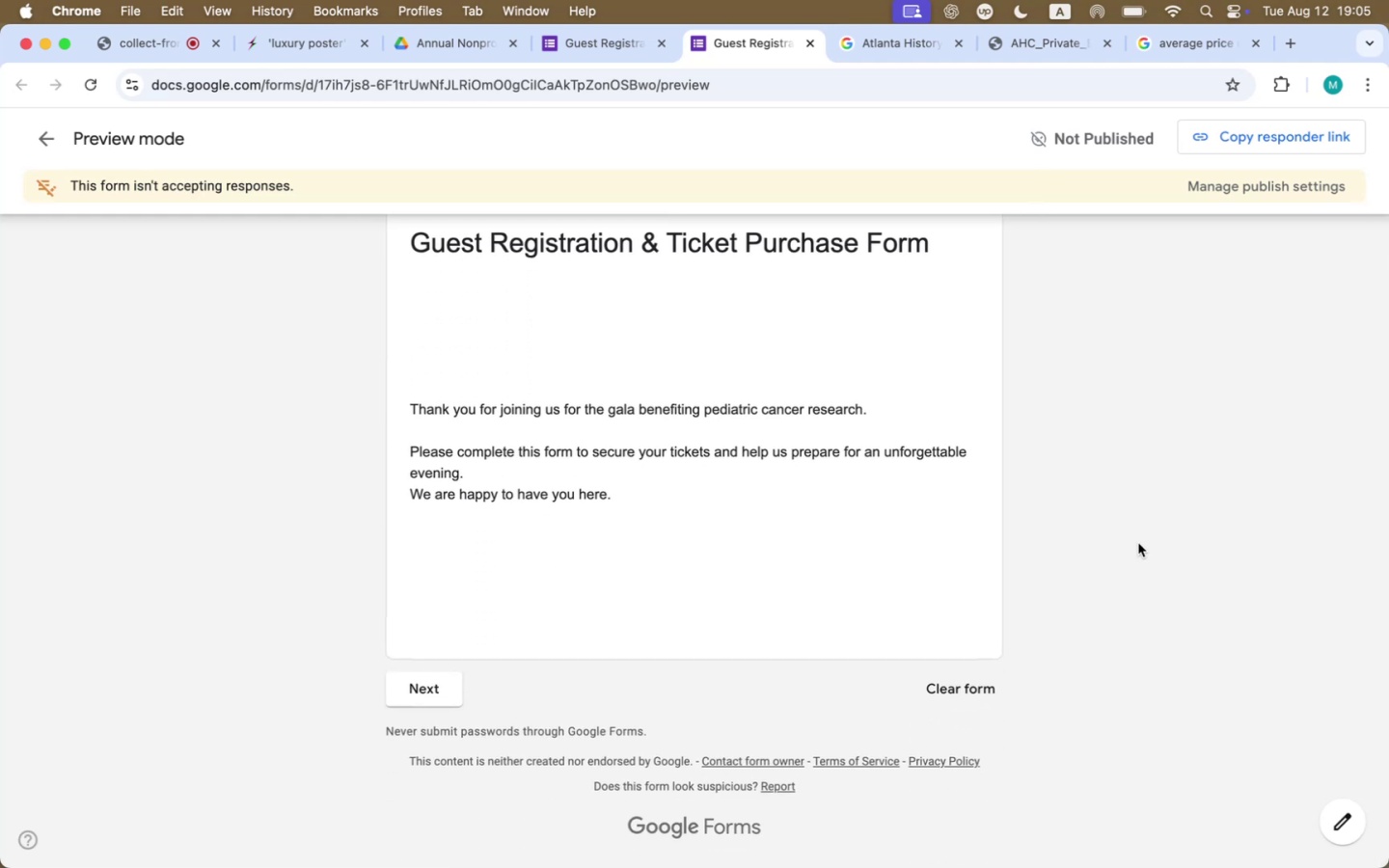 
wait(6.61)
 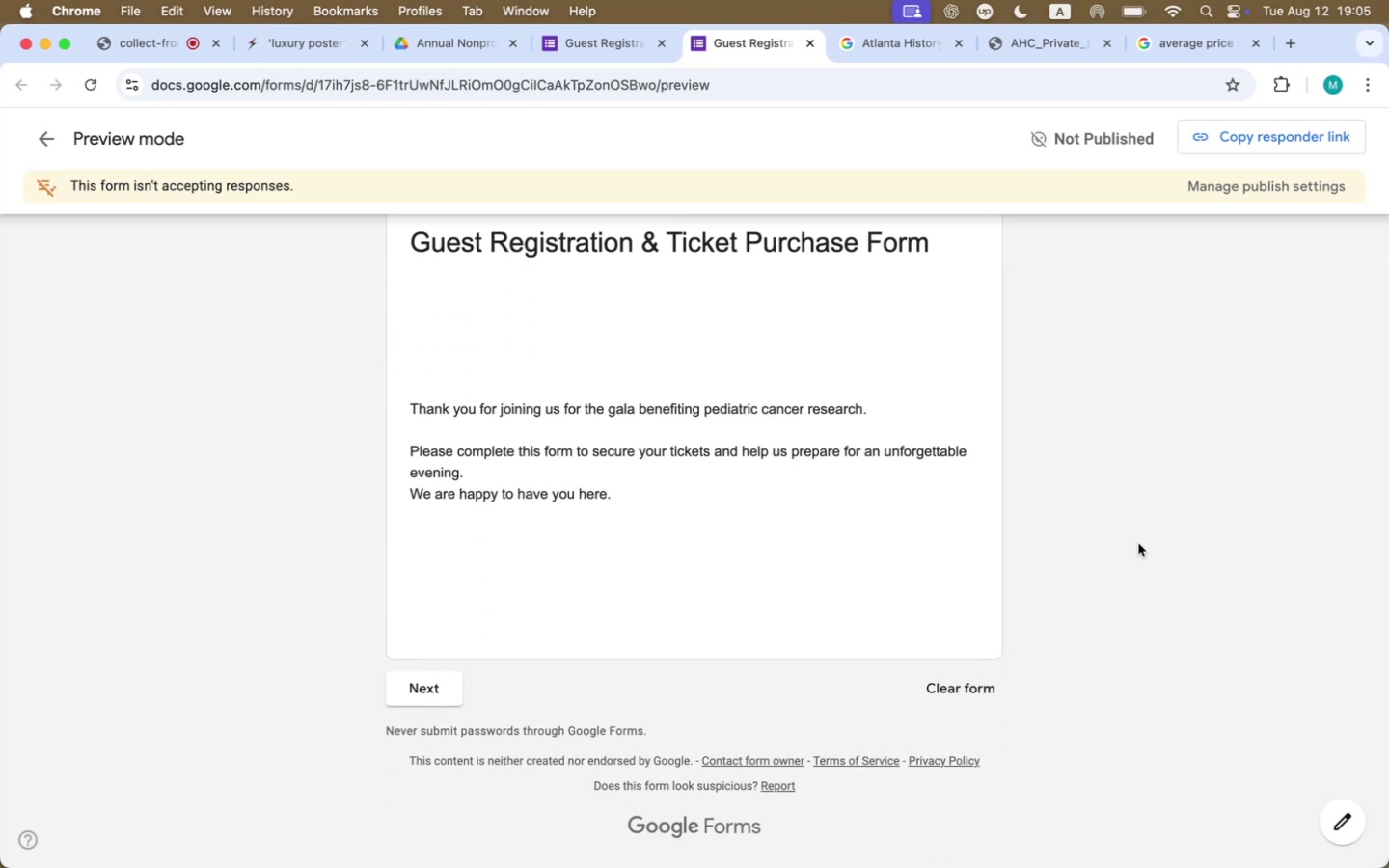 
left_click([1334, 827])
 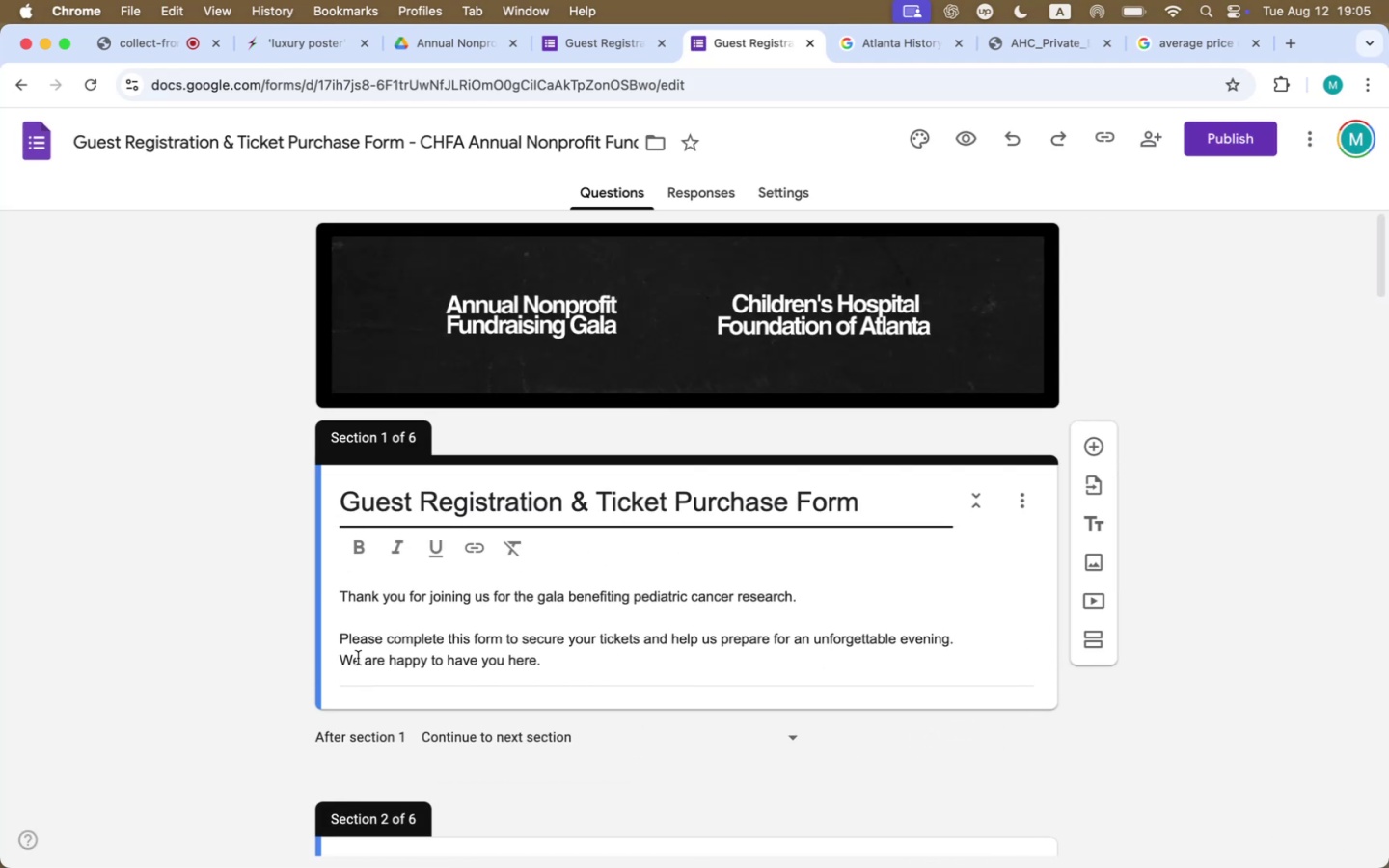 
left_click([348, 657])
 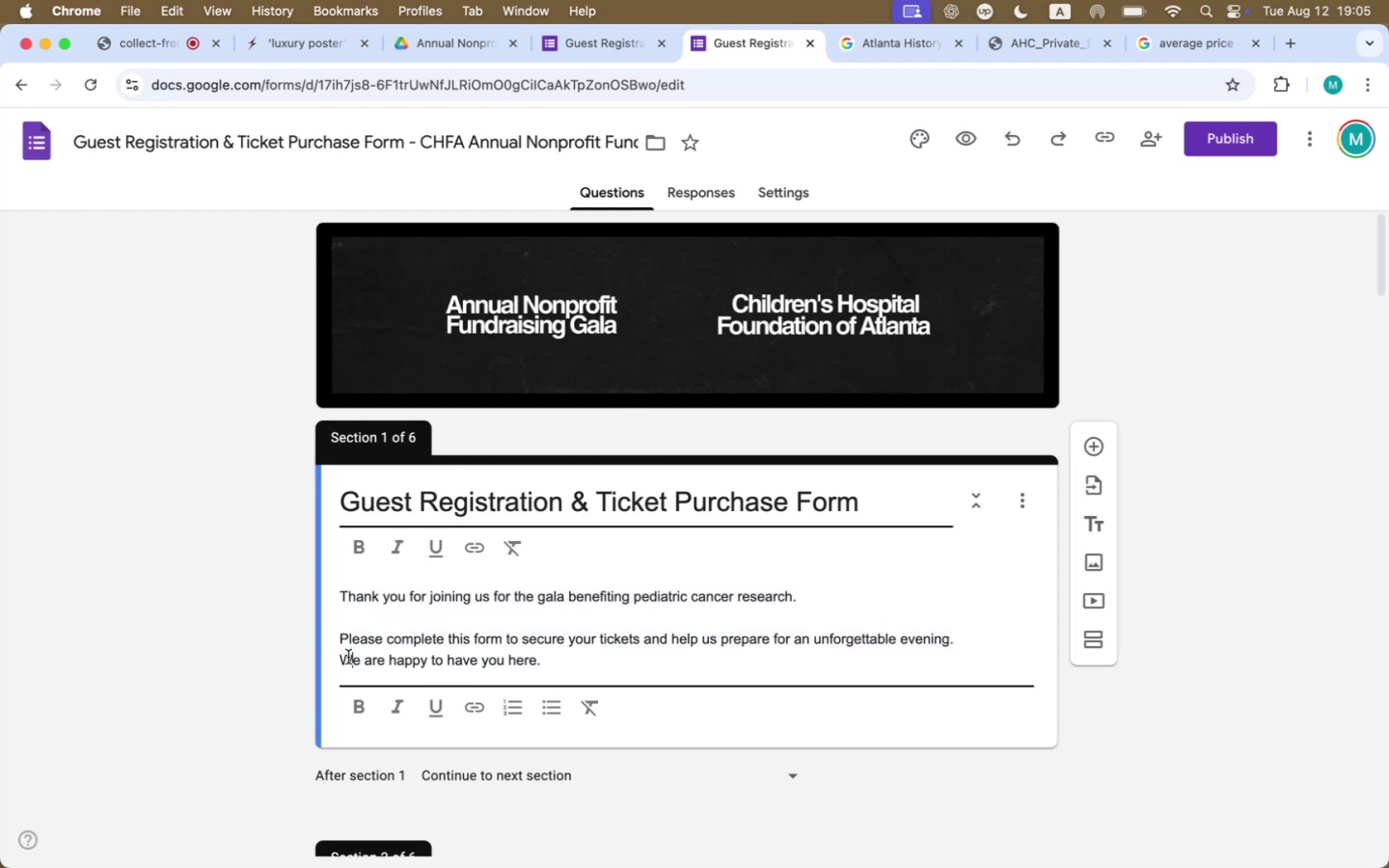 
key(ArrowLeft)
 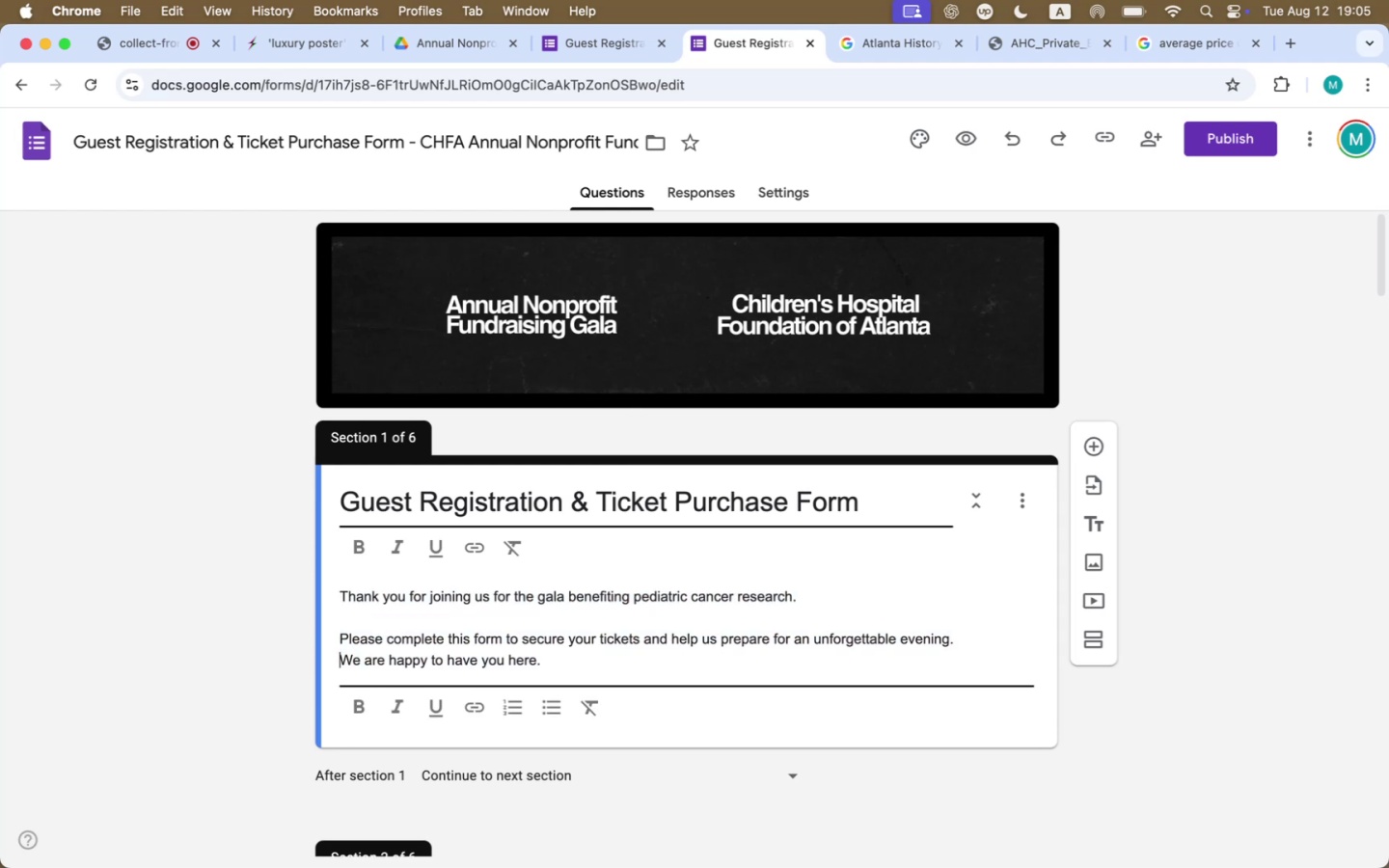 
key(Enter)
 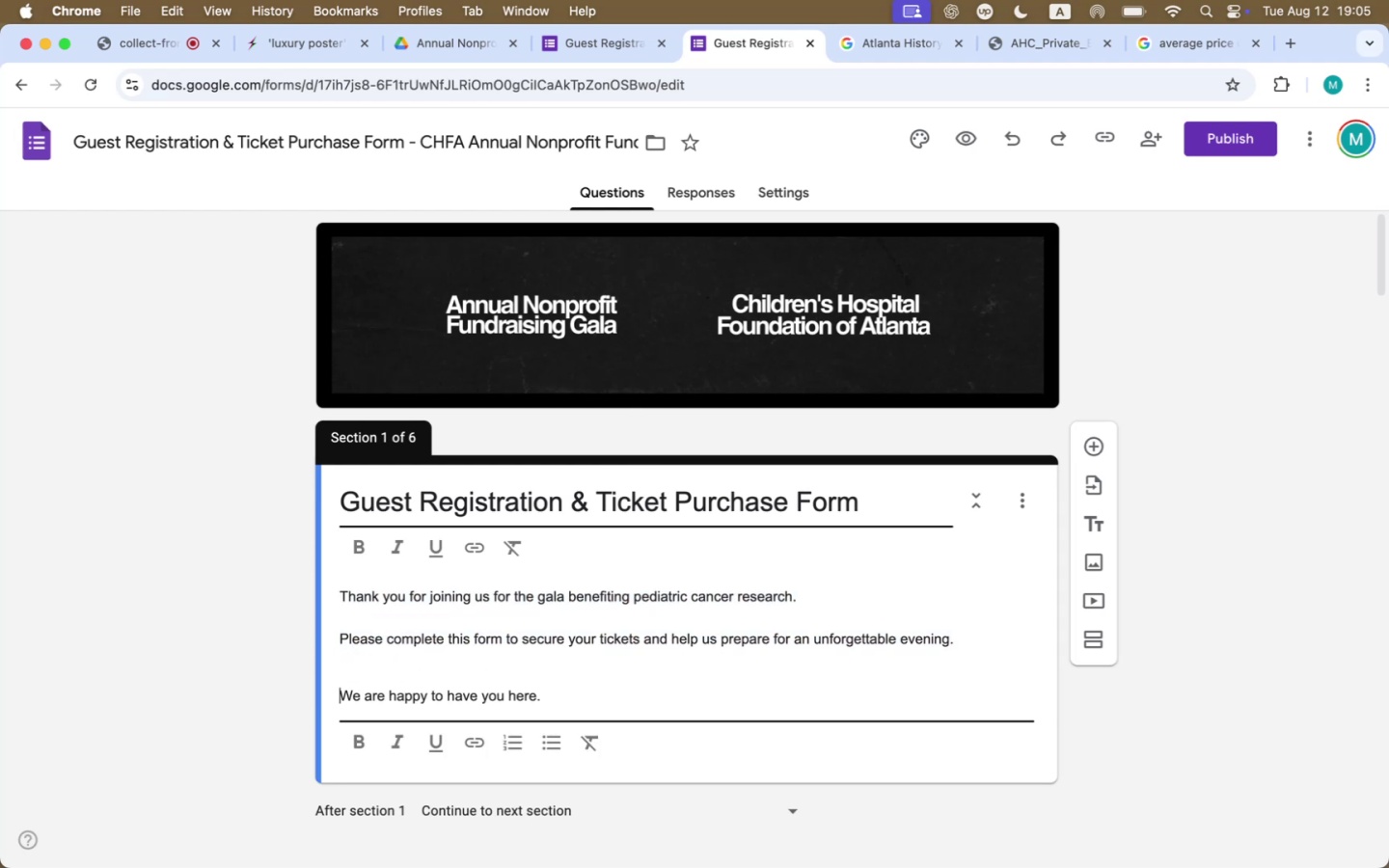 
key(ArrowUp)
 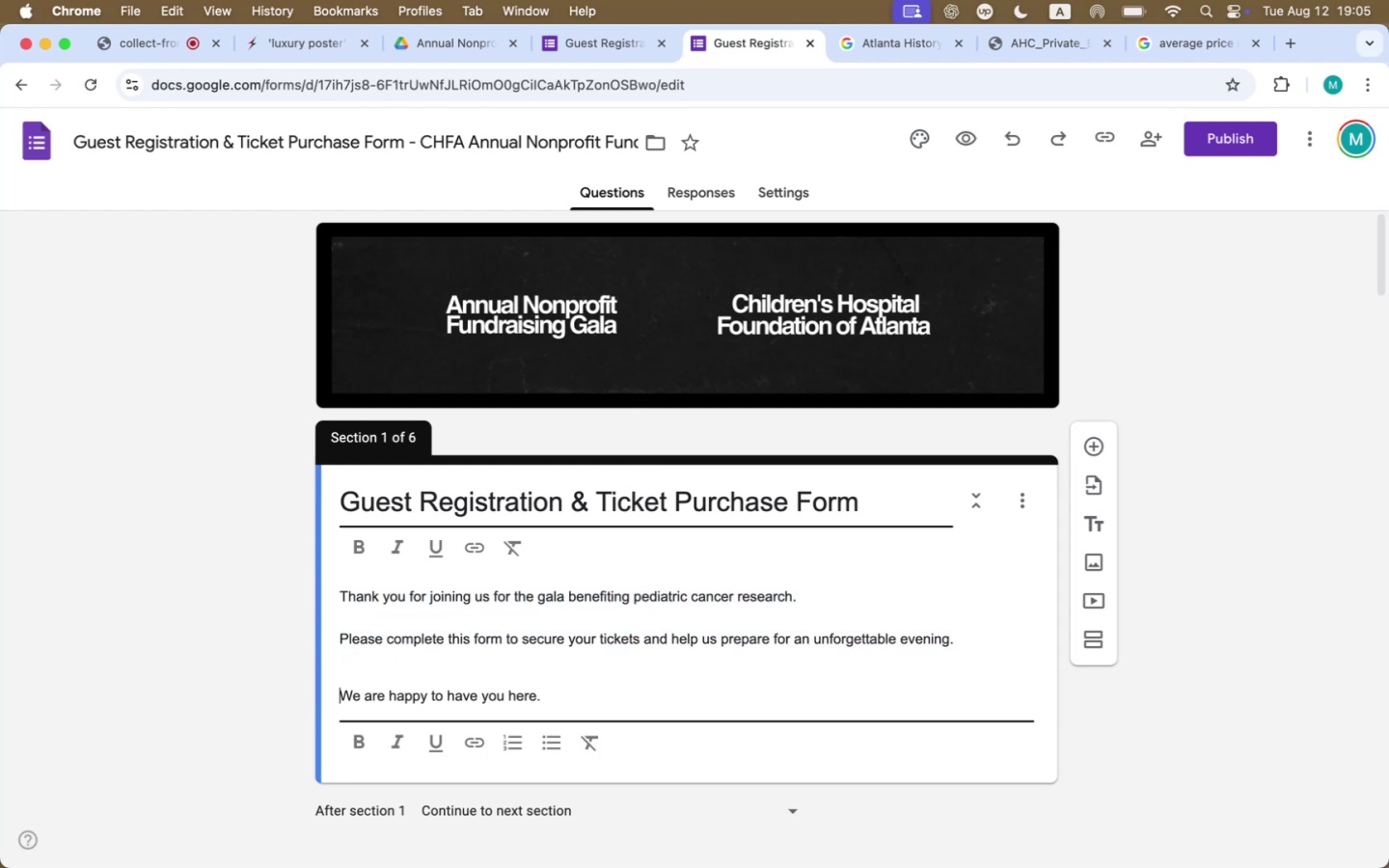 
key(ArrowUp)
 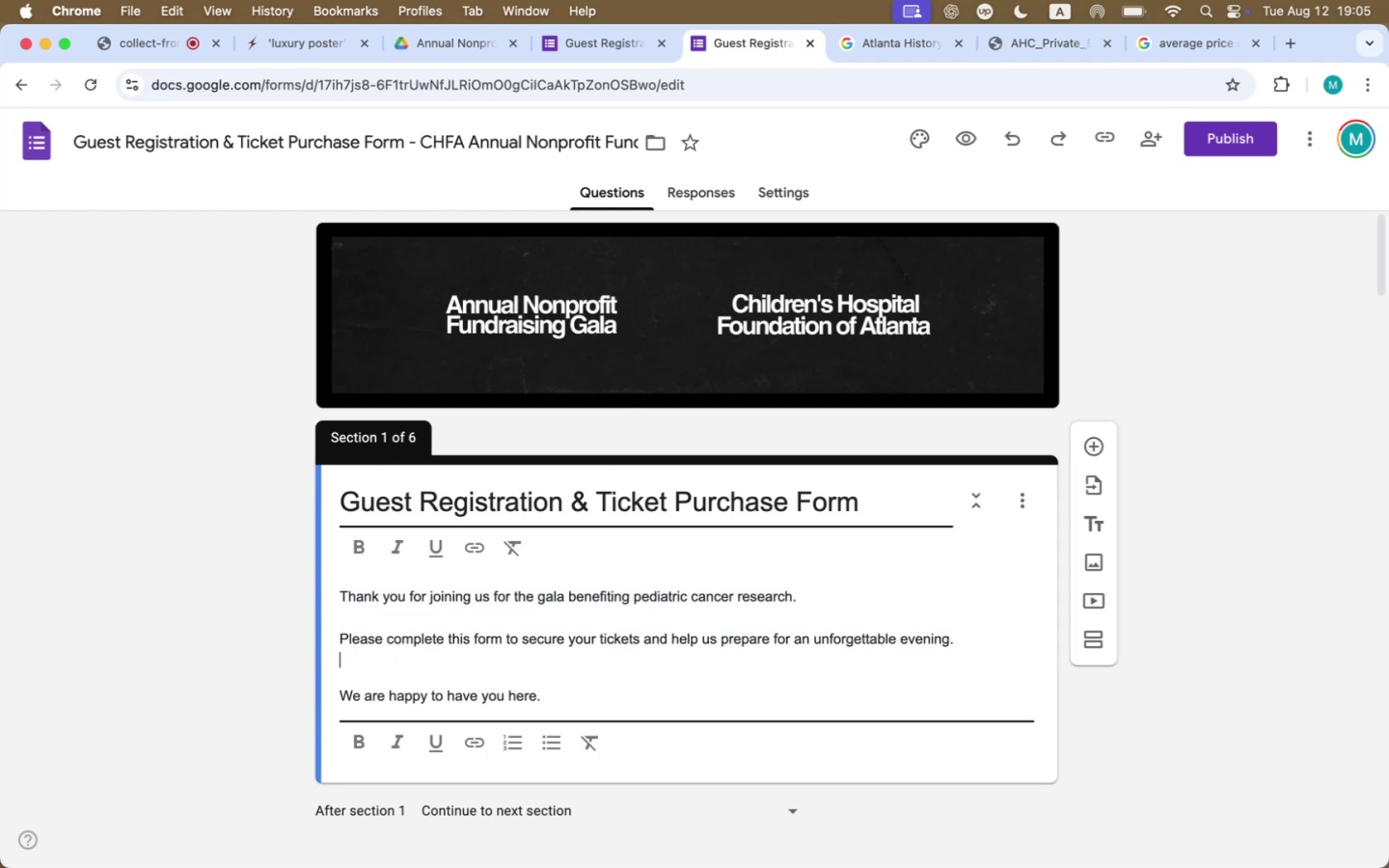 
key(ArrowUp)
 